 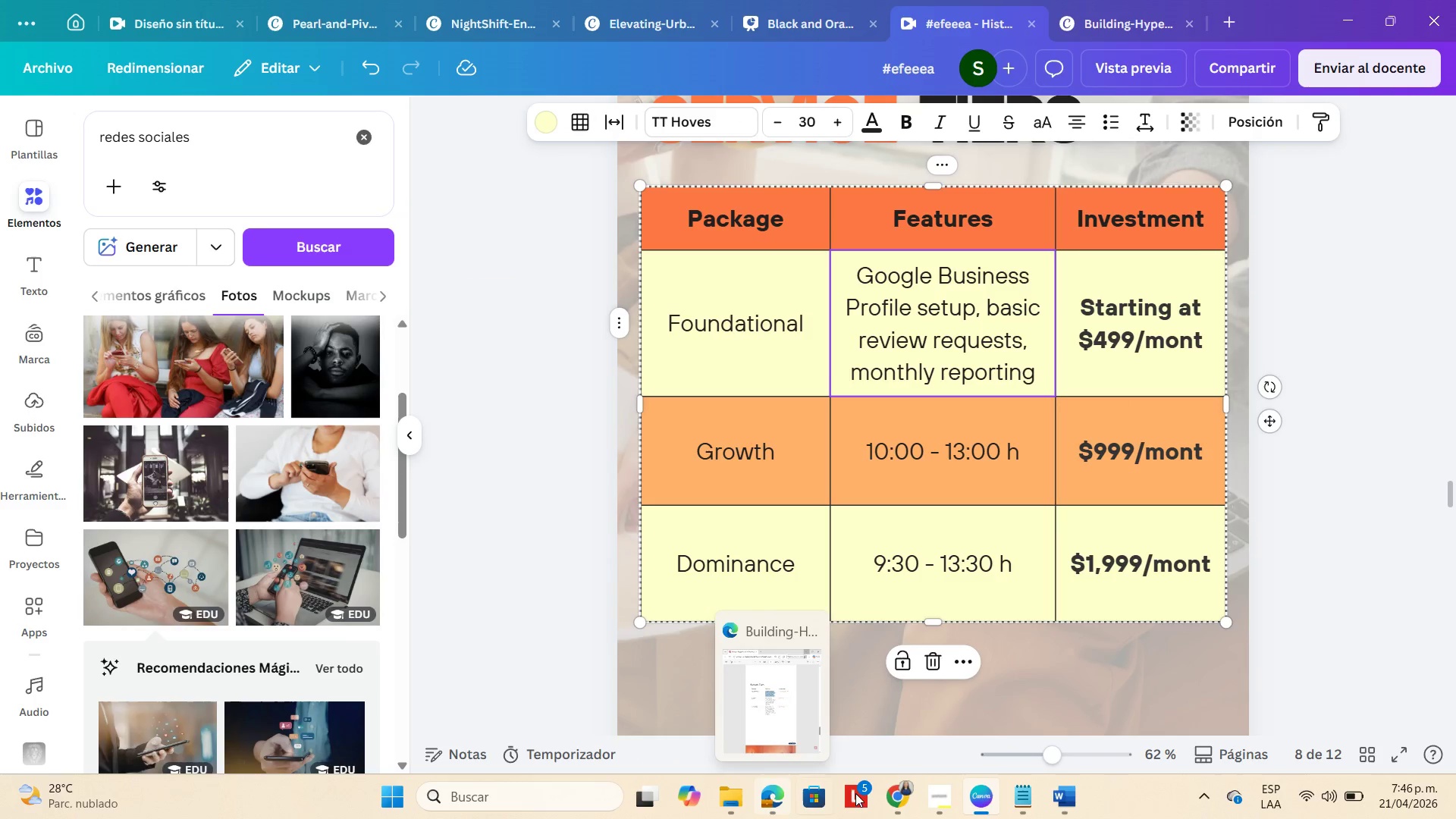 
left_click([770, 795])
 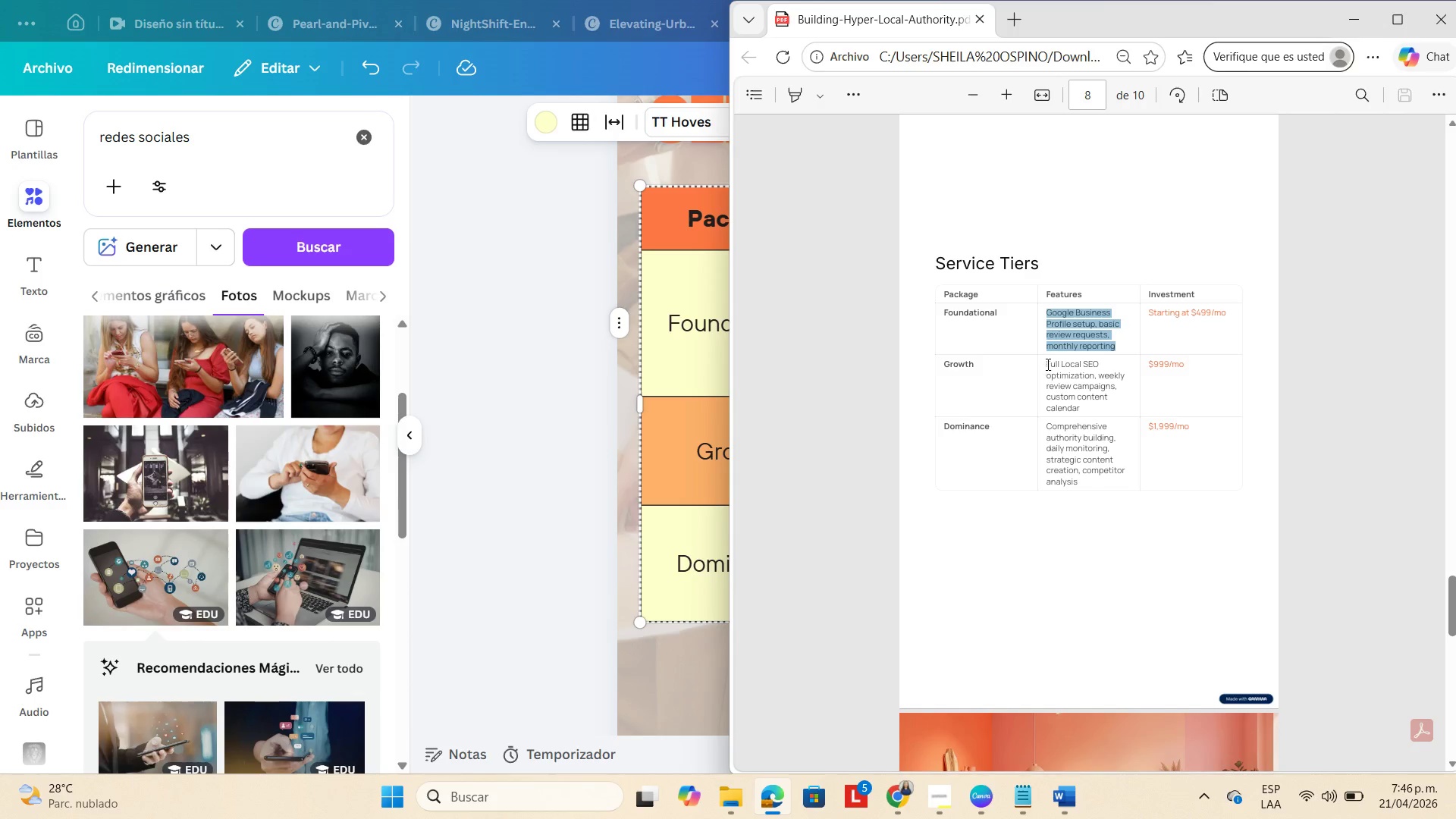 
left_click_drag(start_coordinate=[1044, 364], to_coordinate=[1081, 409])
 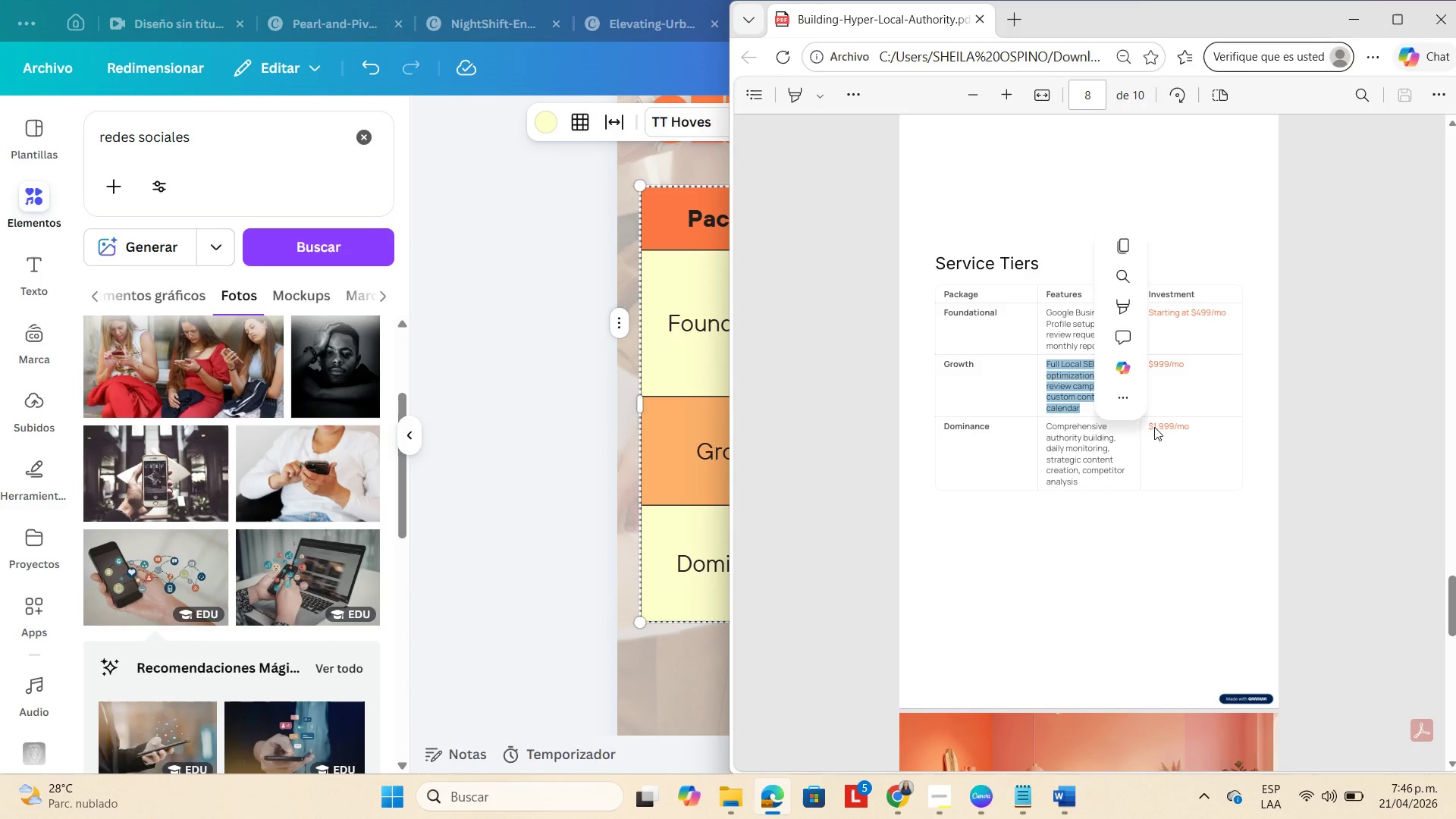 
key(Control+C)
 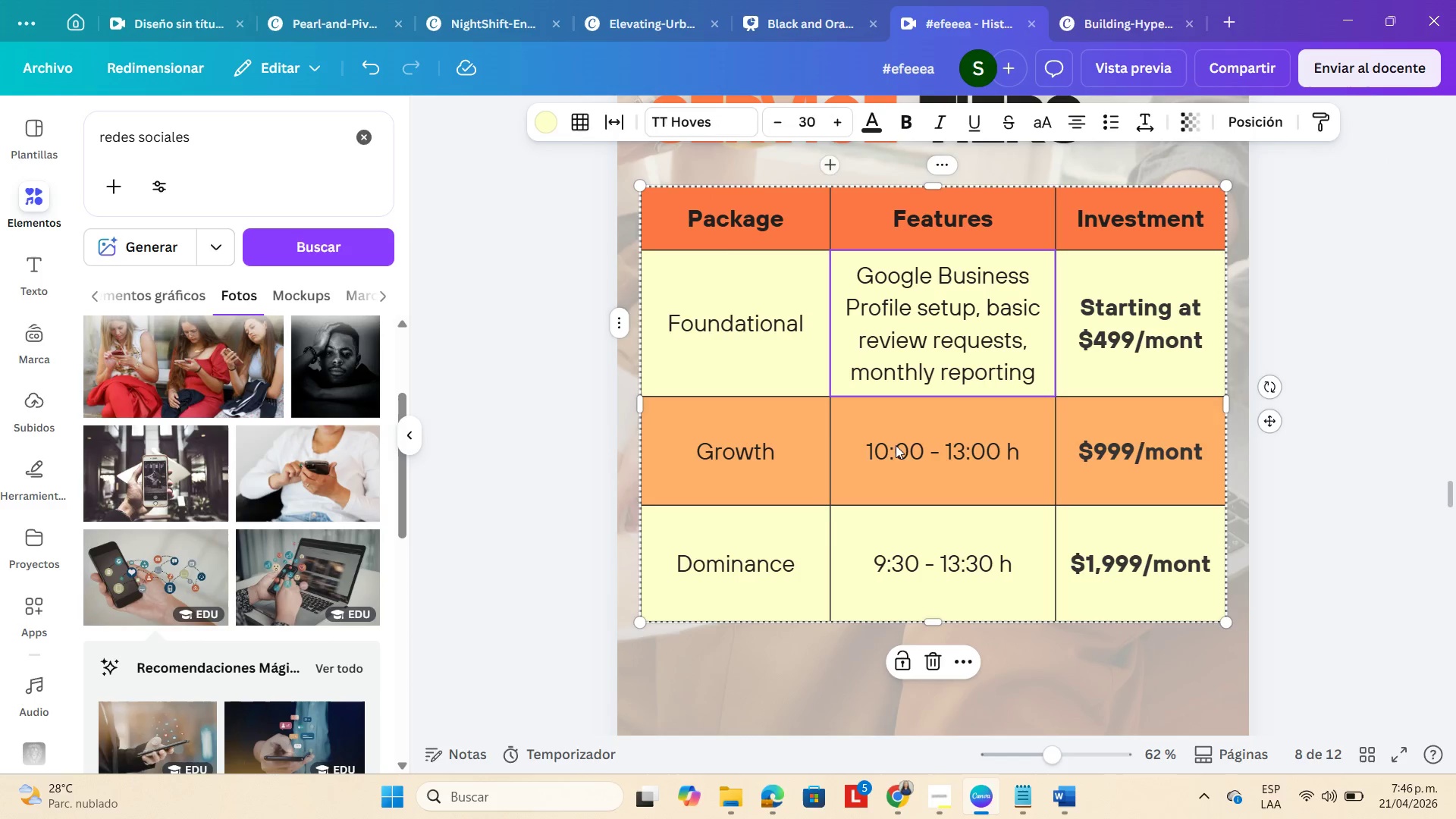 
double_click([927, 444])
 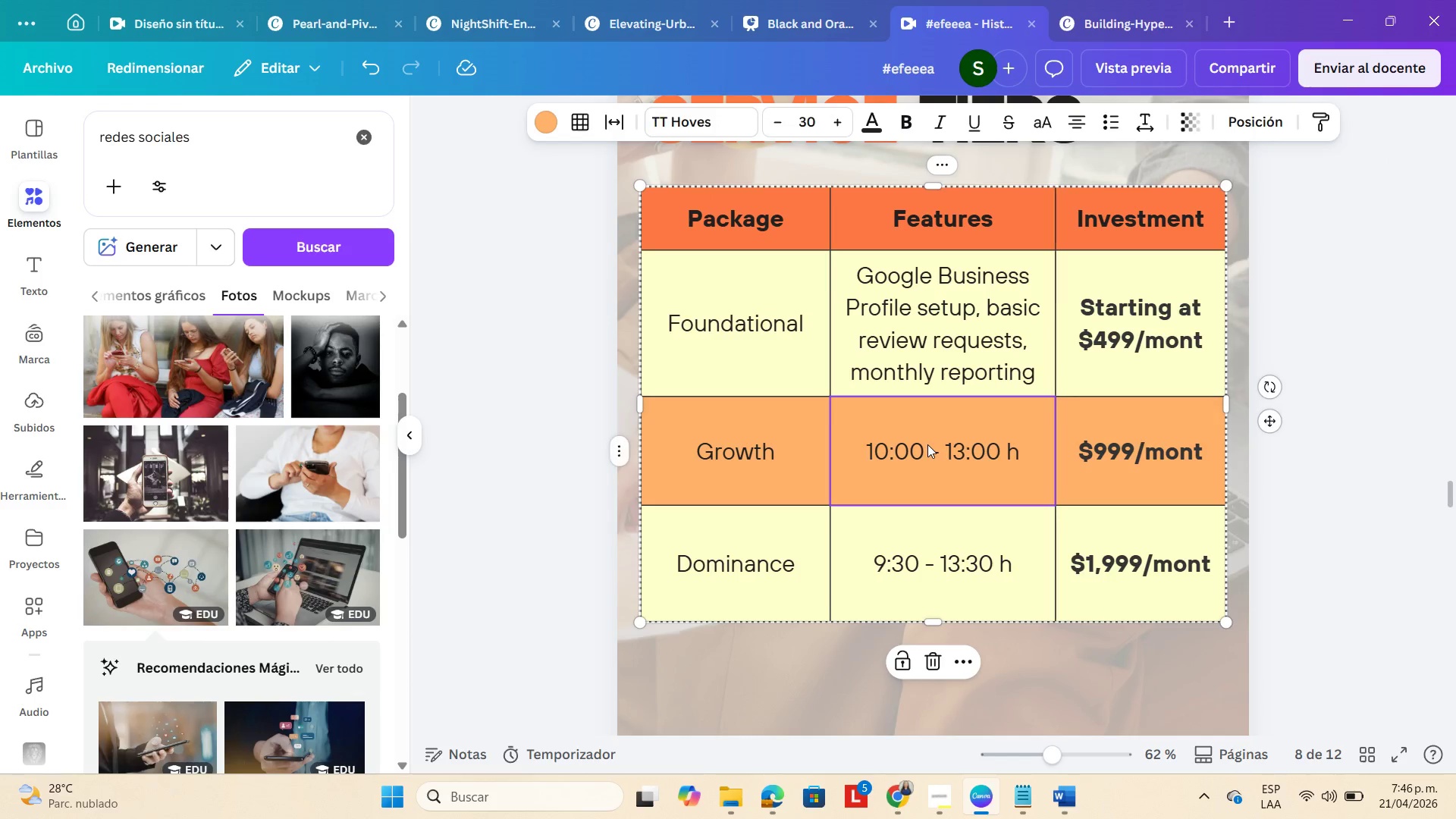 
triple_click([927, 444])
 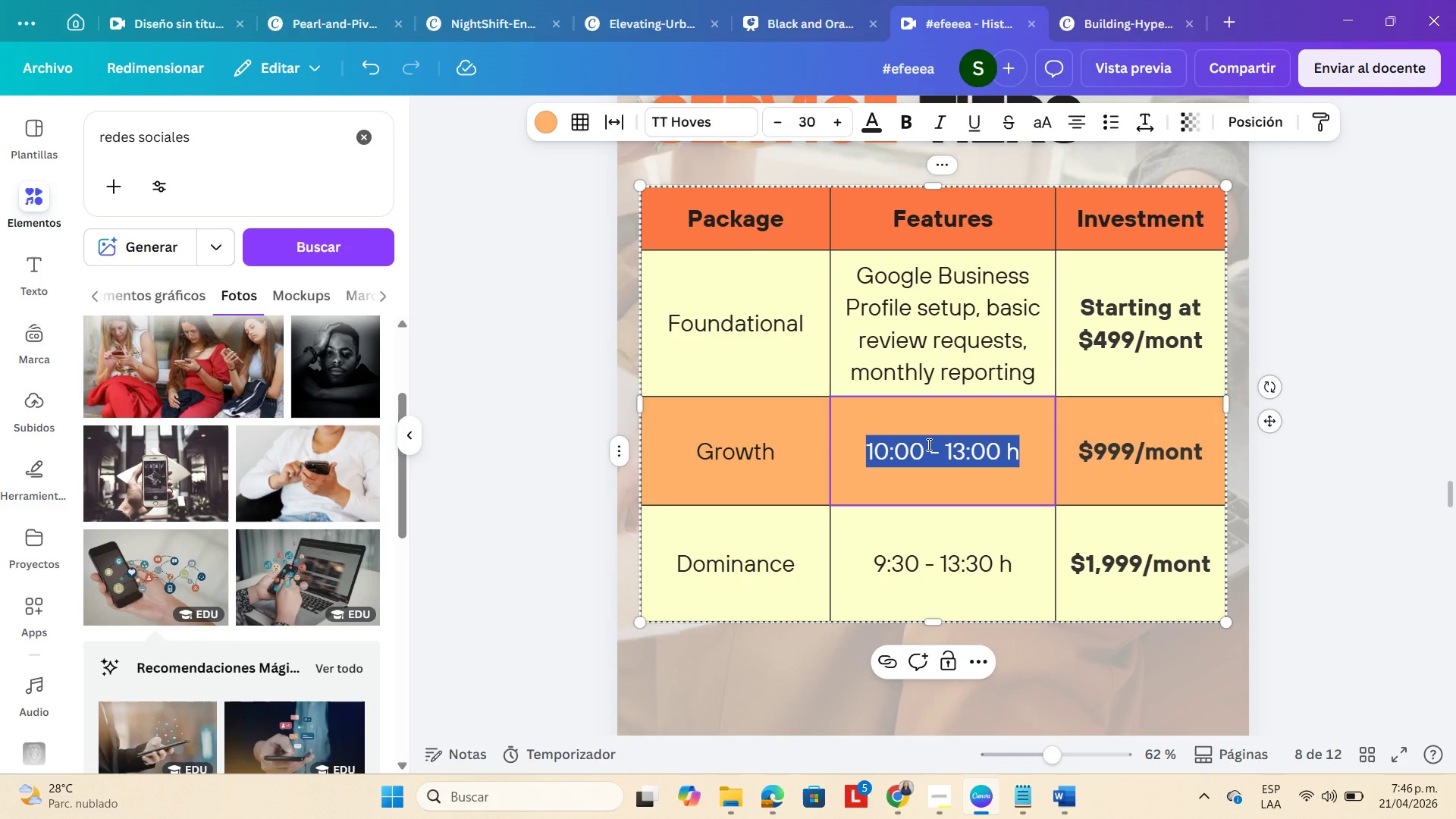 
key(Control+V)
 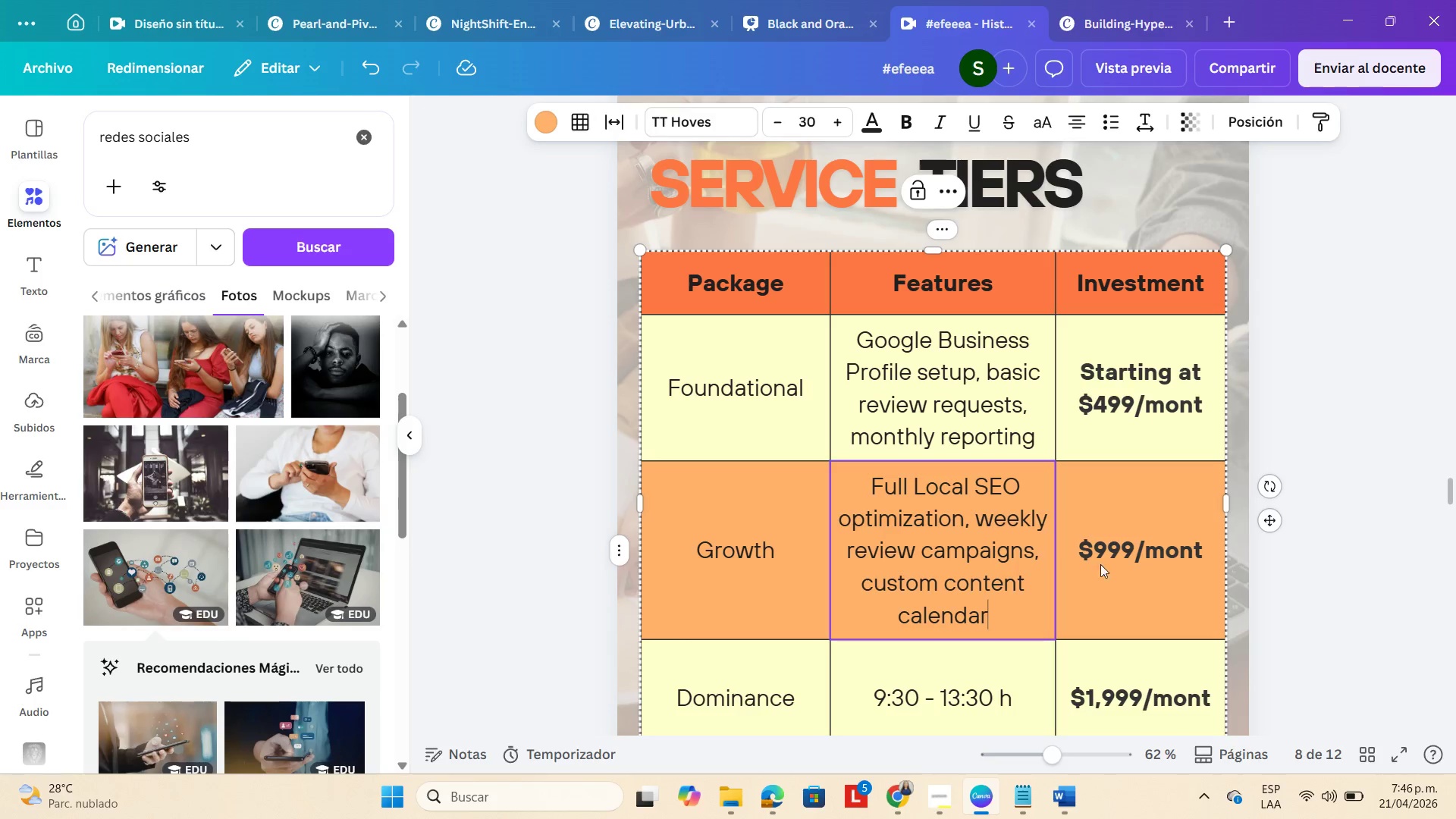 
left_click([1380, 406])
 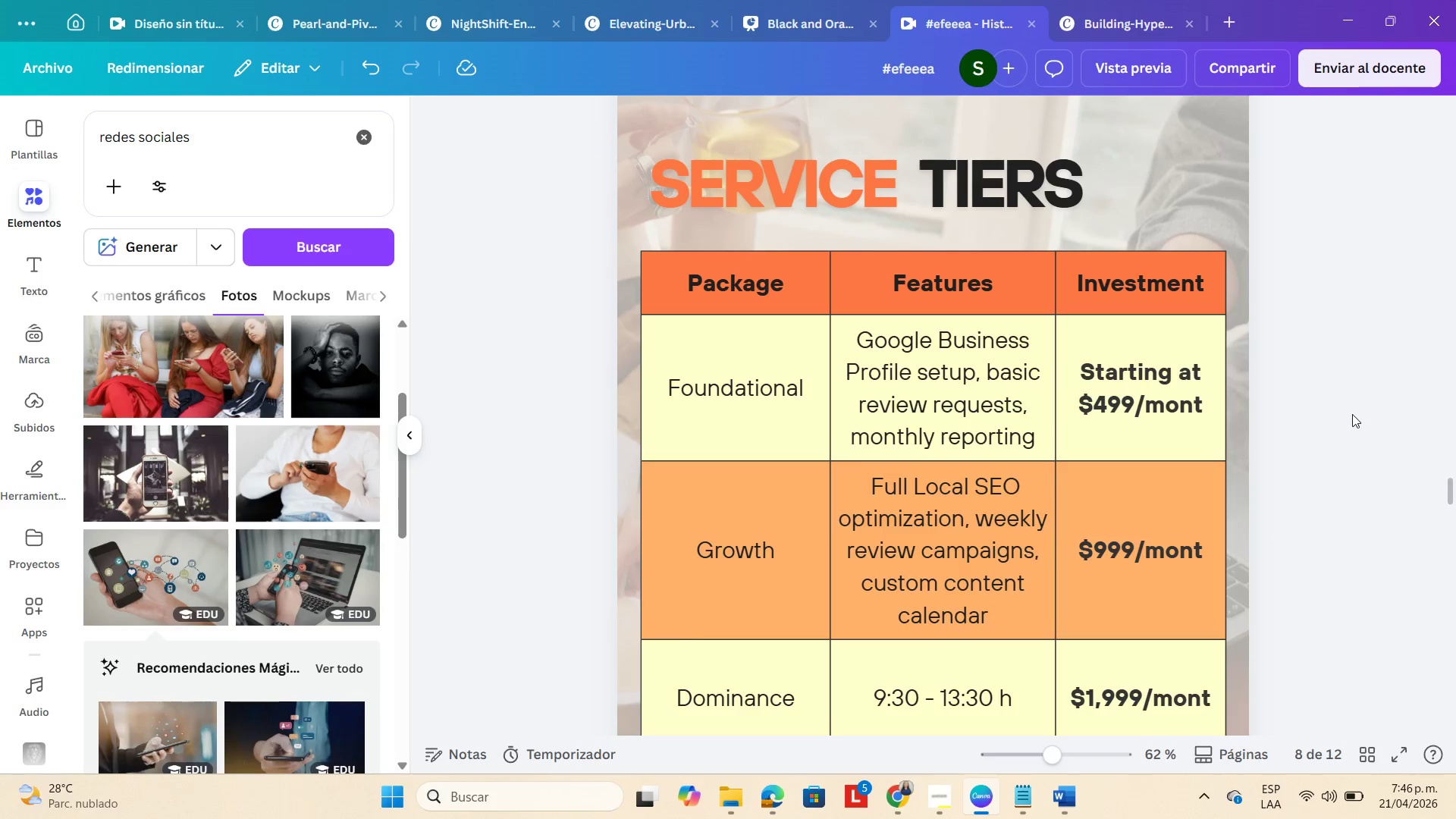 
scroll: coordinate [1352, 414], scroll_direction: down, amount: 2.0
 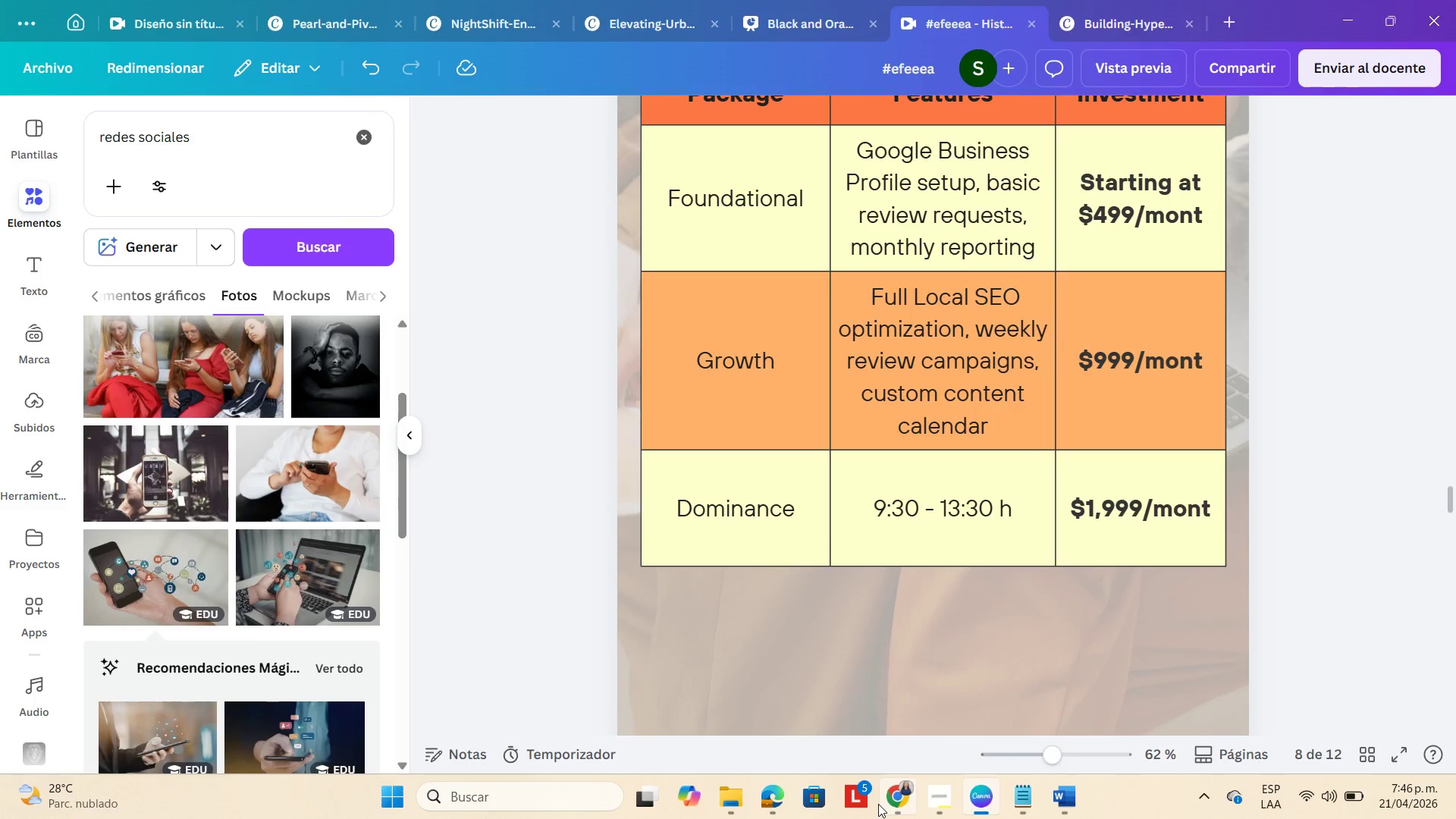 
left_click([778, 796])
 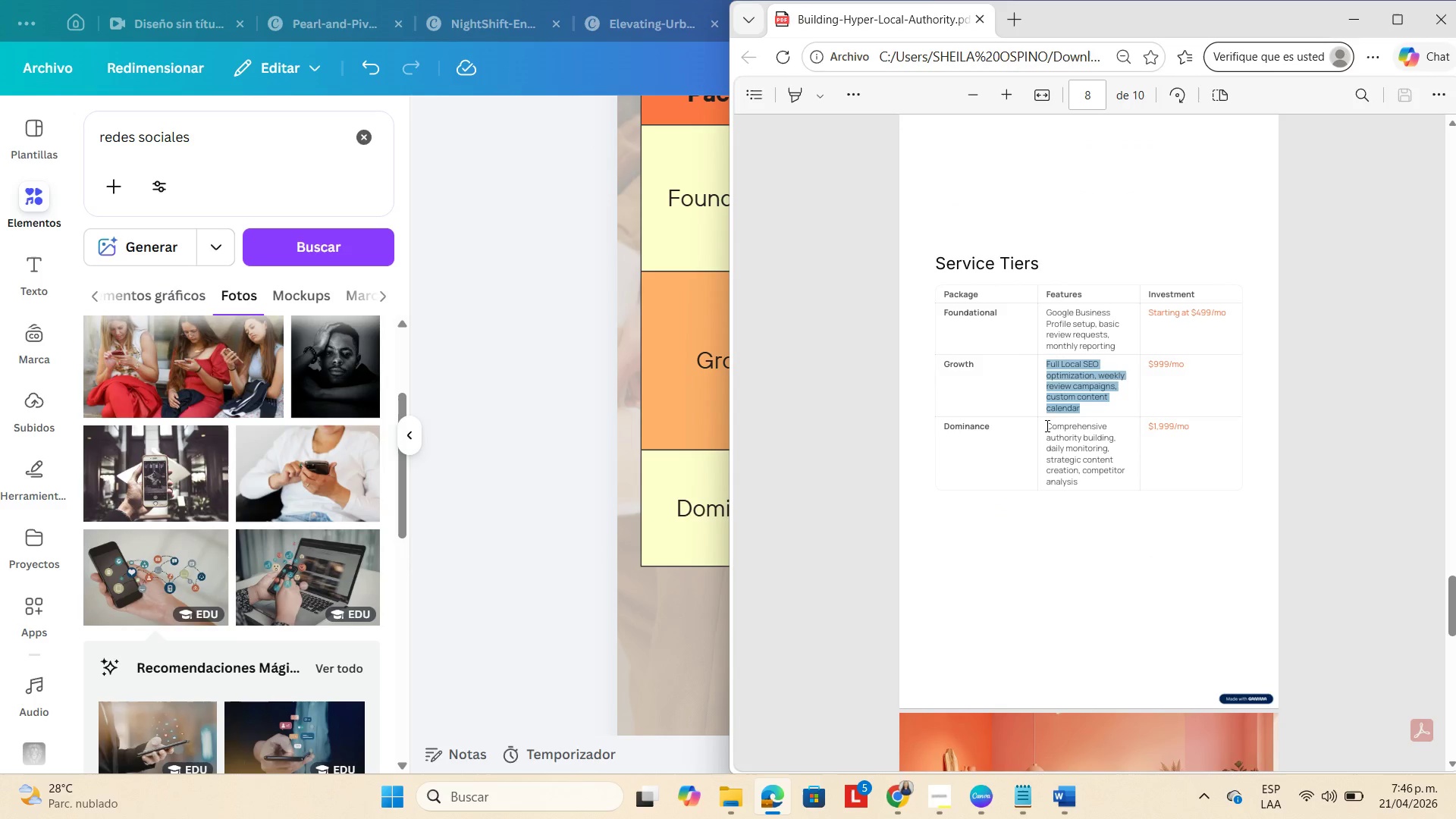 
left_click_drag(start_coordinate=[1045, 425], to_coordinate=[1079, 486])
 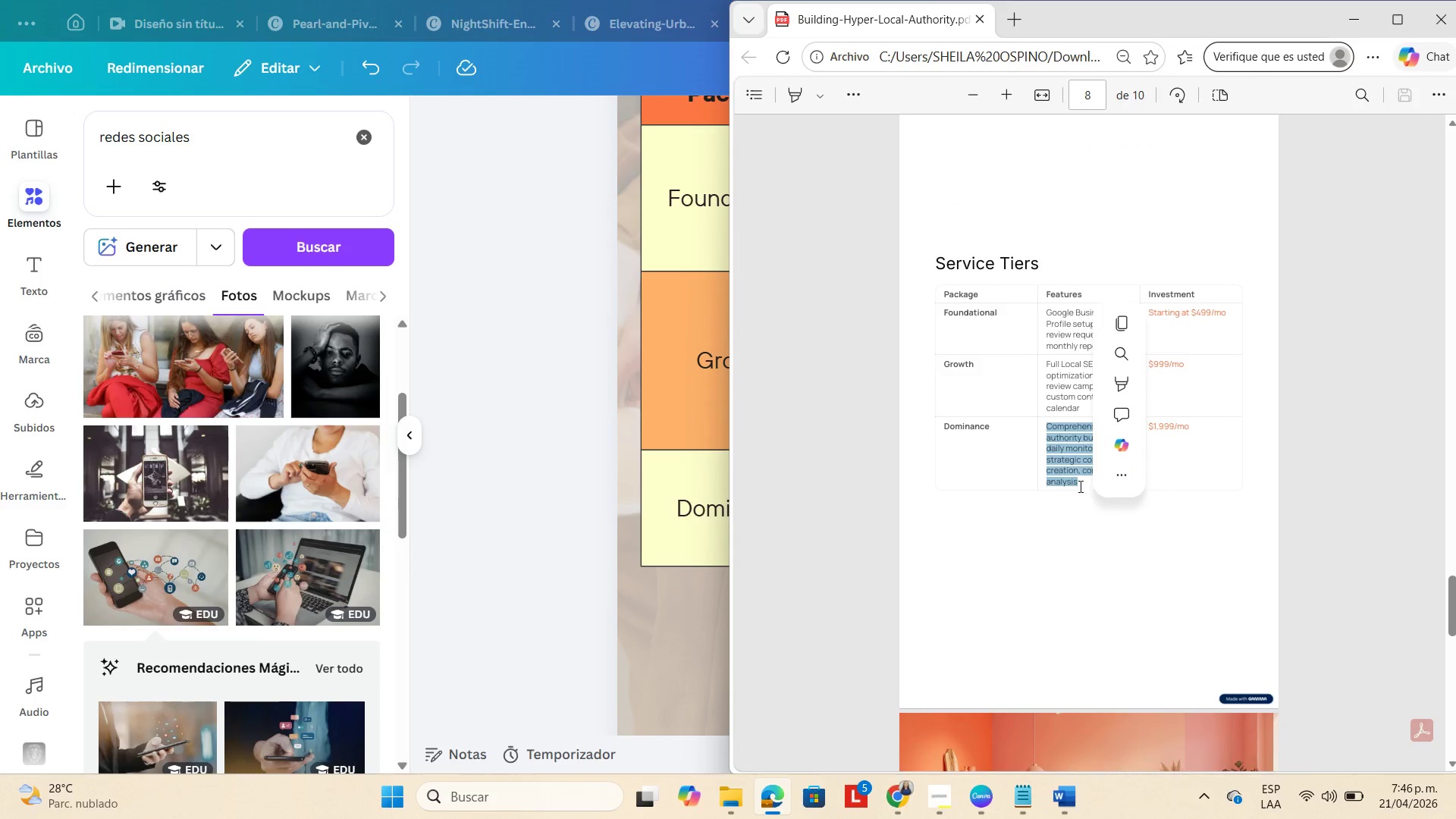 
key(Control+C)
 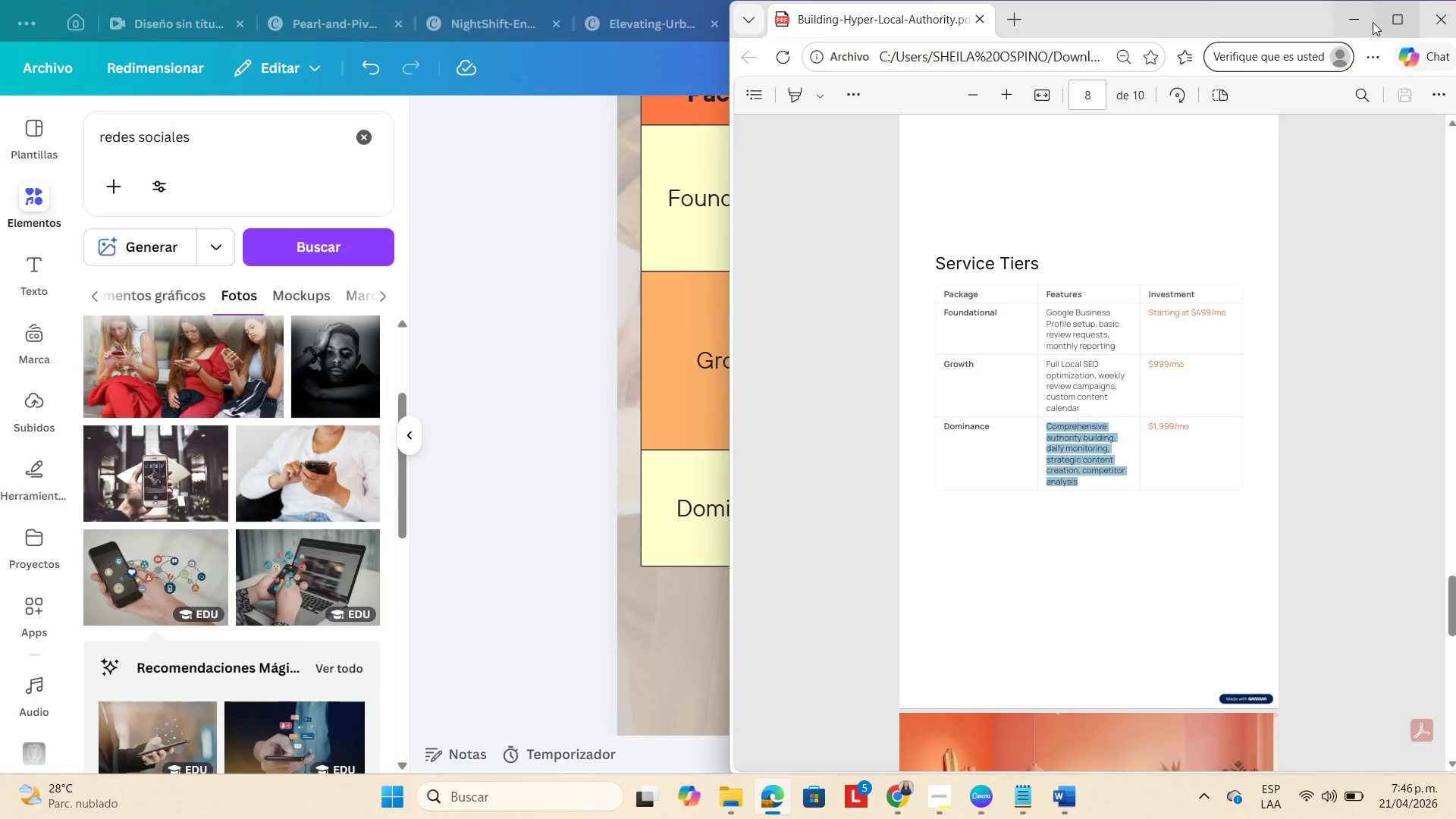 
left_click([1361, 13])
 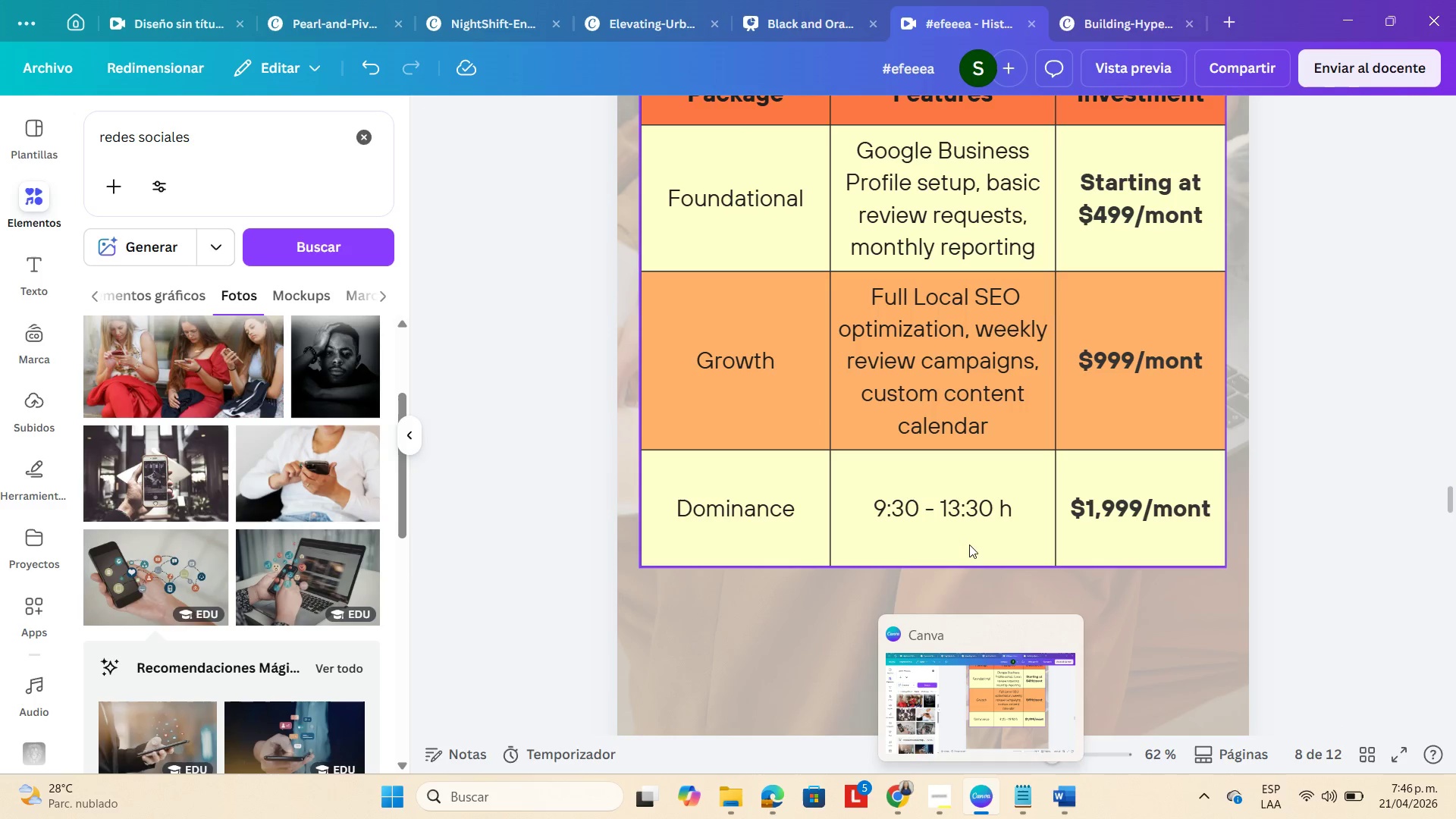 
double_click([969, 510])
 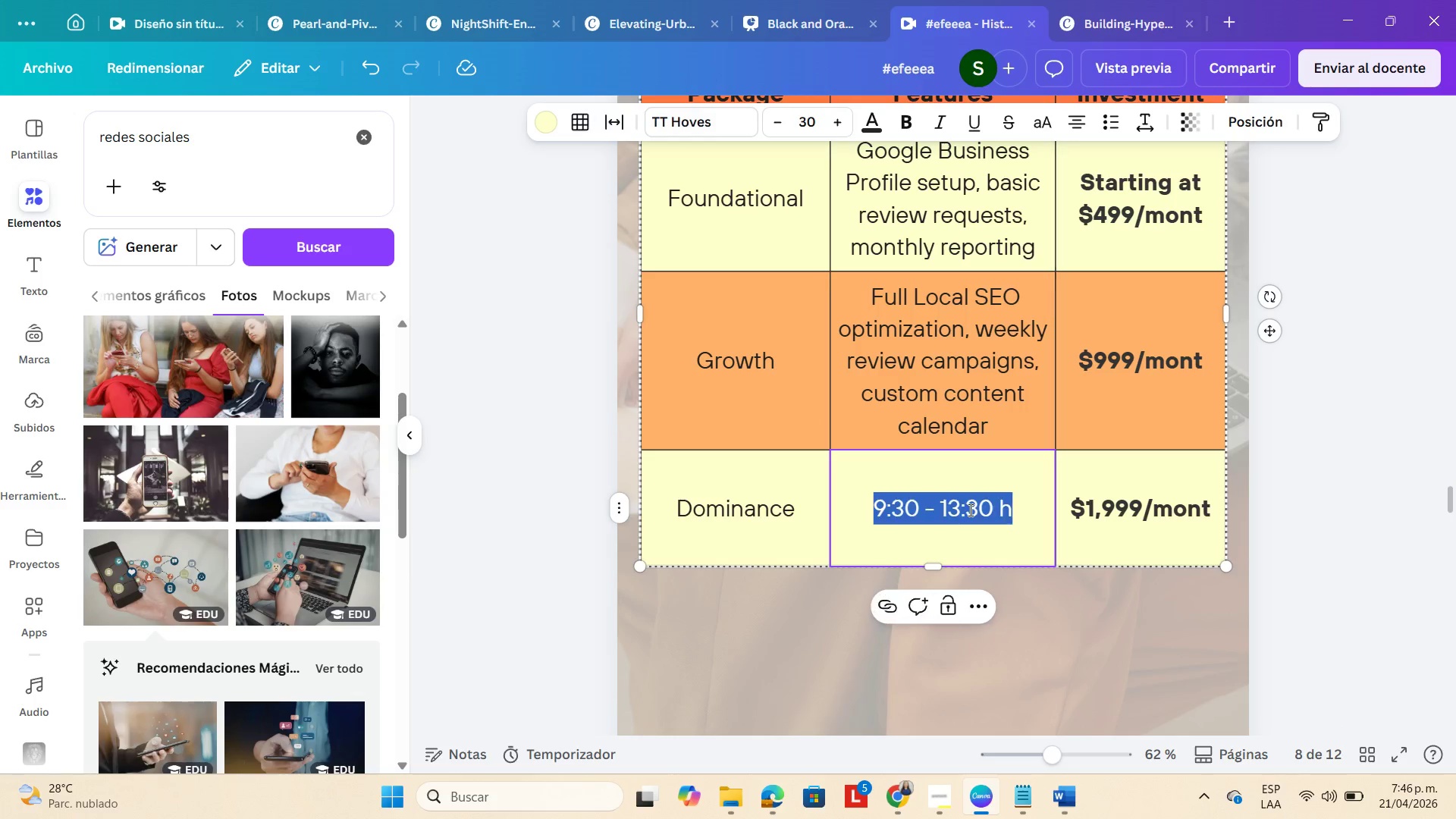 
triple_click([969, 510])
 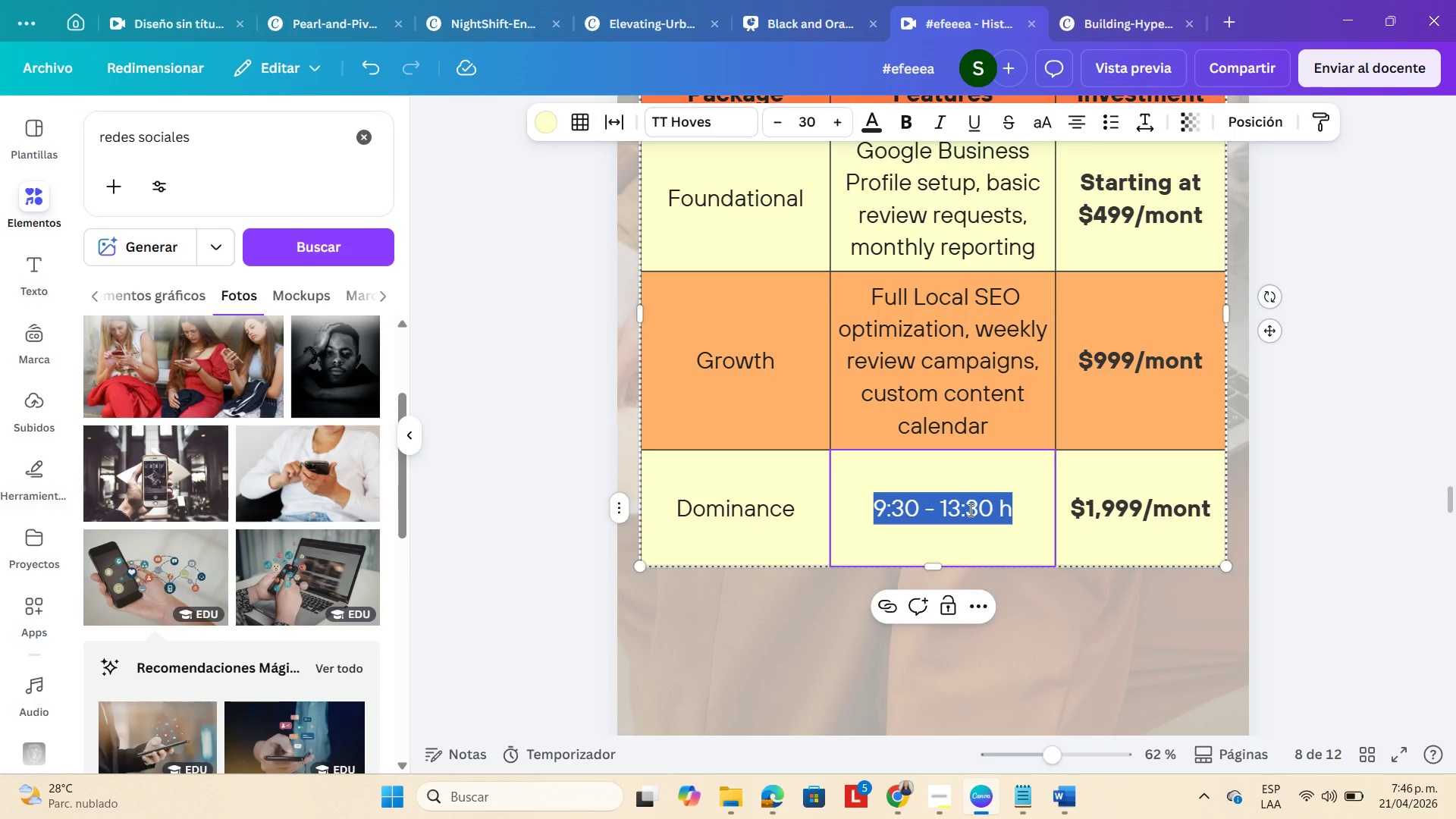 
key(Control+V)
 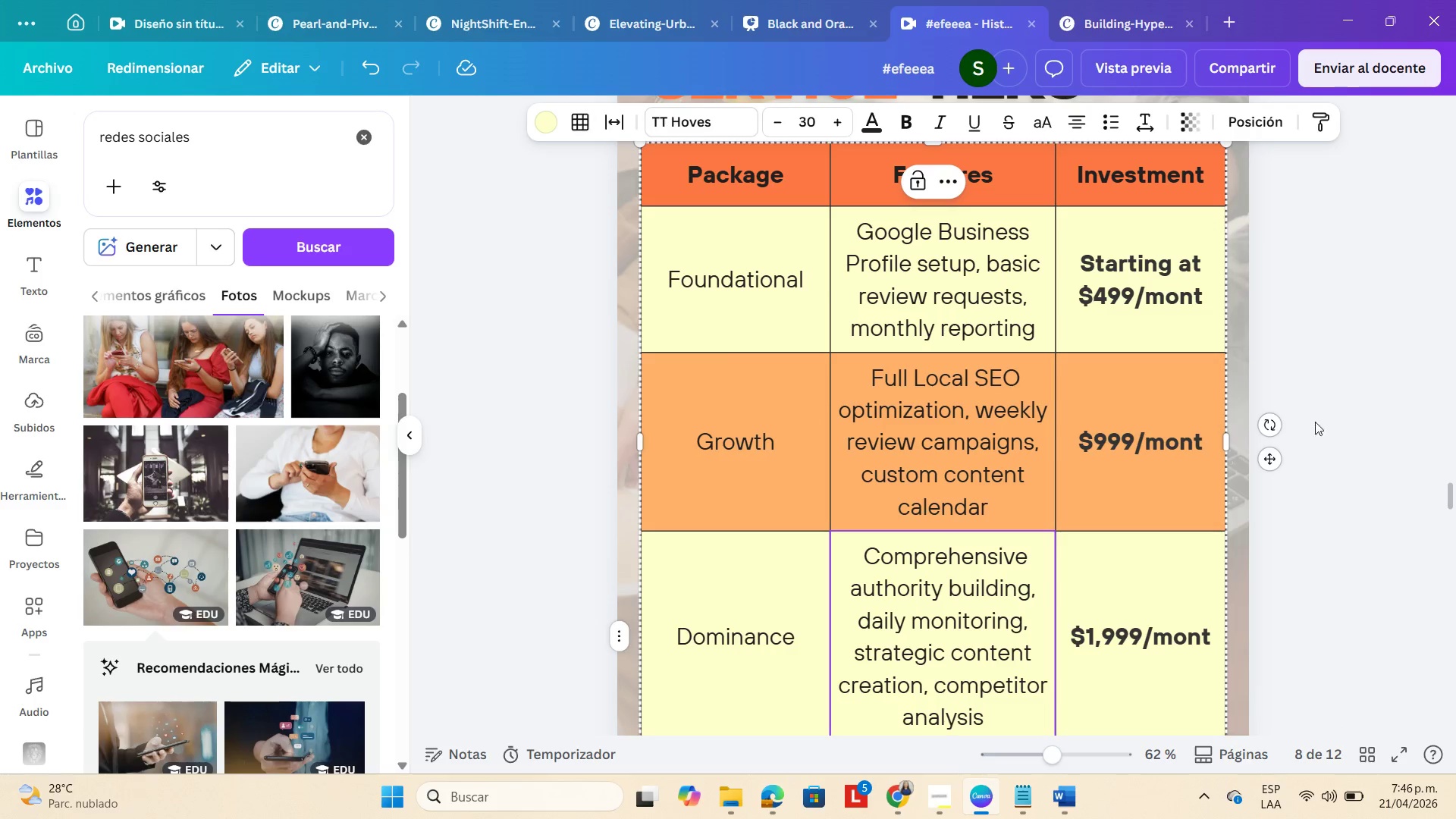 
scroll: coordinate [1315, 419], scroll_direction: down, amount: 3.0
 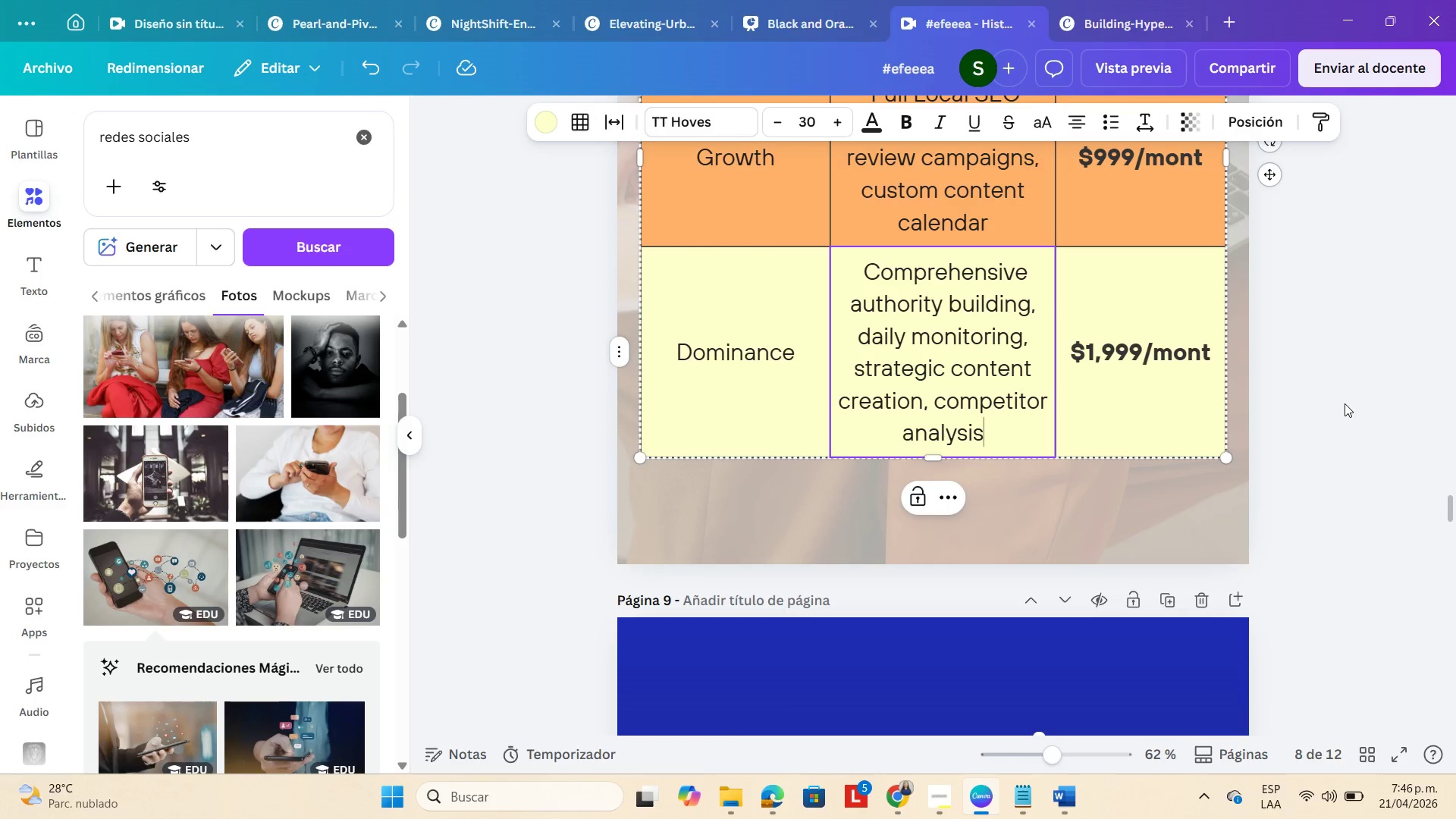 
left_click([1345, 403])
 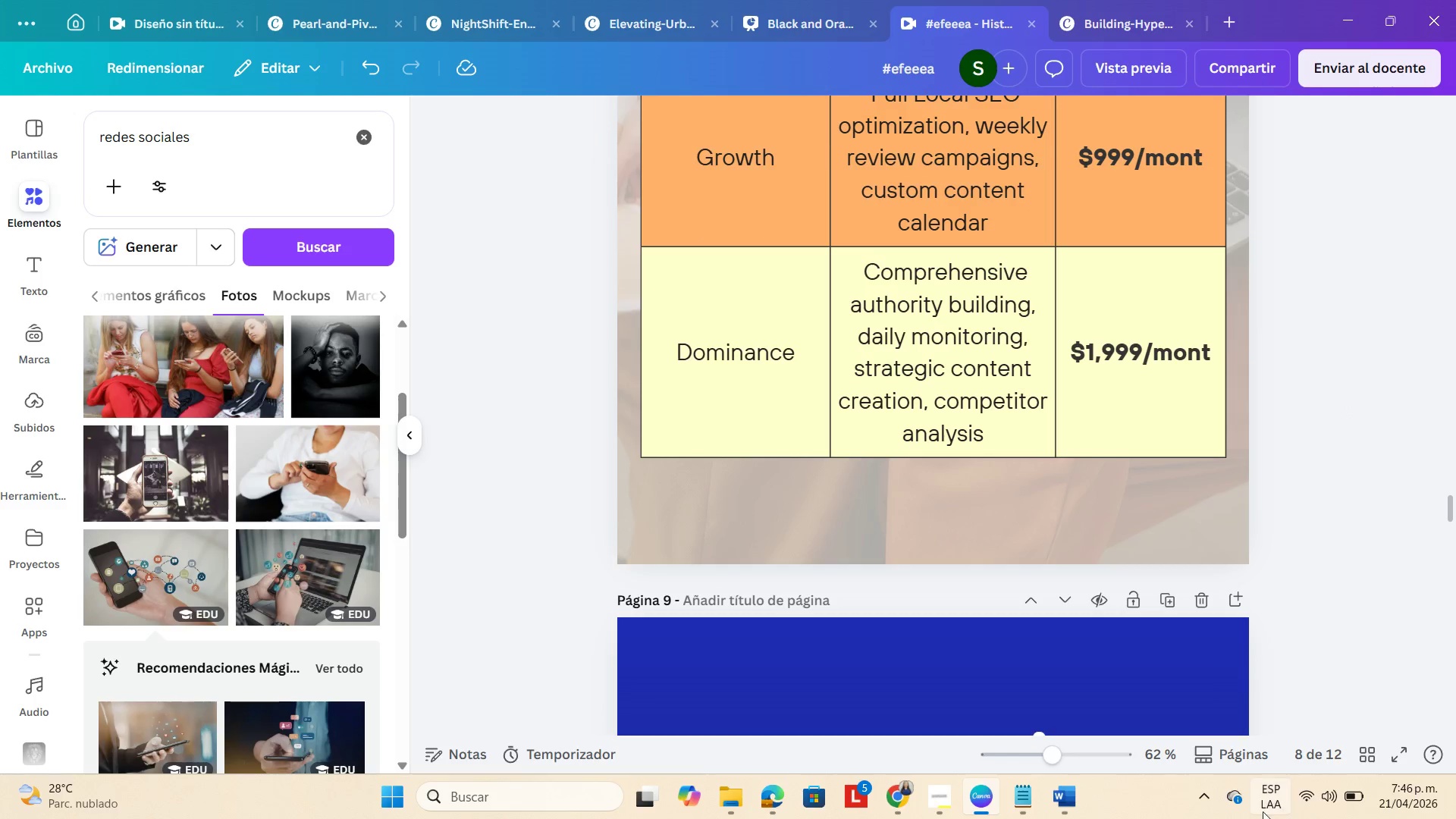 
left_click([1022, 760])
 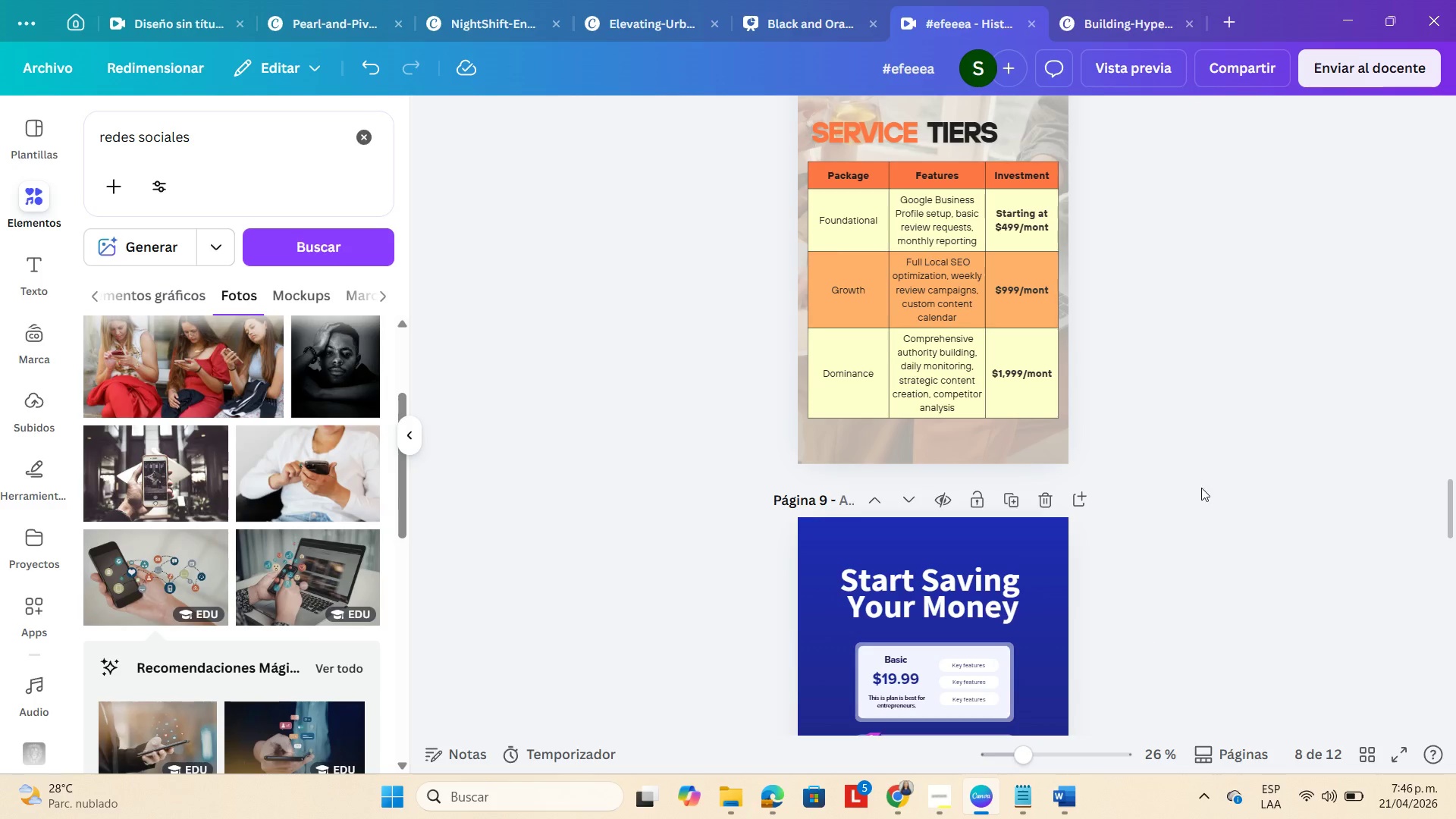 
left_click([1201, 484])
 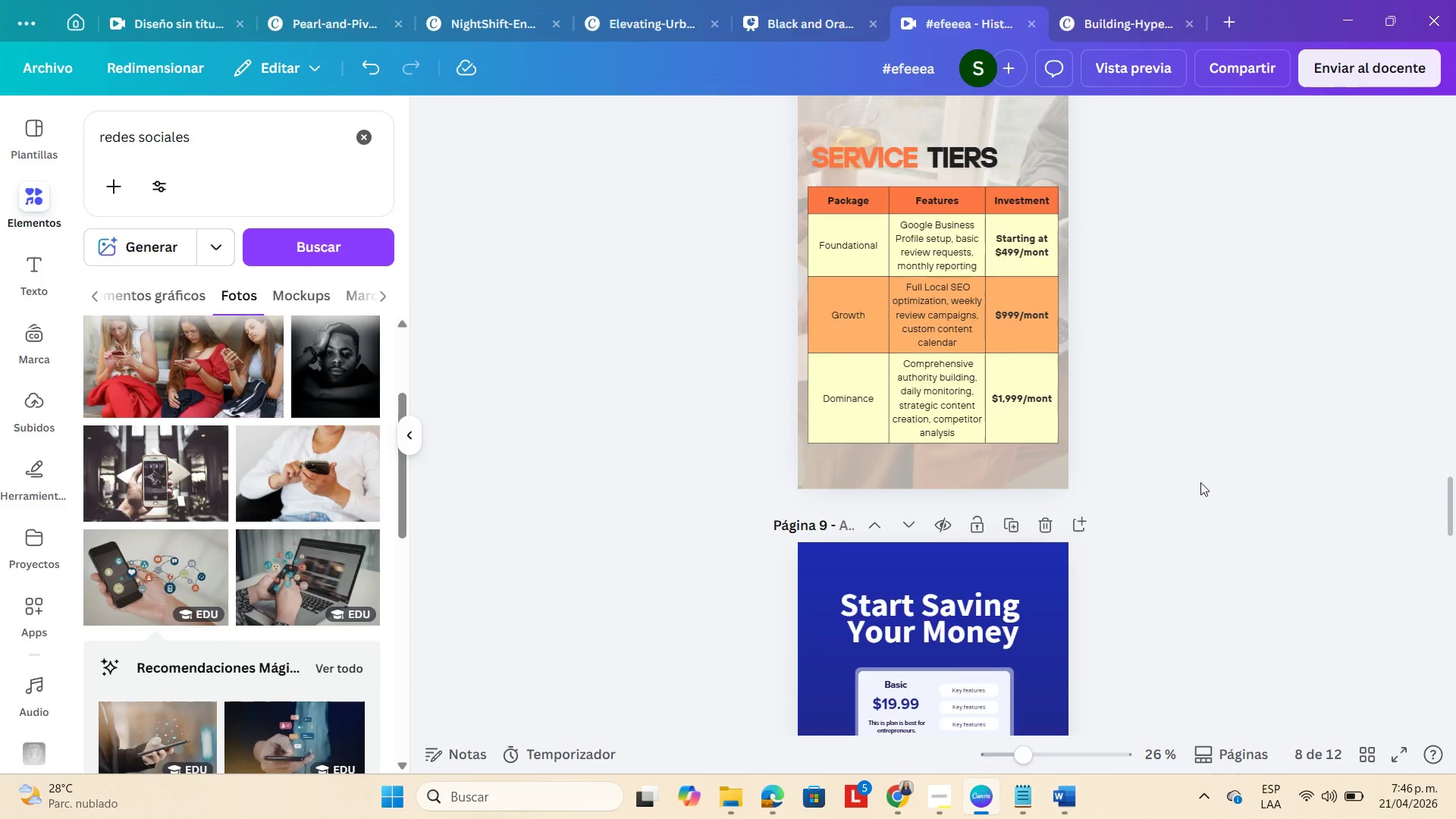 
scroll: coordinate [1198, 480], scroll_direction: up, amount: 3.0
 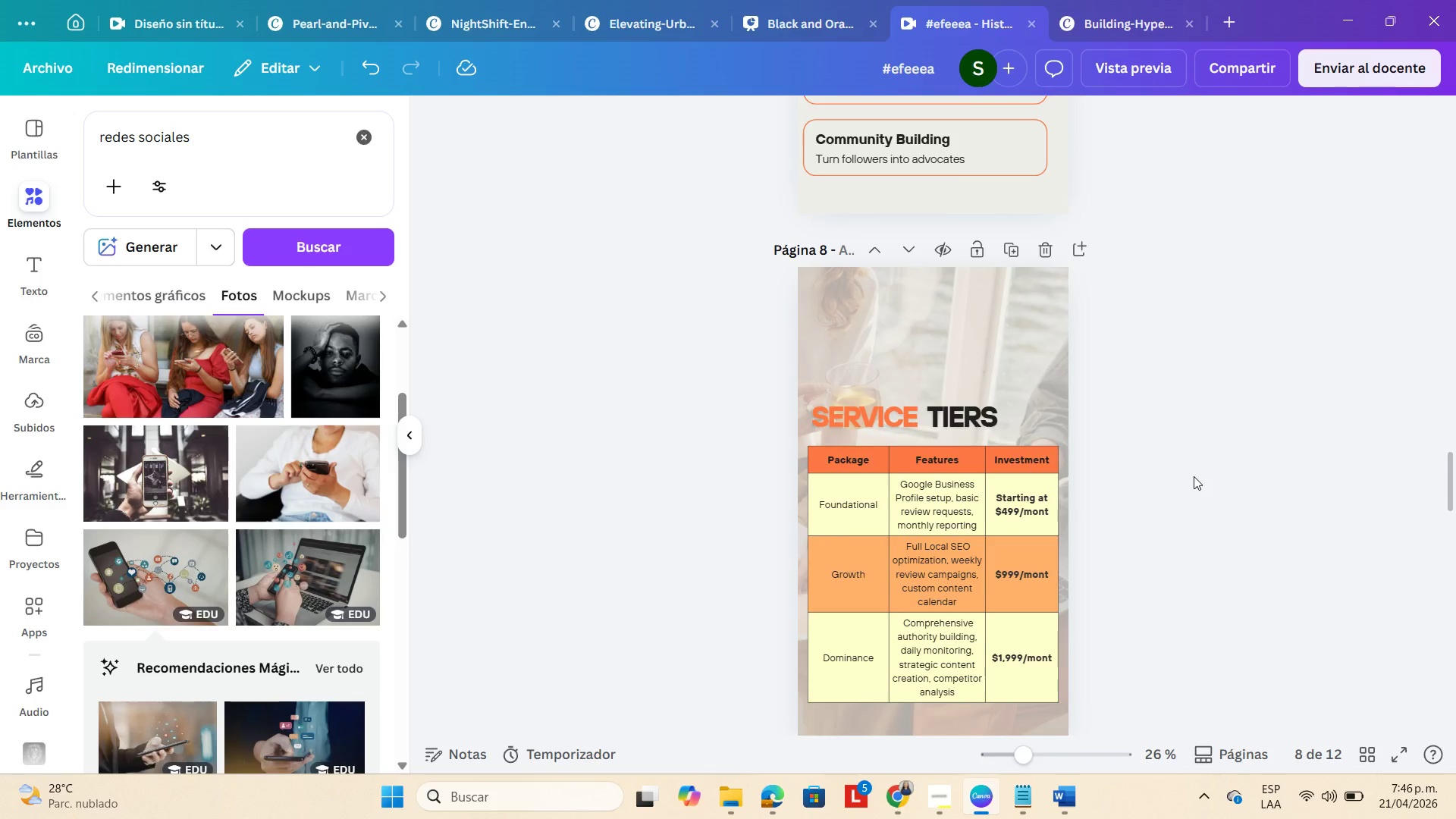 
scroll: coordinate [1194, 476], scroll_direction: down, amount: 1.0
 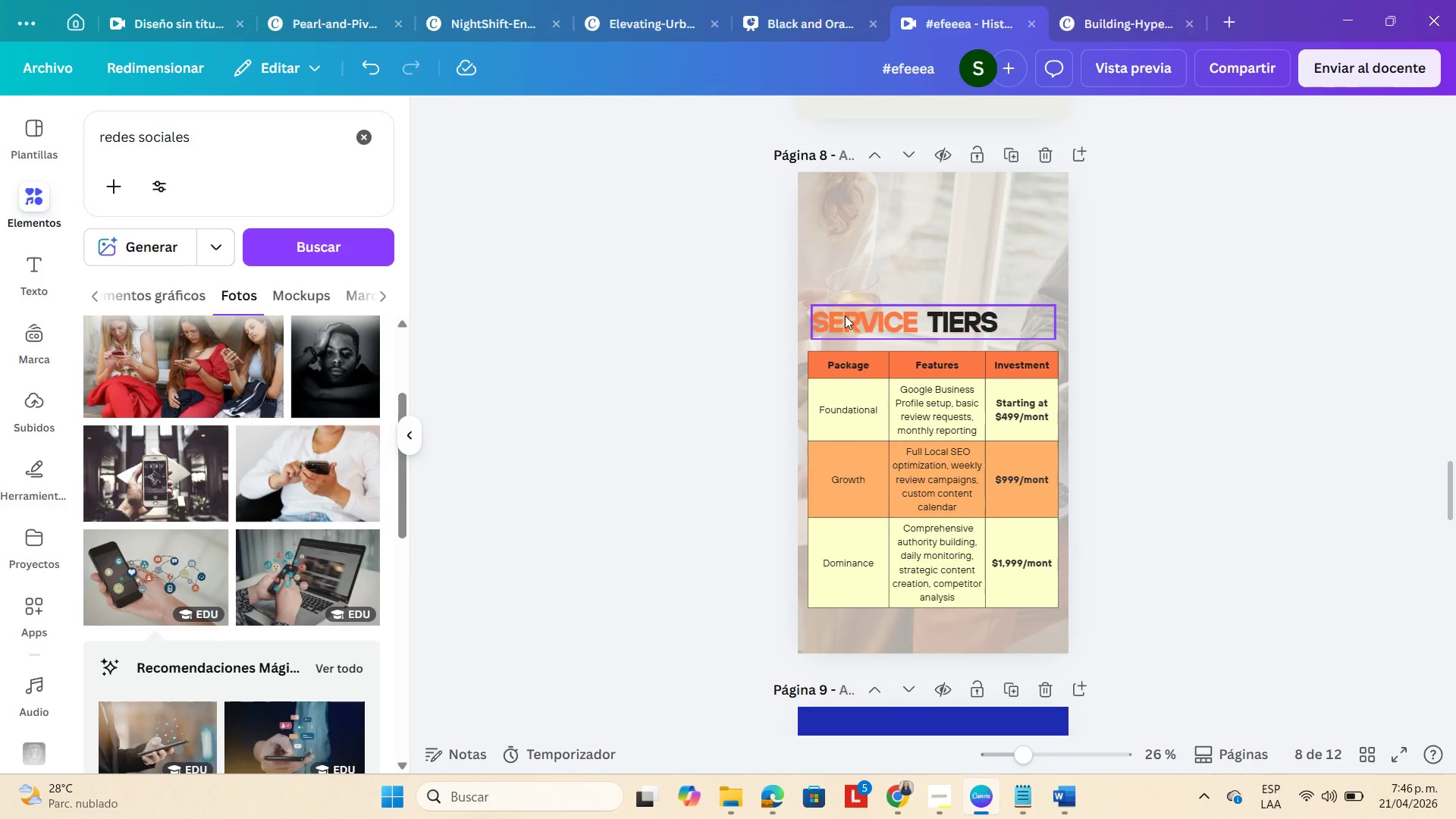 
hold_key(key=ShiftLeft, duration=0.91)
left_click([845, 315])
 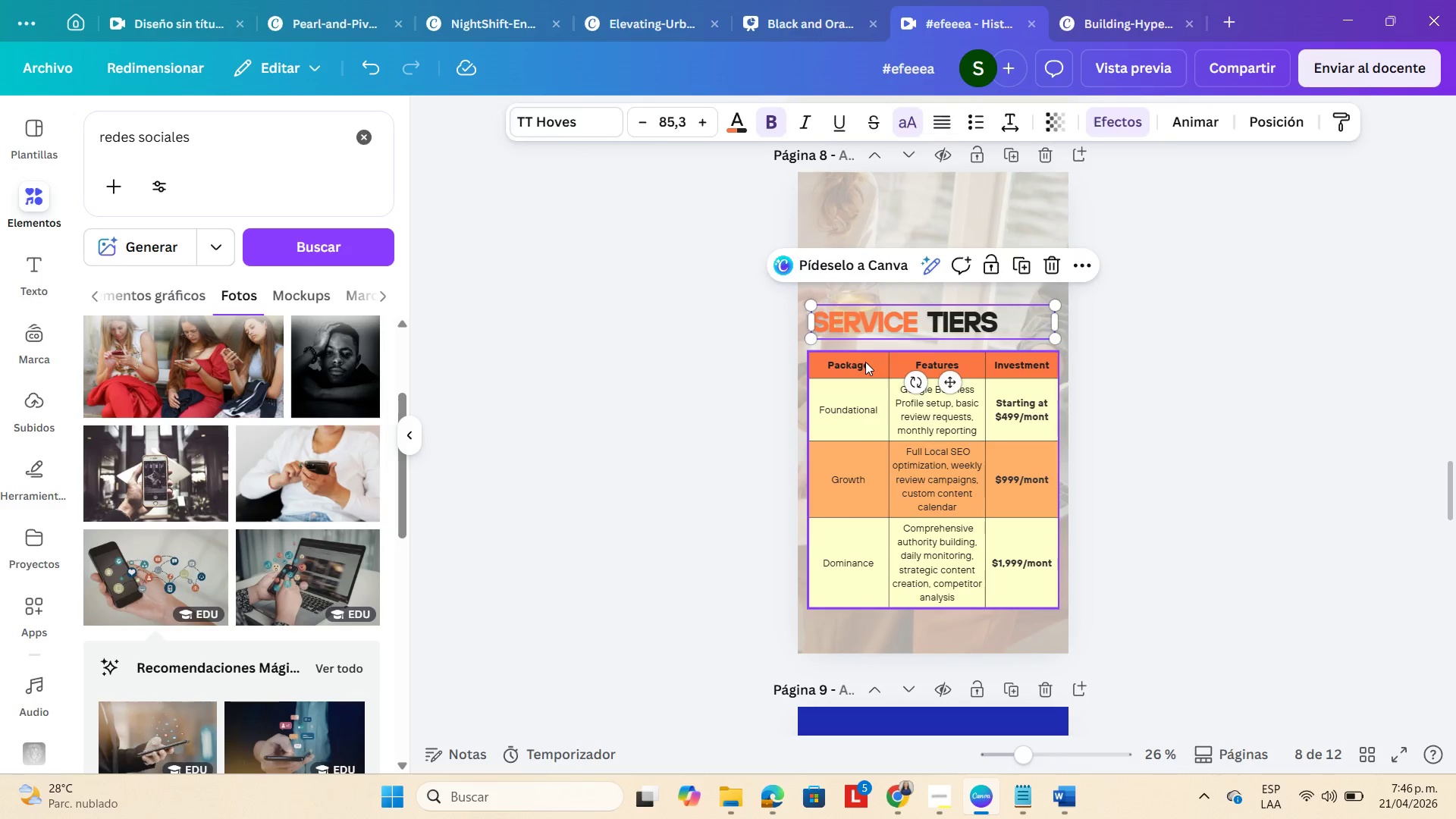 
left_click([865, 362])
 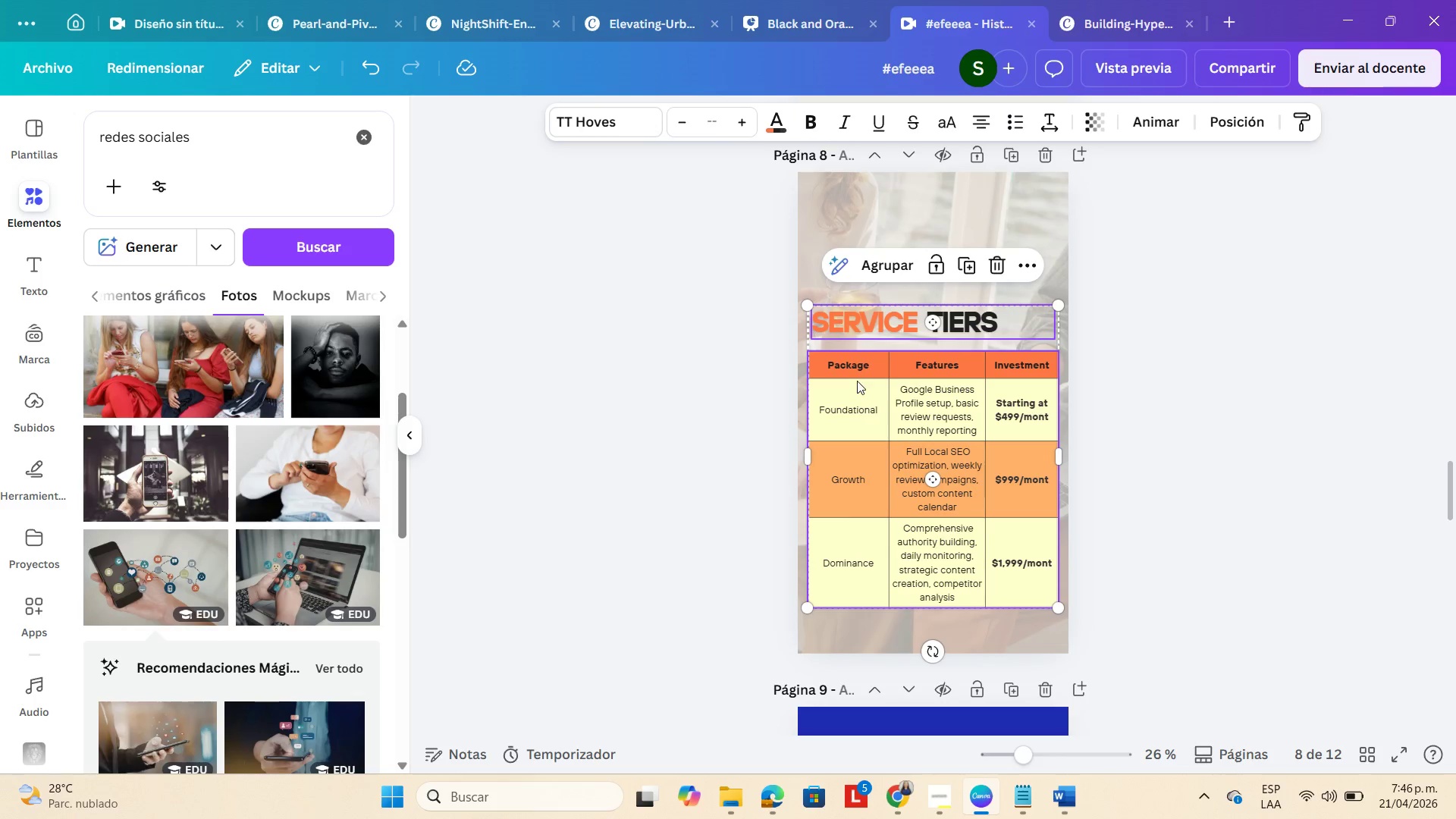 
left_click_drag(start_coordinate=[858, 381], to_coordinate=[856, 342])
 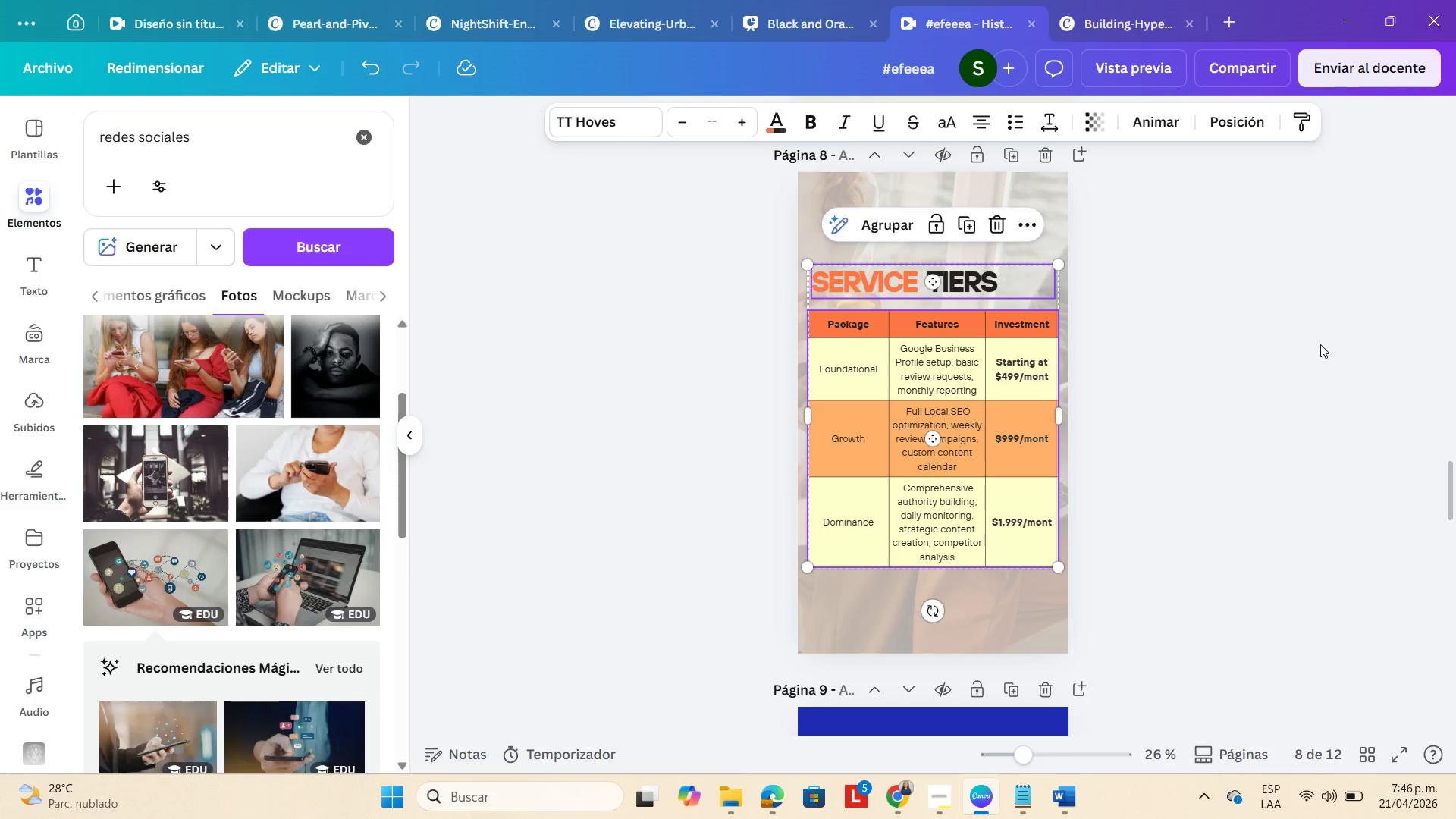 
left_click([1320, 344])
 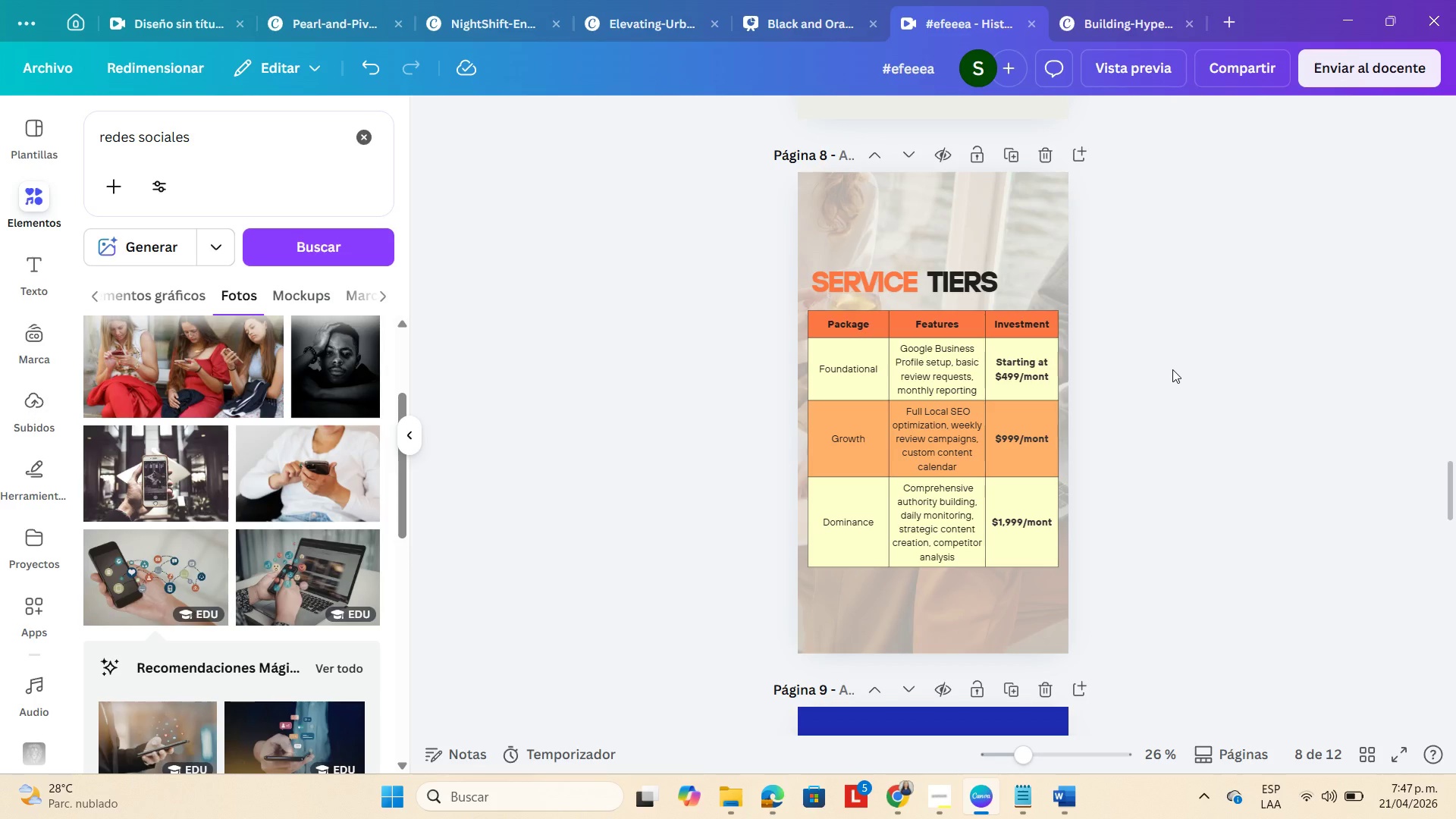 
scroll: coordinate [1172, 370], scroll_direction: down, amount: 2.0
 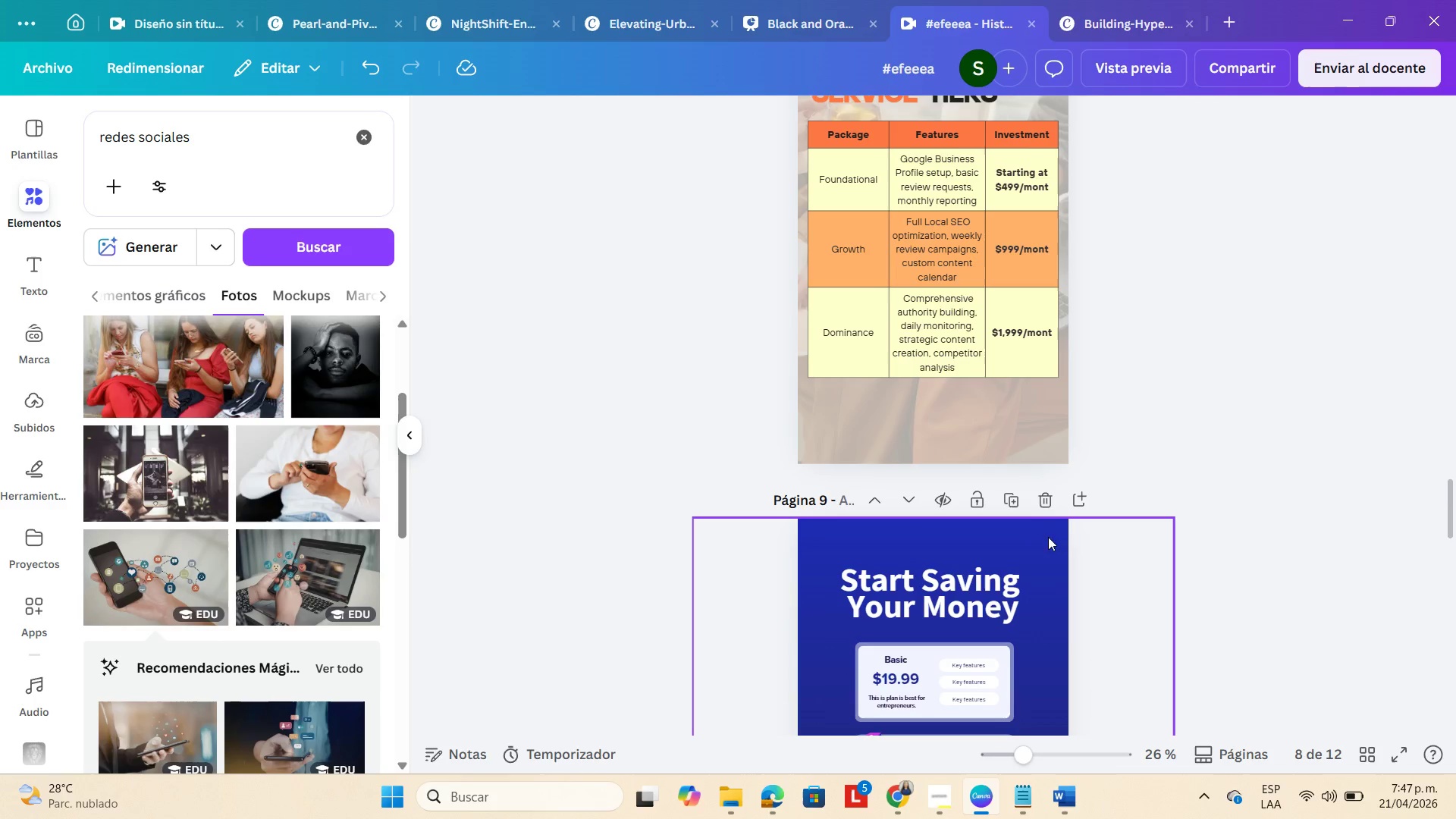 
left_click([1024, 554])
 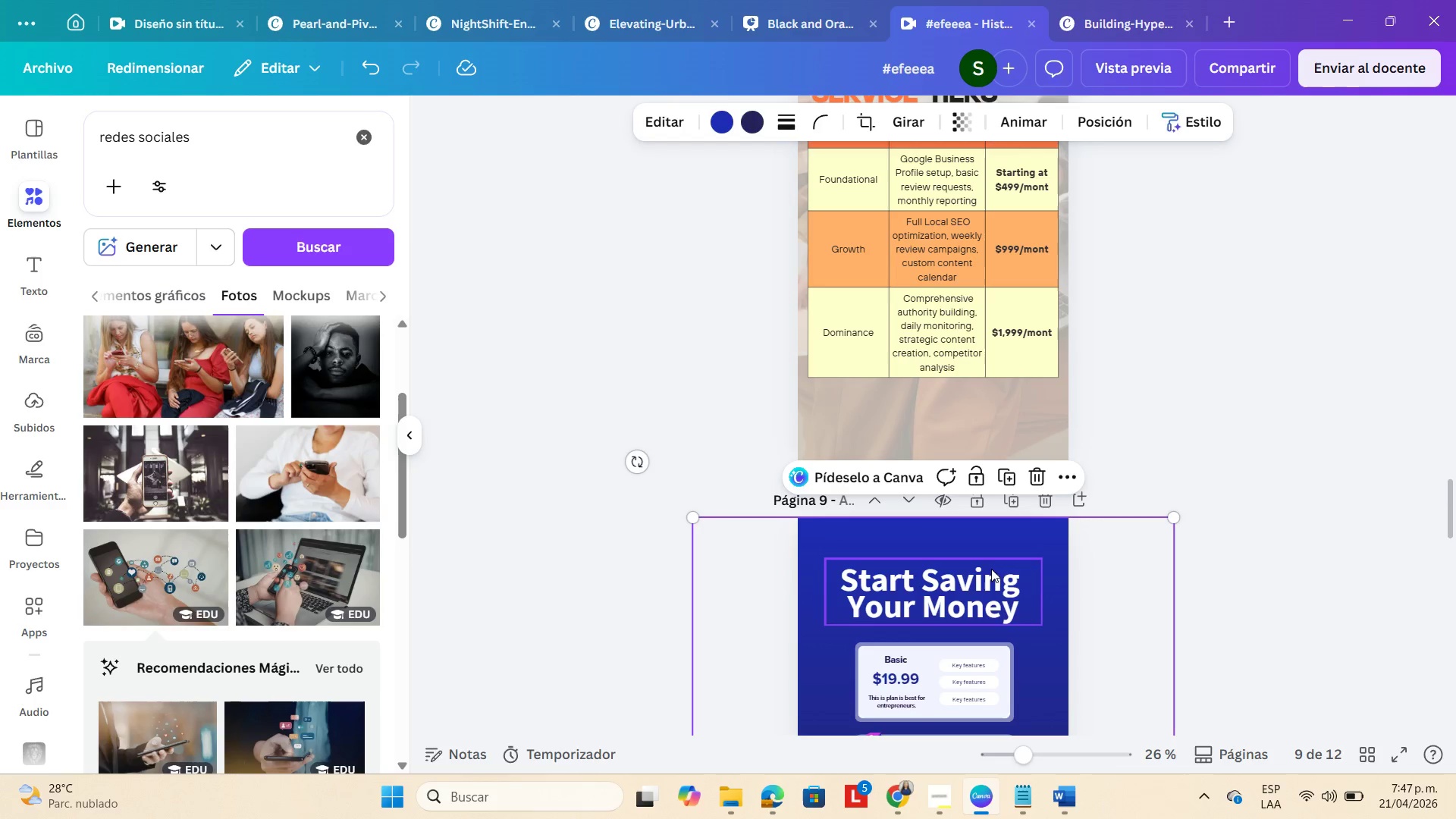 
left_click([972, 582])
 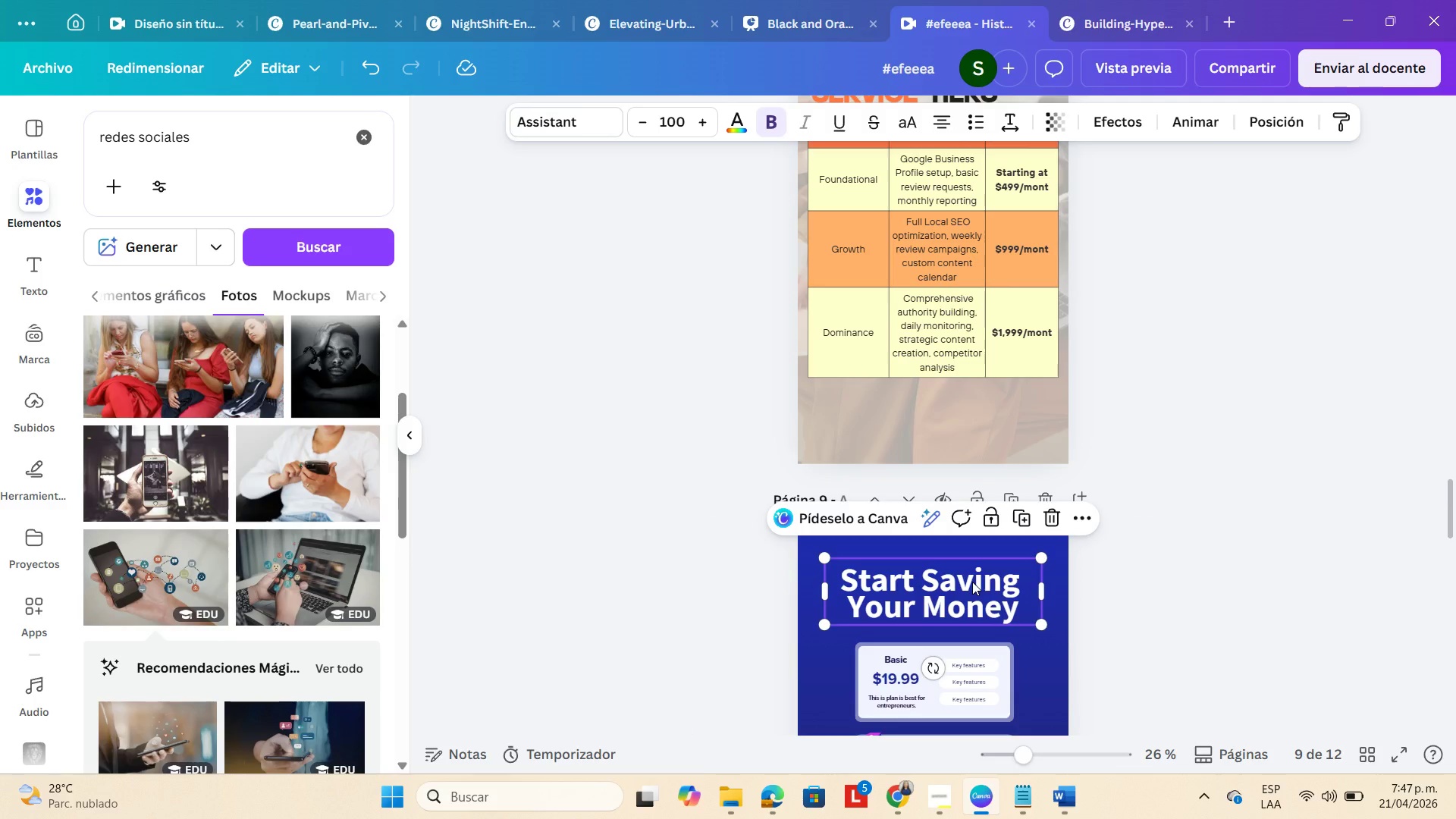 
key(Backspace)
 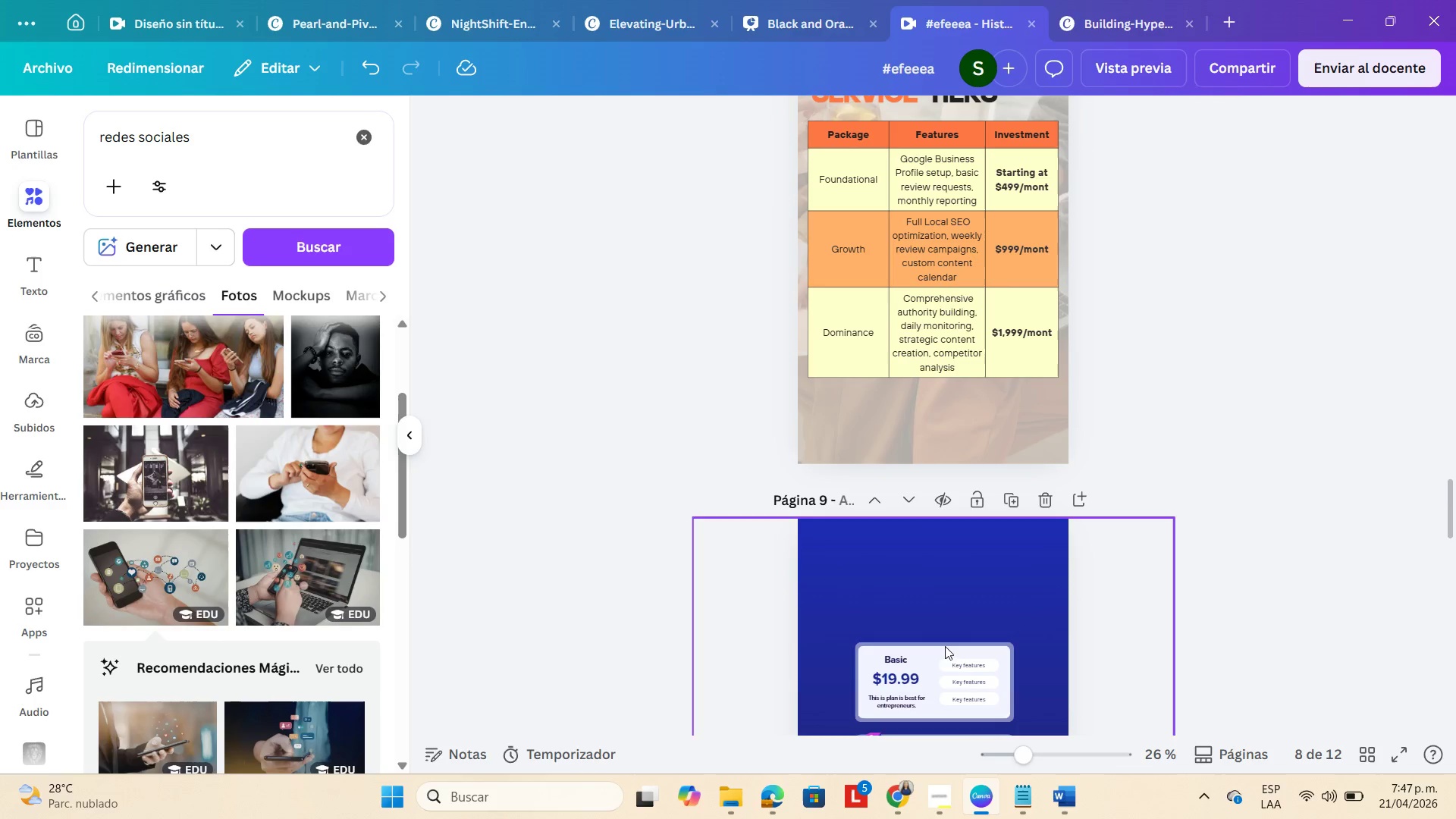 
left_click([943, 654])
 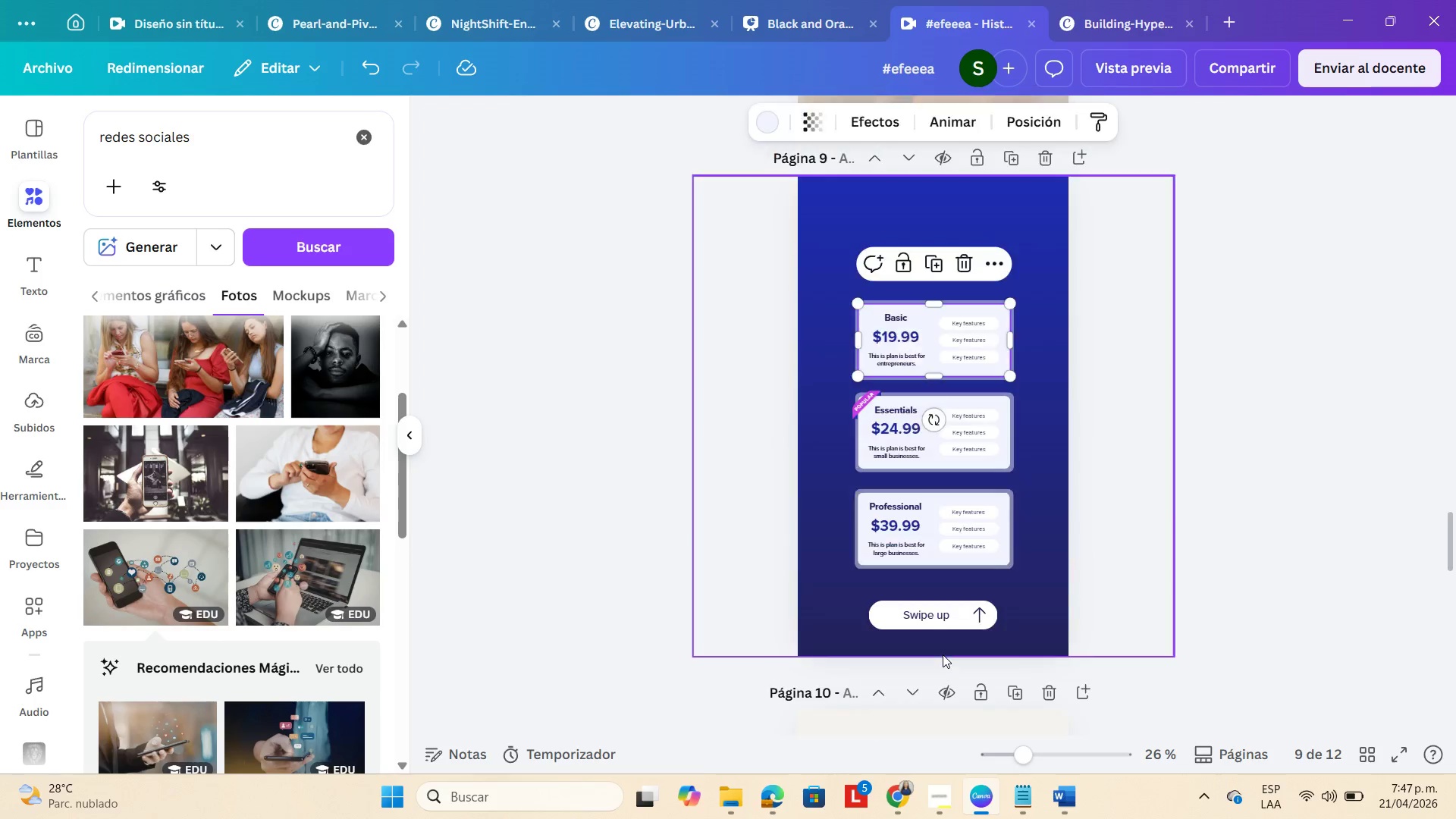 
key(Backspace)
 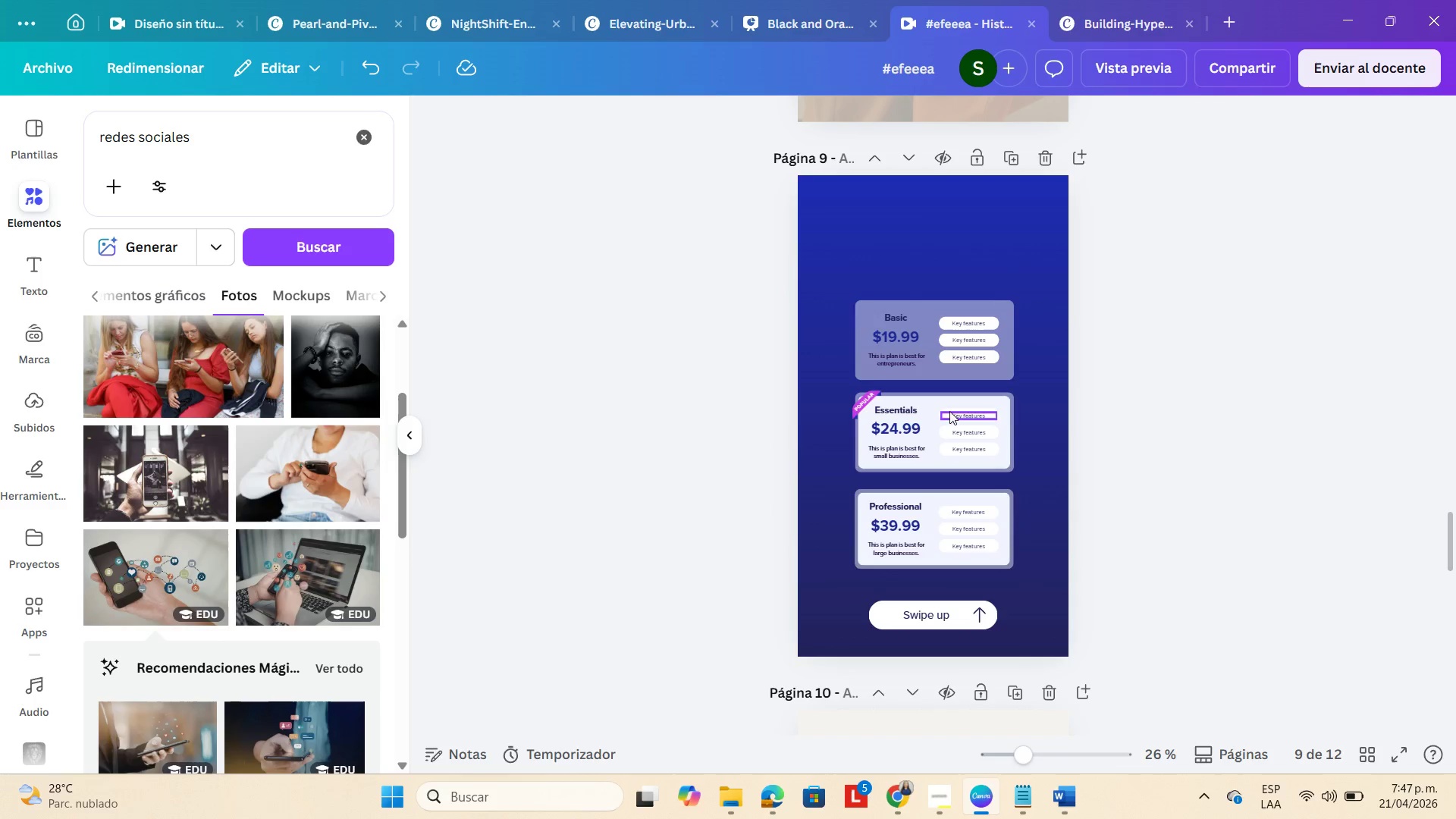 
left_click([949, 378])
 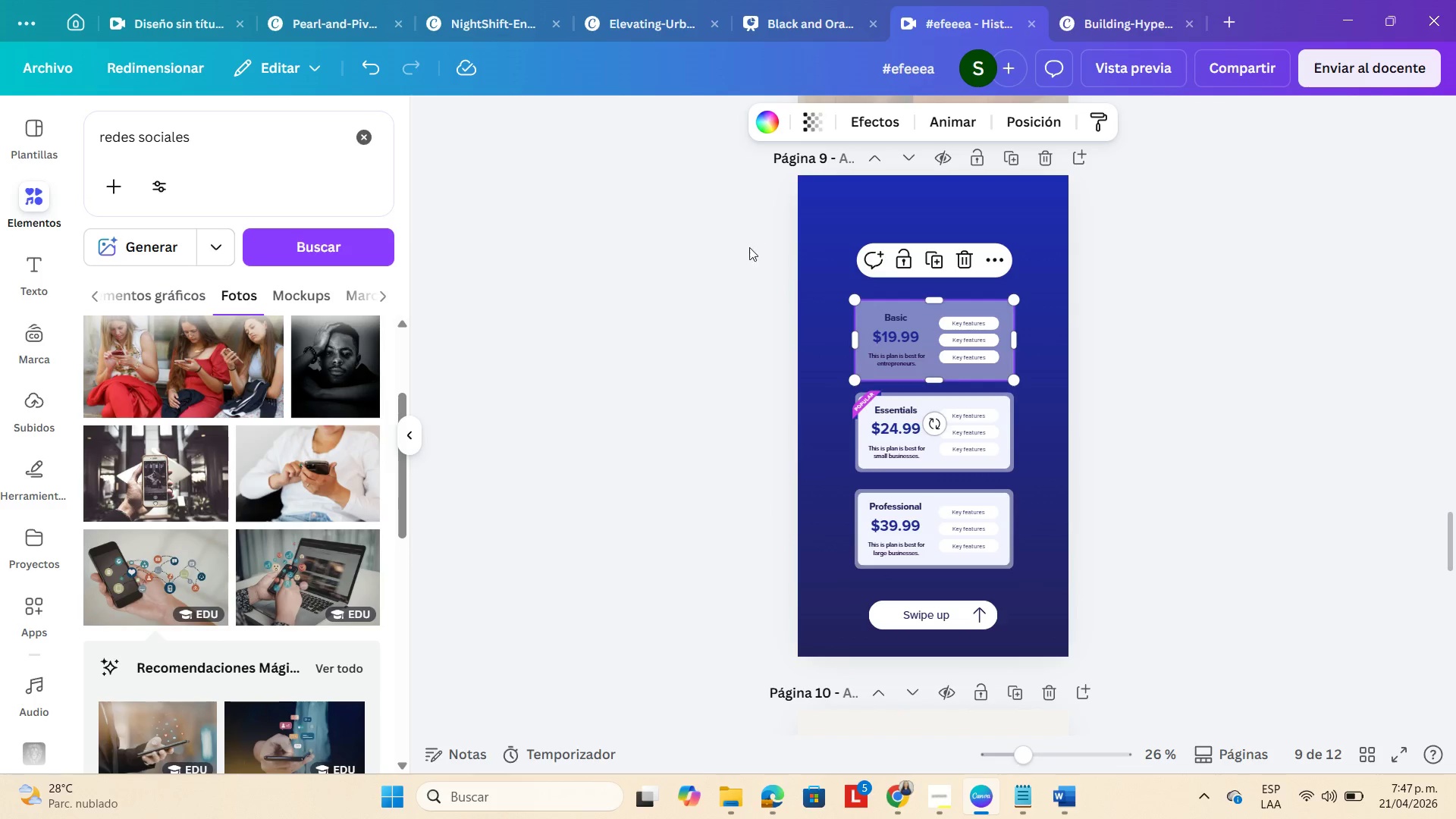 
left_click_drag(start_coordinate=[731, 271], to_coordinate=[1065, 635])
 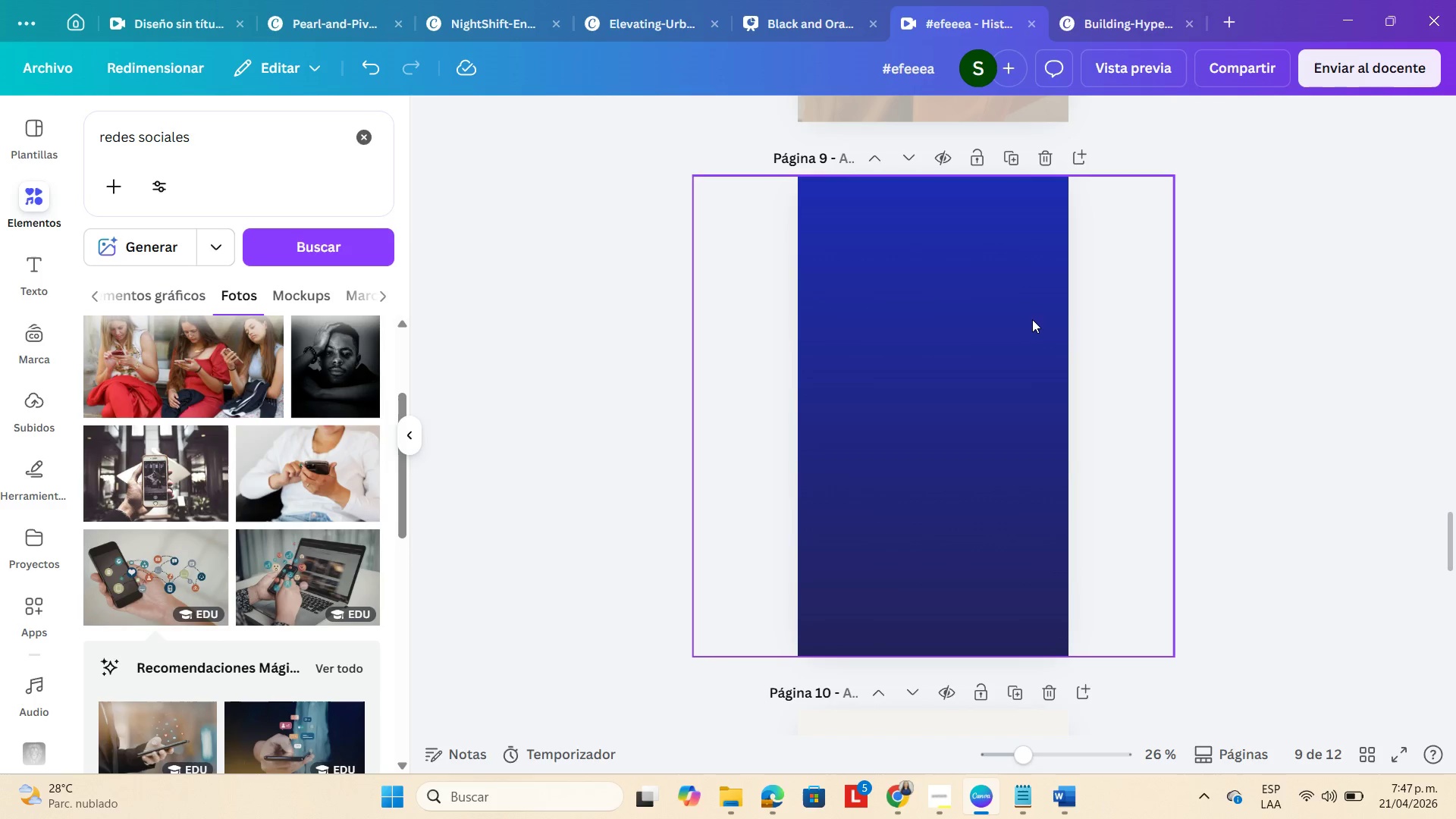 
key(Backspace)
 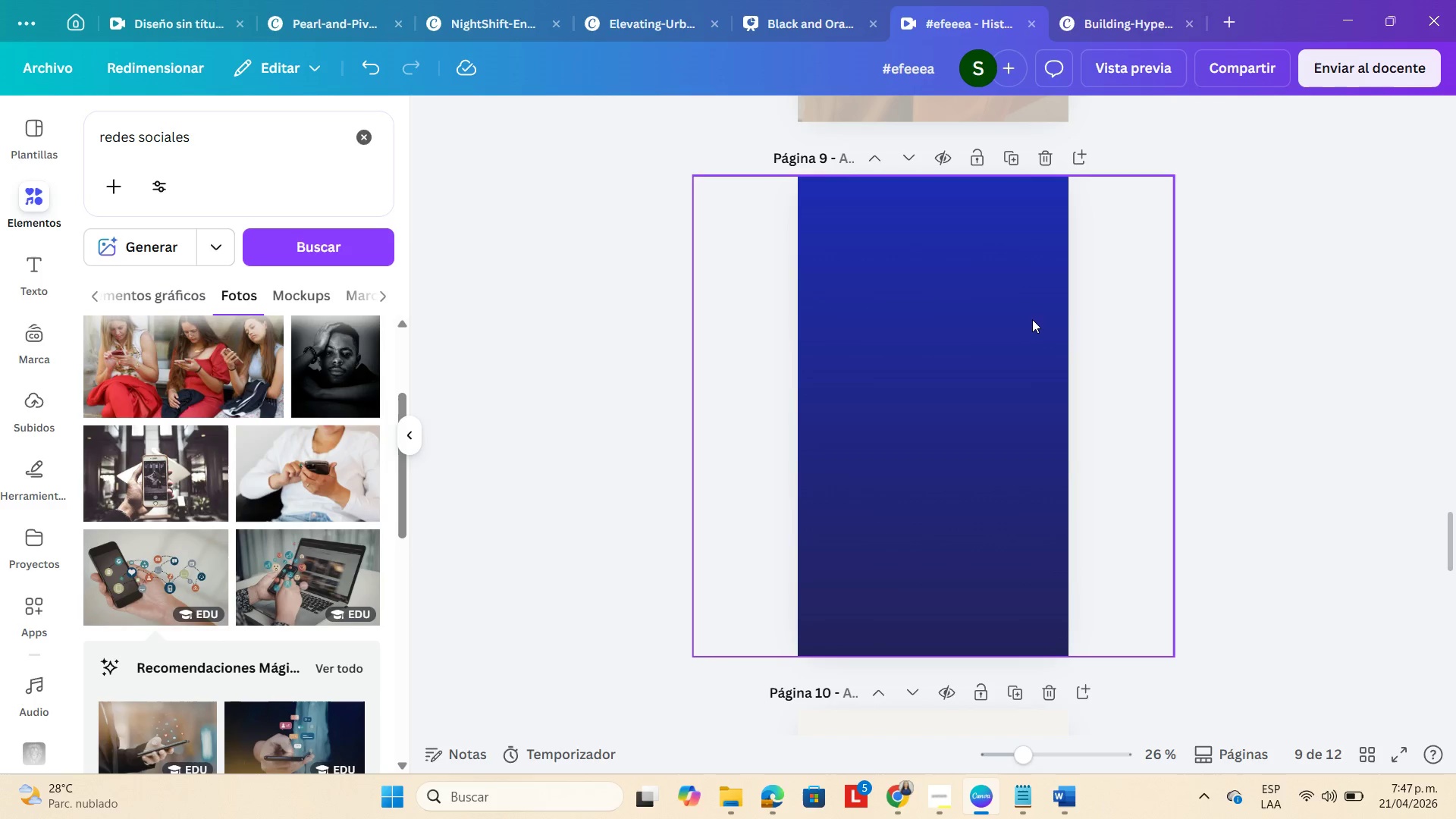 
left_click([1032, 318])
 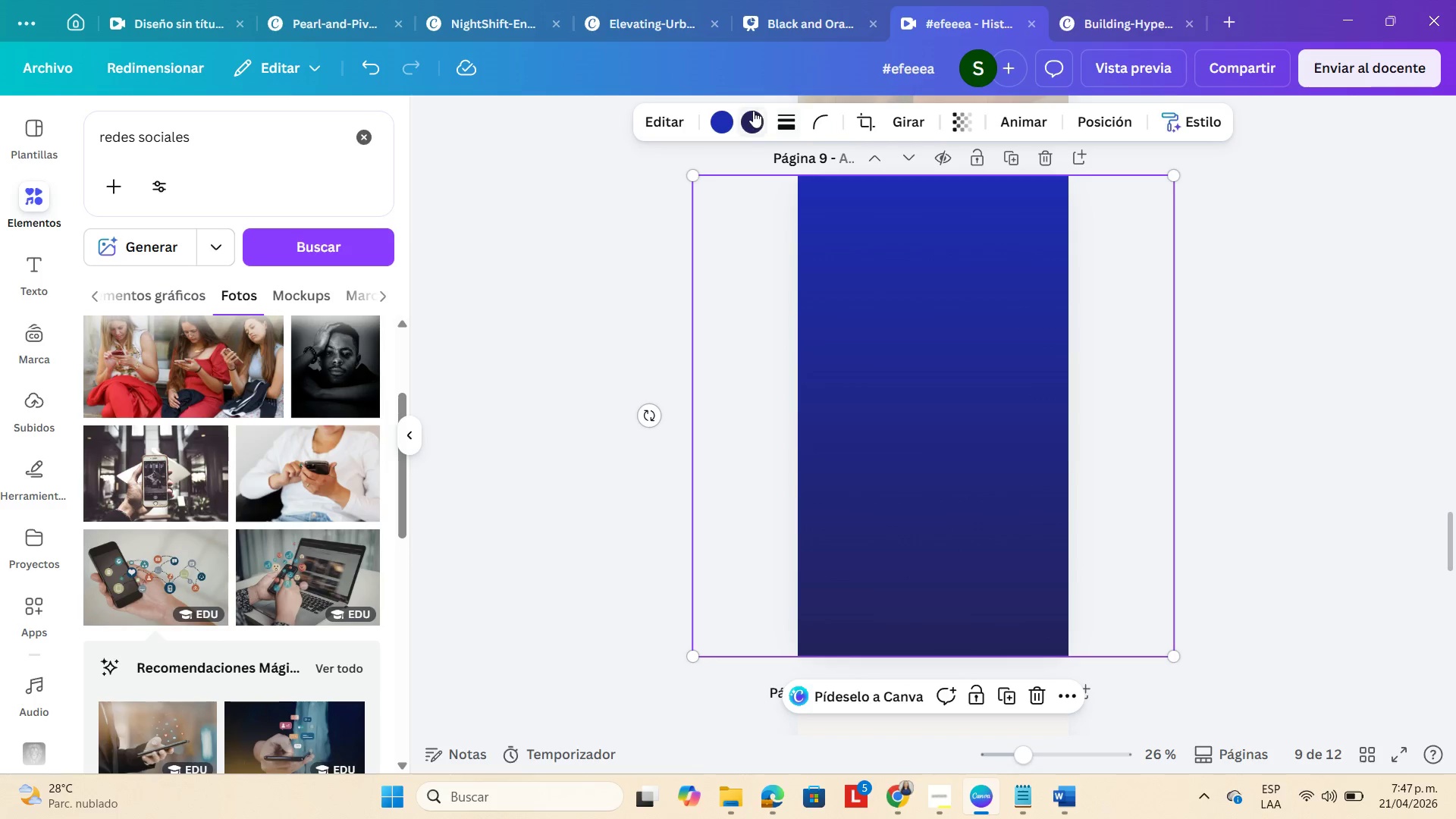 
key(Backspace)
 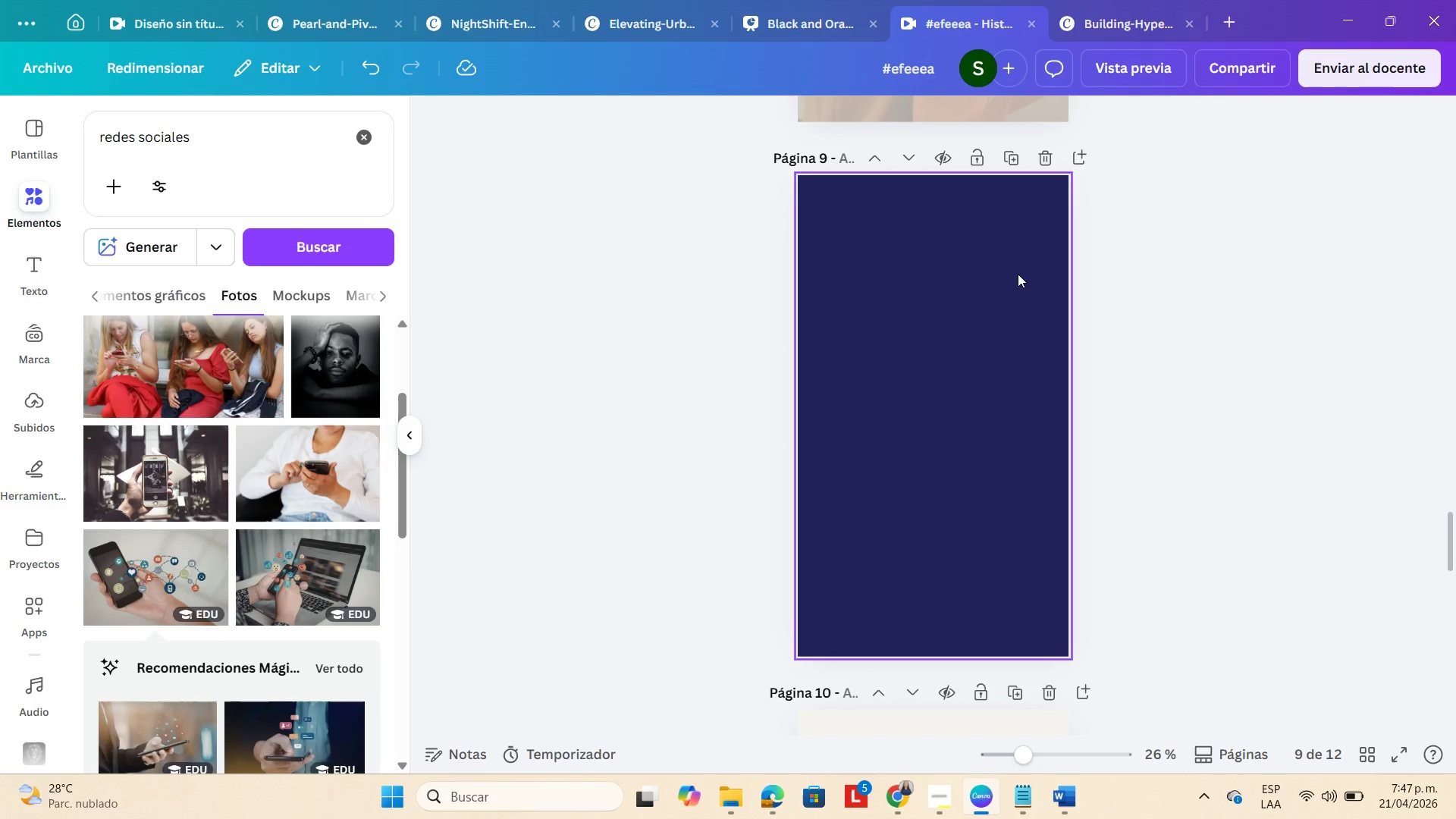 
left_click([1018, 274])
 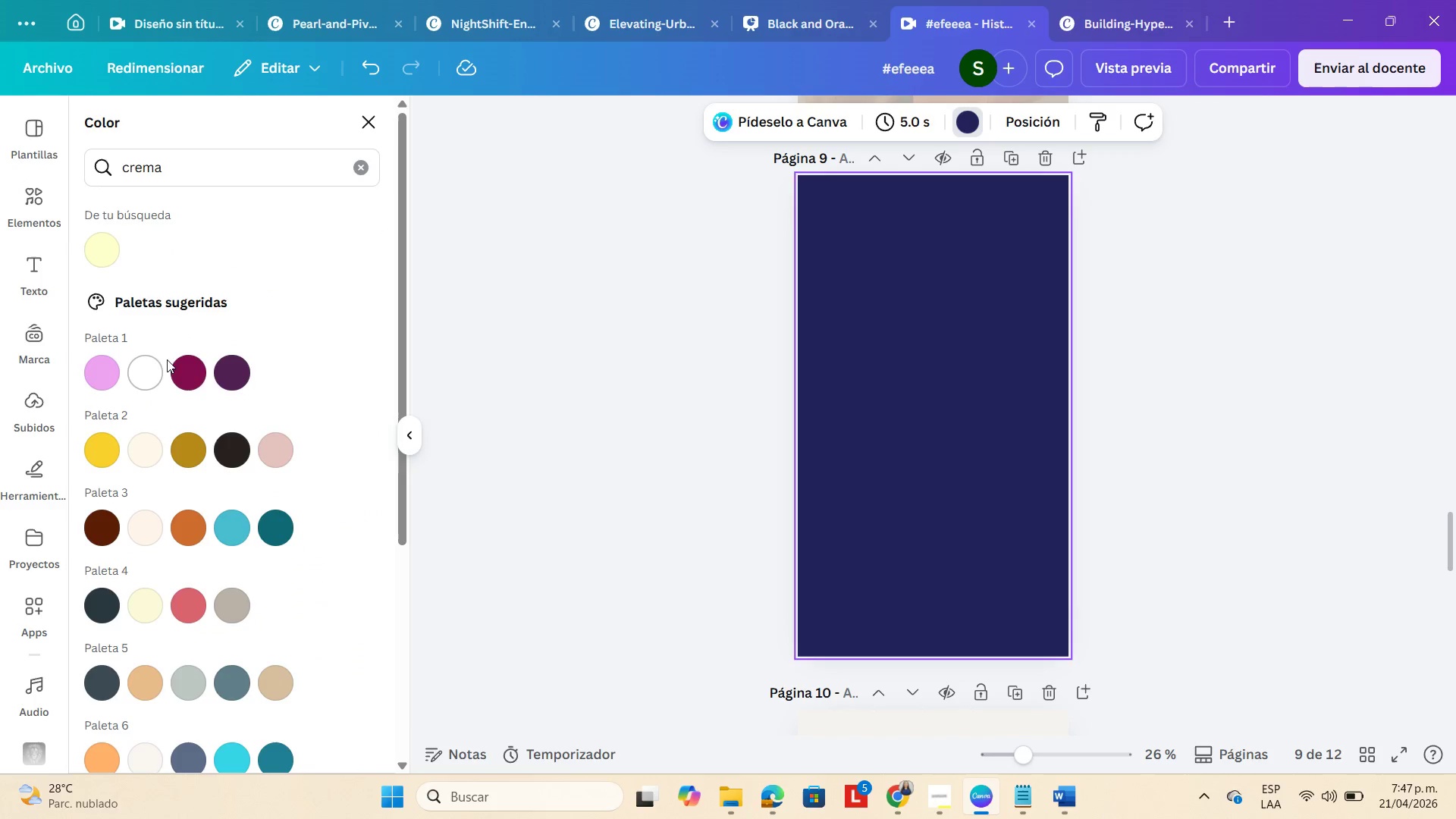 
left_click([363, 168])
 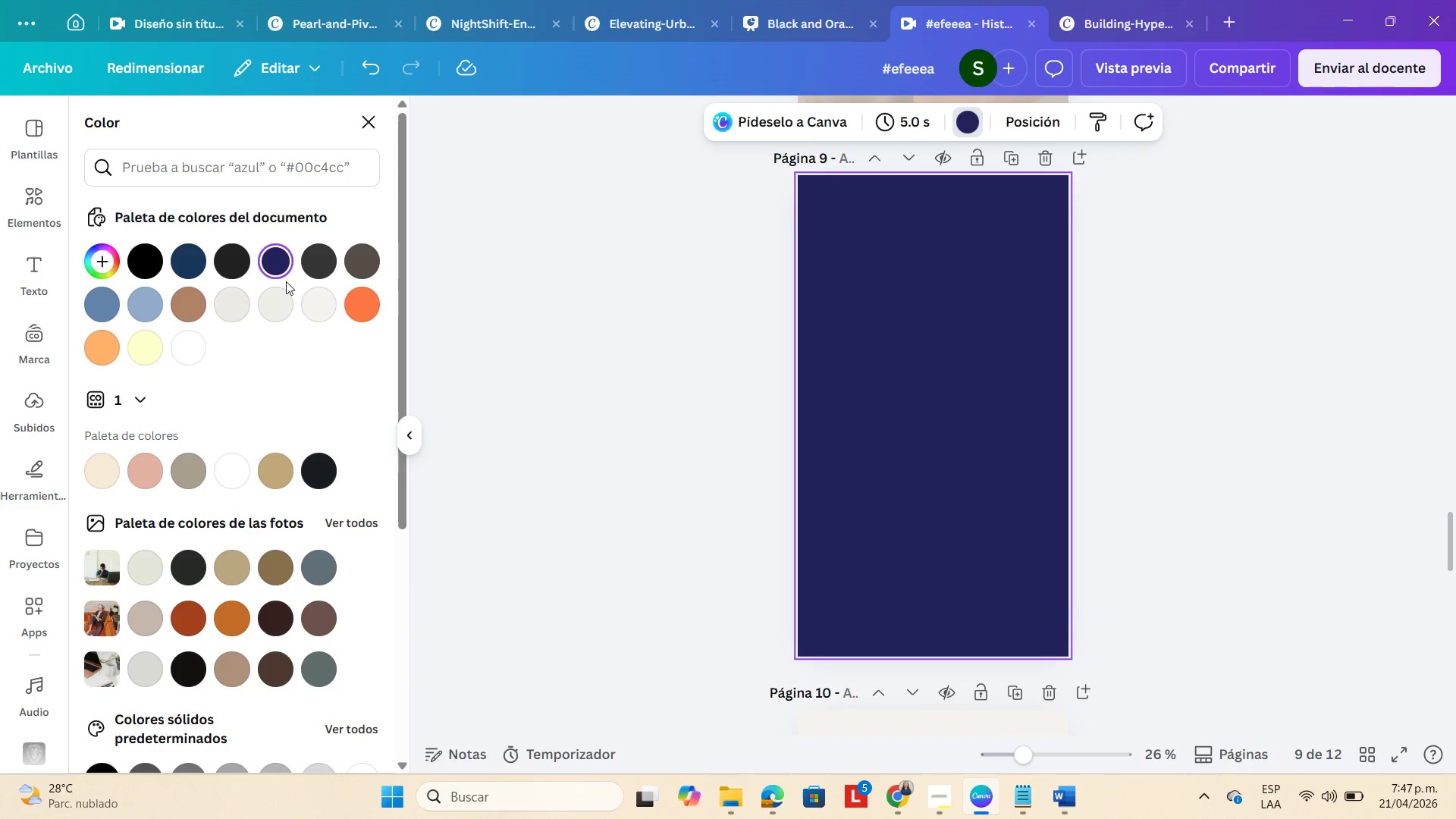 
left_click([314, 302])
 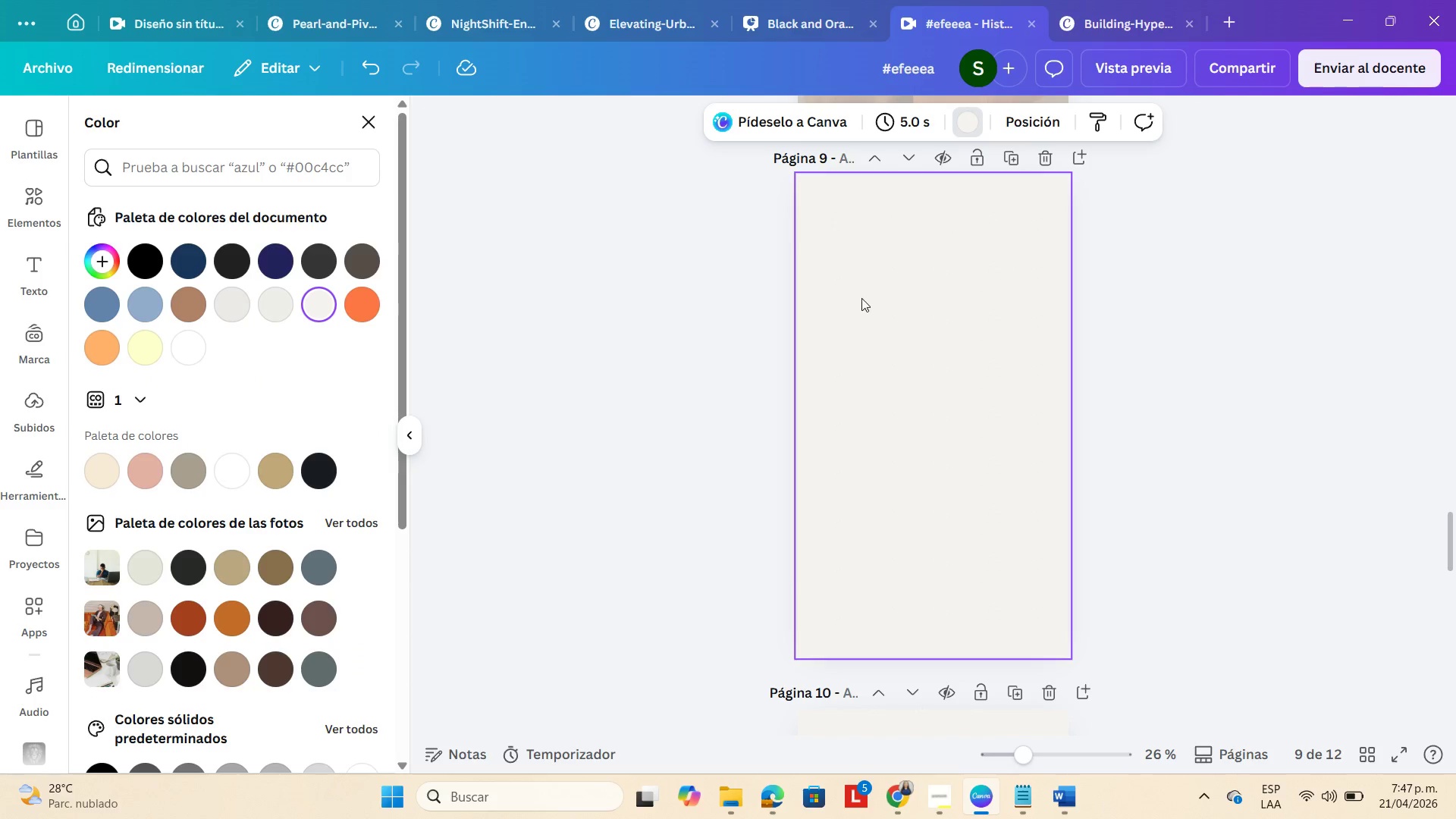 
scroll: coordinate [984, 293], scroll_direction: up, amount: 3.0
 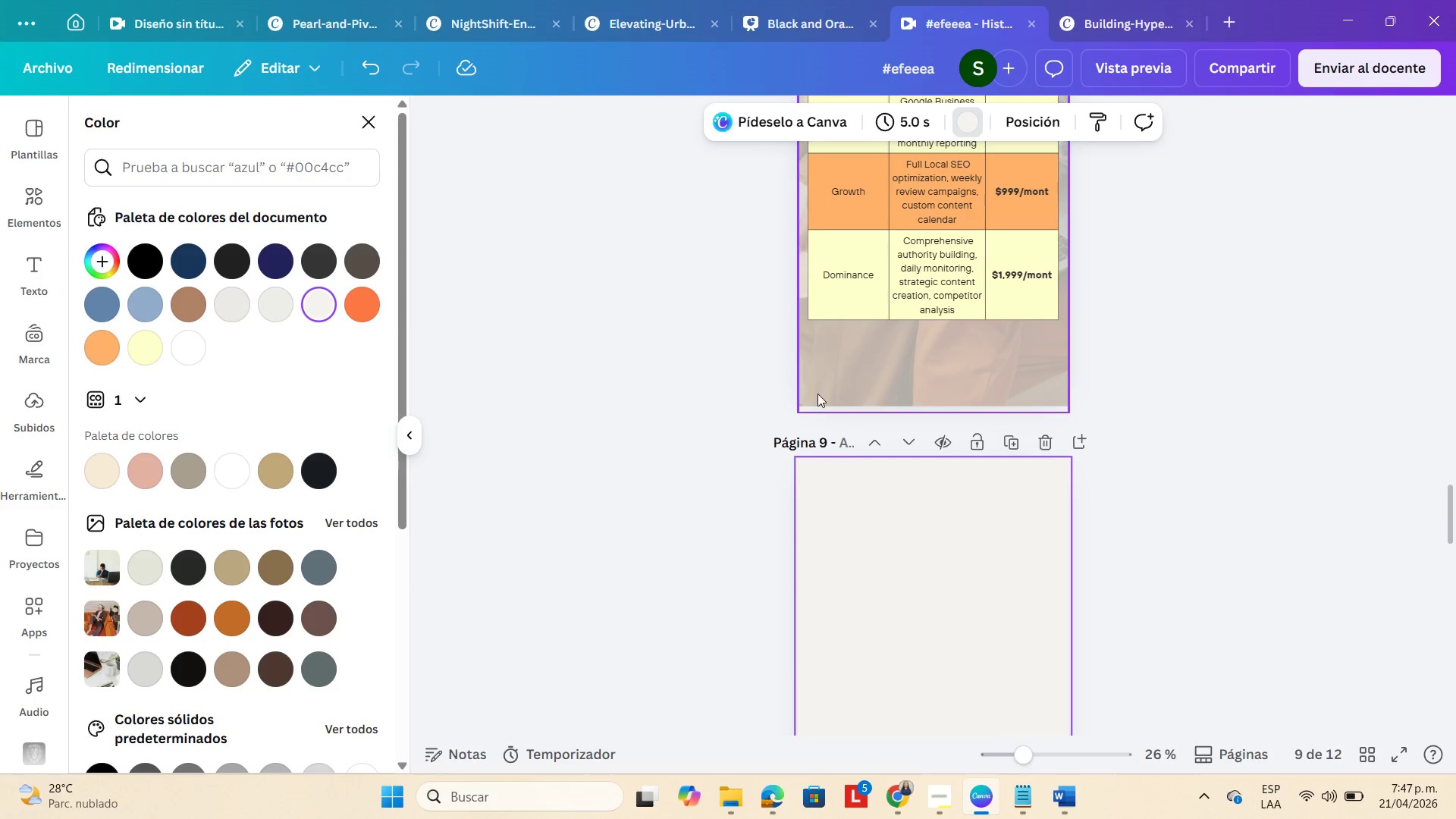 
left_click([817, 394])
 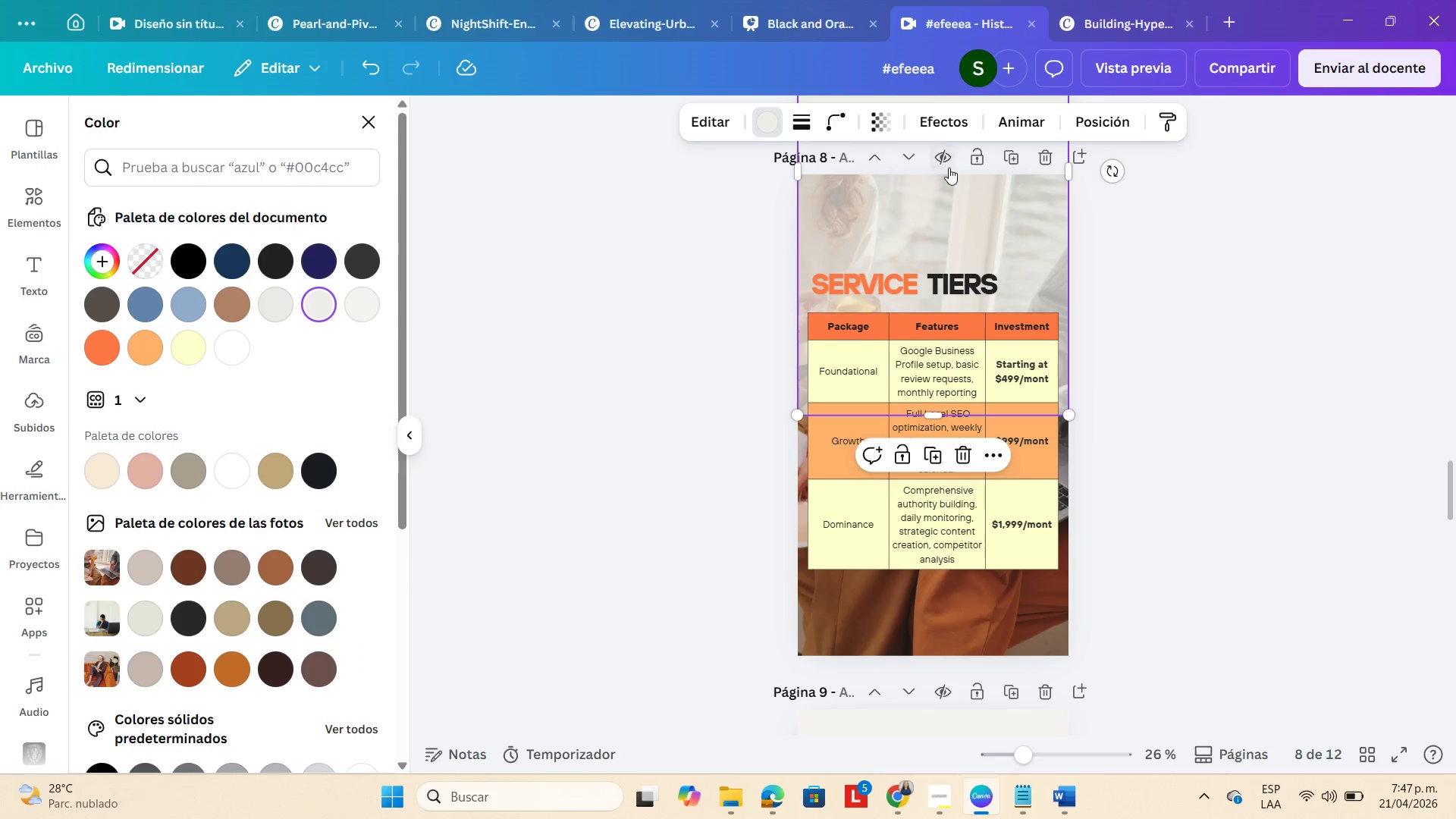 
scroll: coordinate [1097, 522], scroll_direction: down, amount: 2.0
 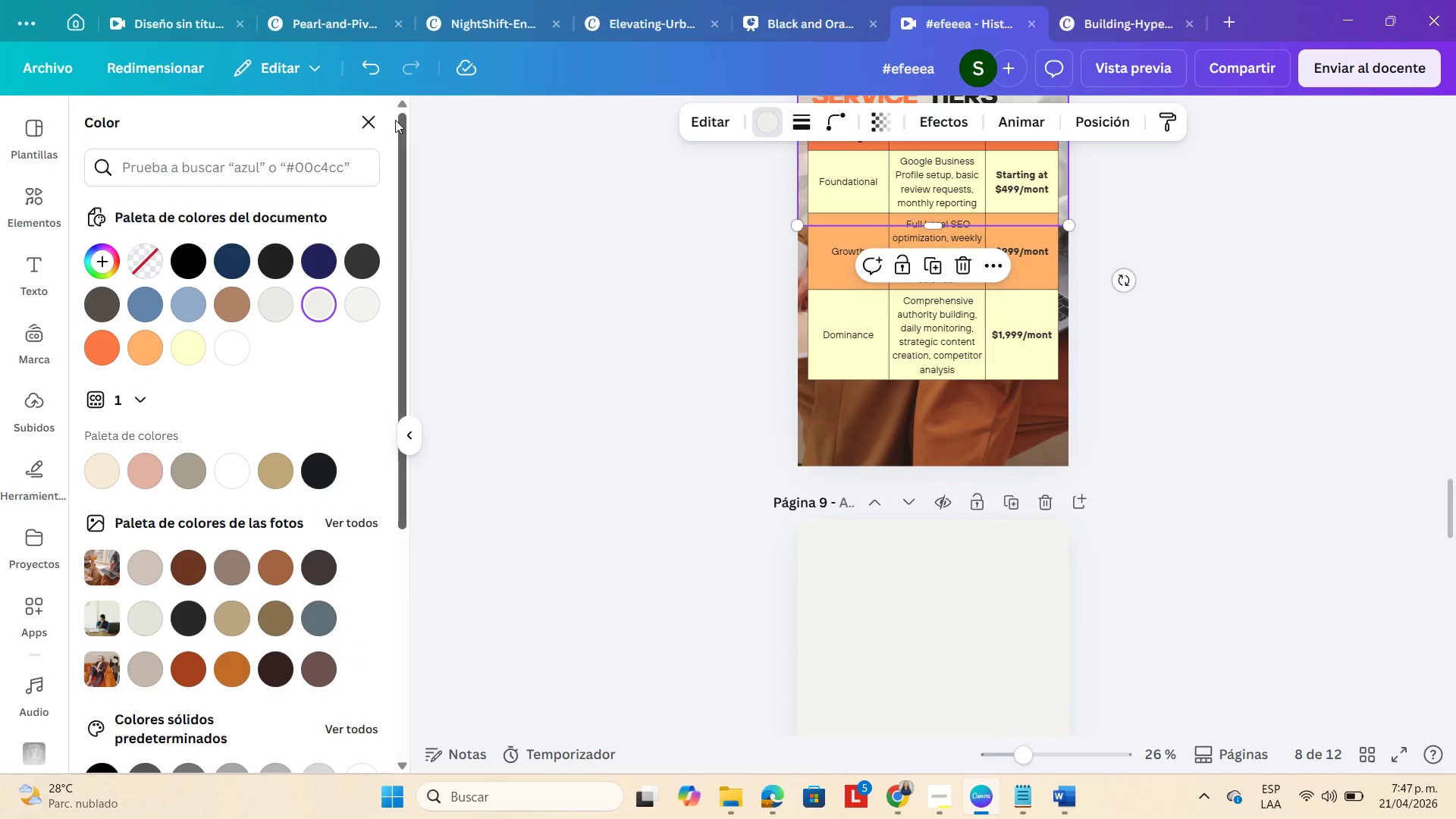 
left_click([373, 72])
 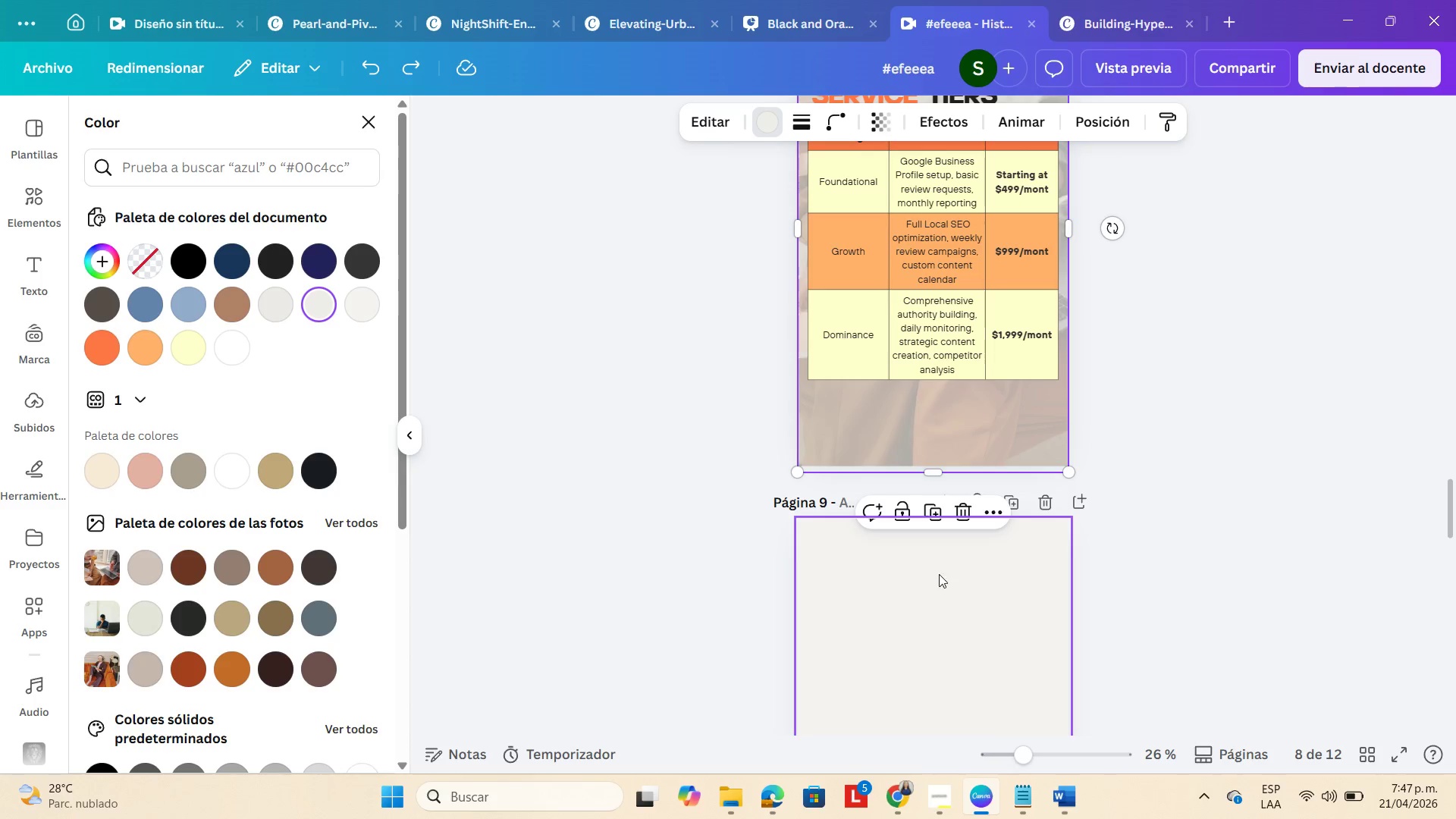 
left_click([940, 601])
 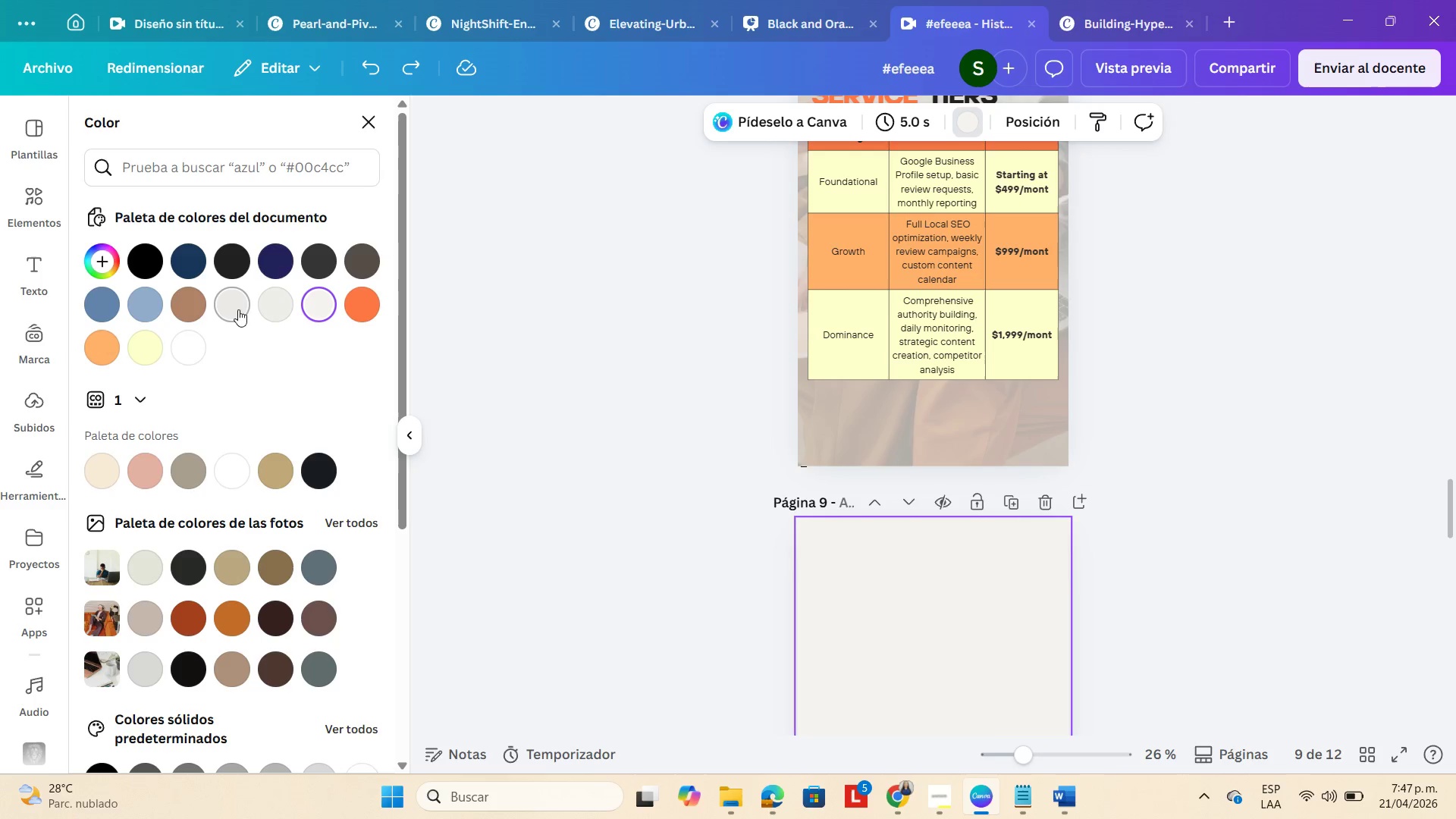 
left_click([259, 301])
 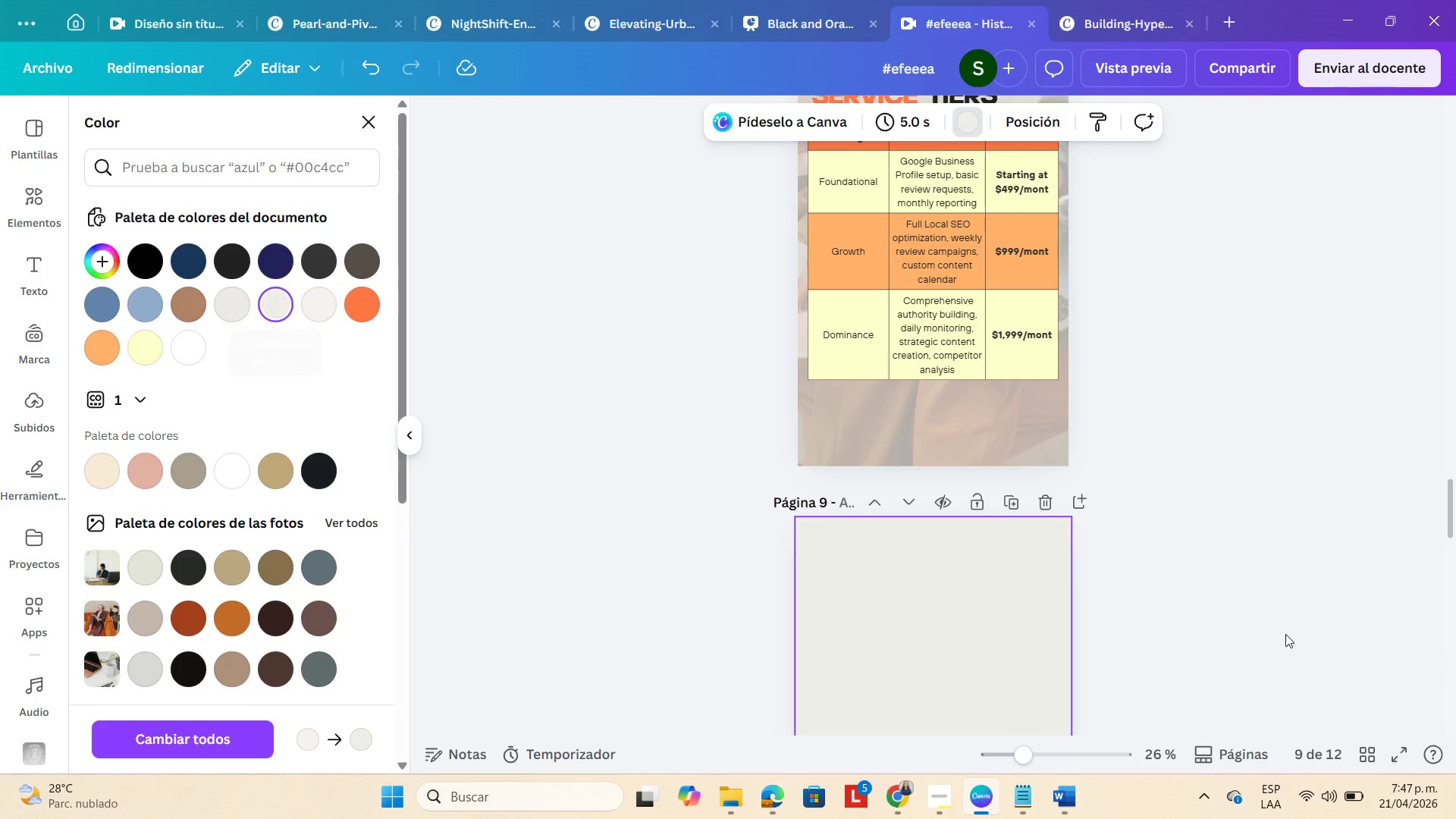 
left_click([1160, 566])
 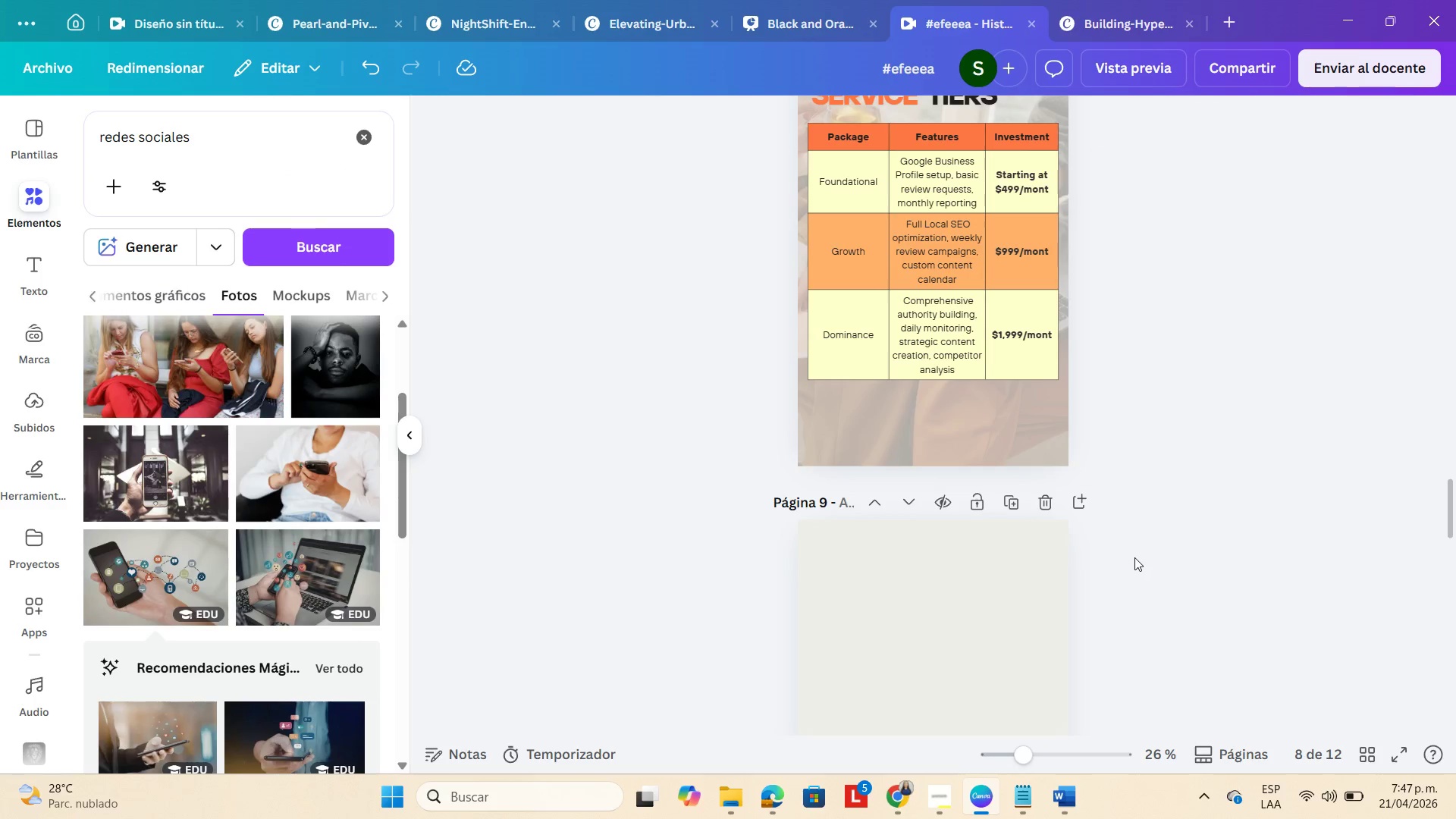 
scroll: coordinate [1133, 513], scroll_direction: down, amount: 4.0
 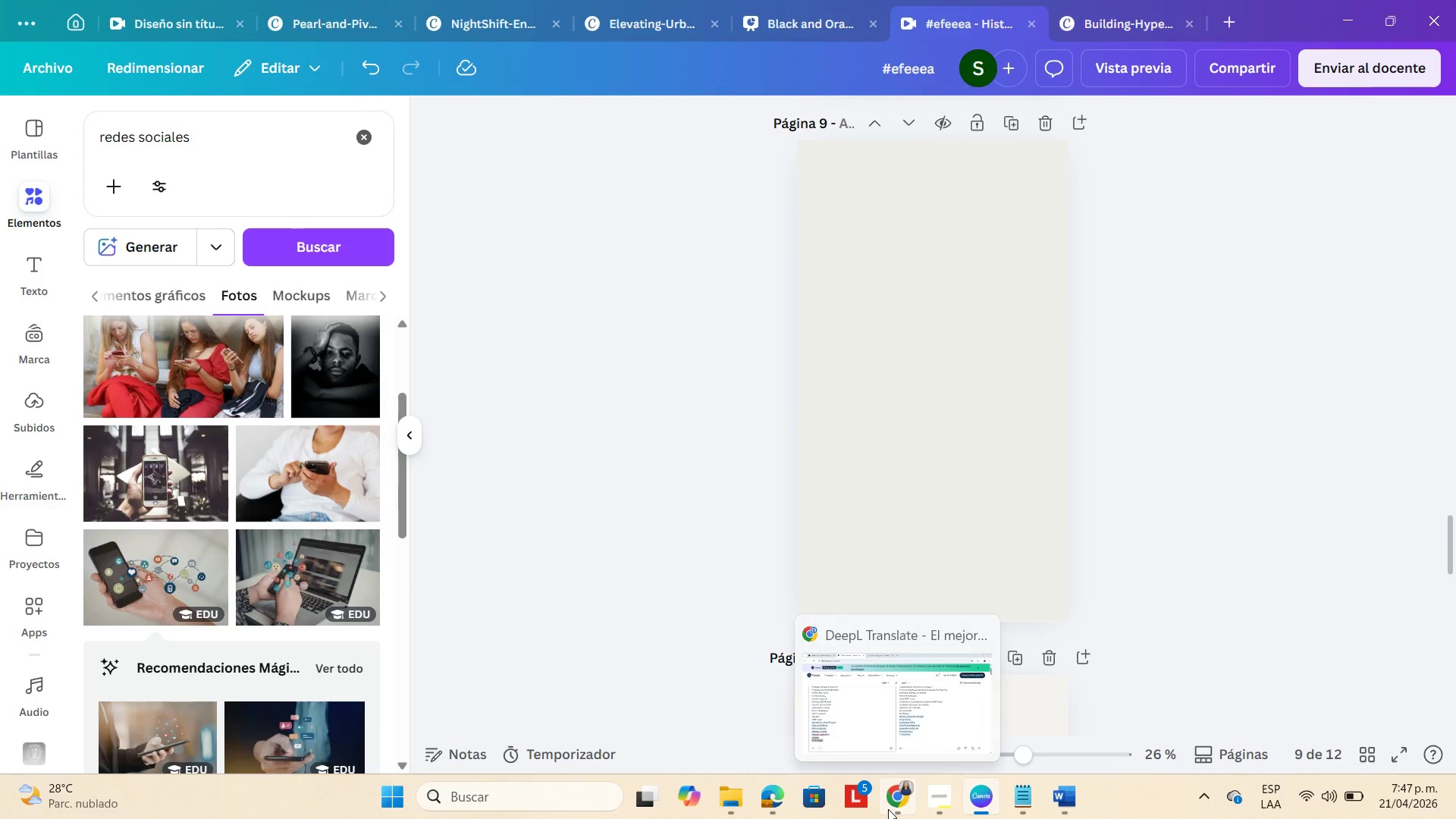 
wait(29.08)
 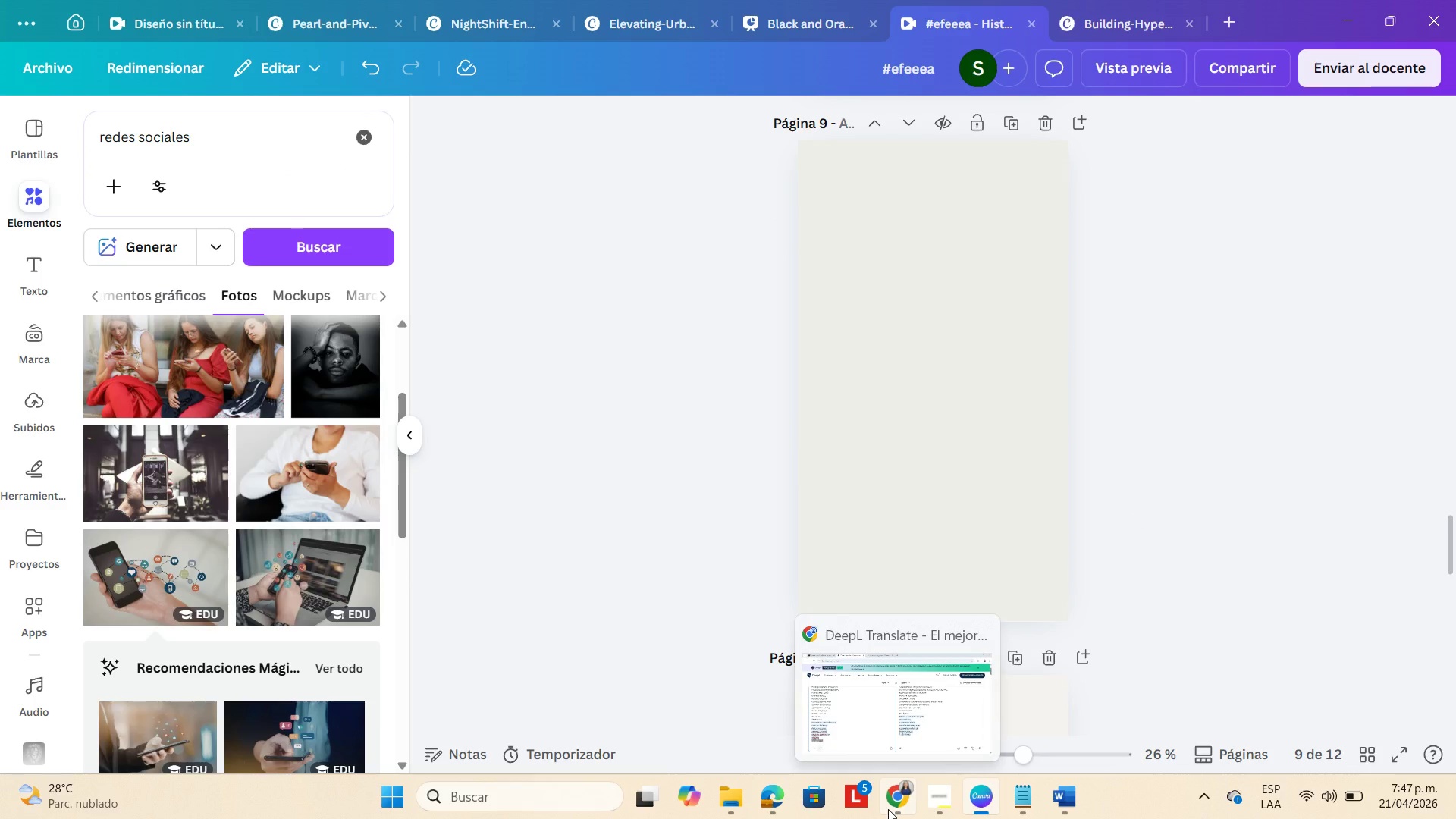 
mouse_move([784, 783])
 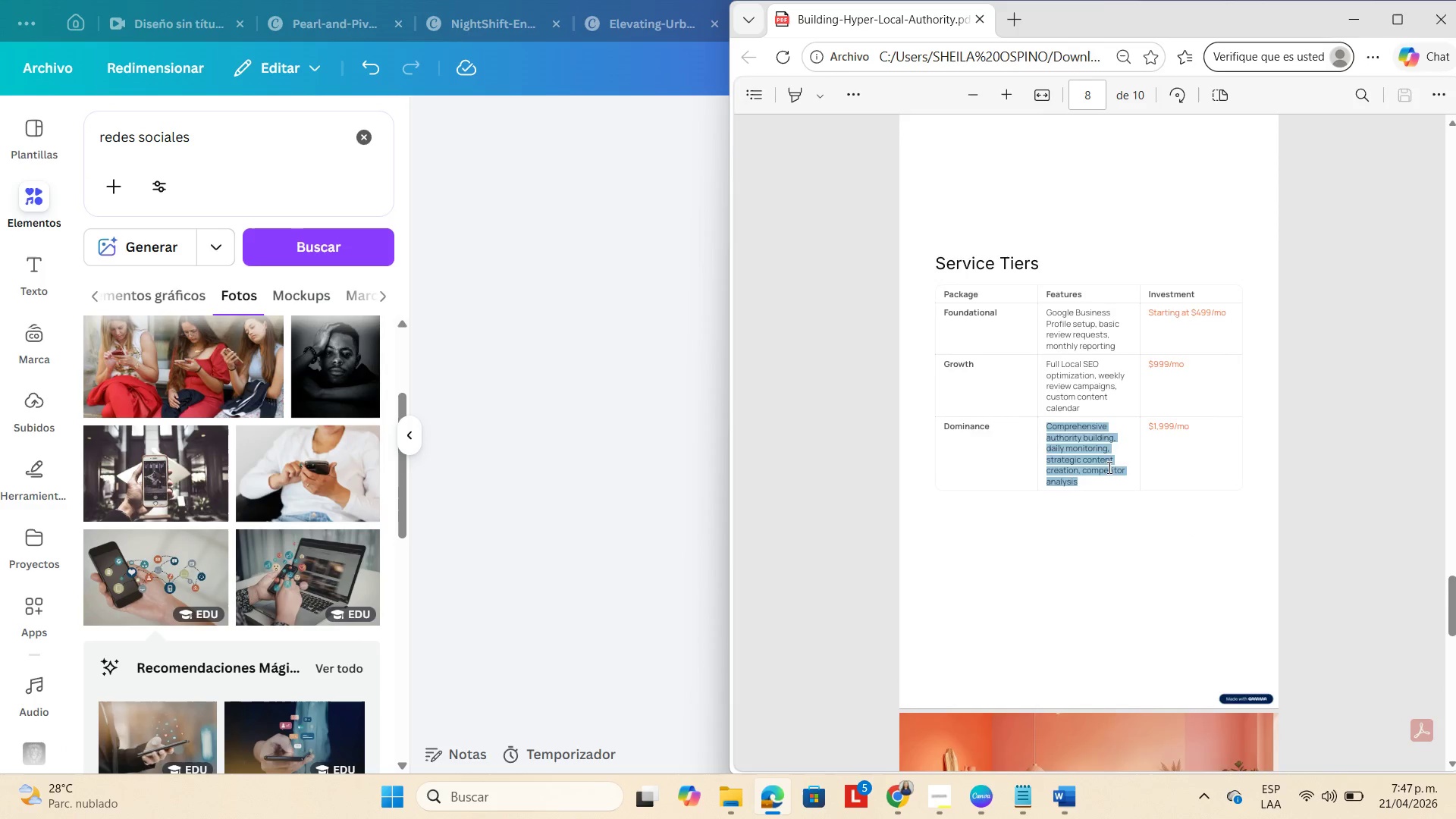 
scroll: coordinate [1106, 472], scroll_direction: down, amount: 5.0
 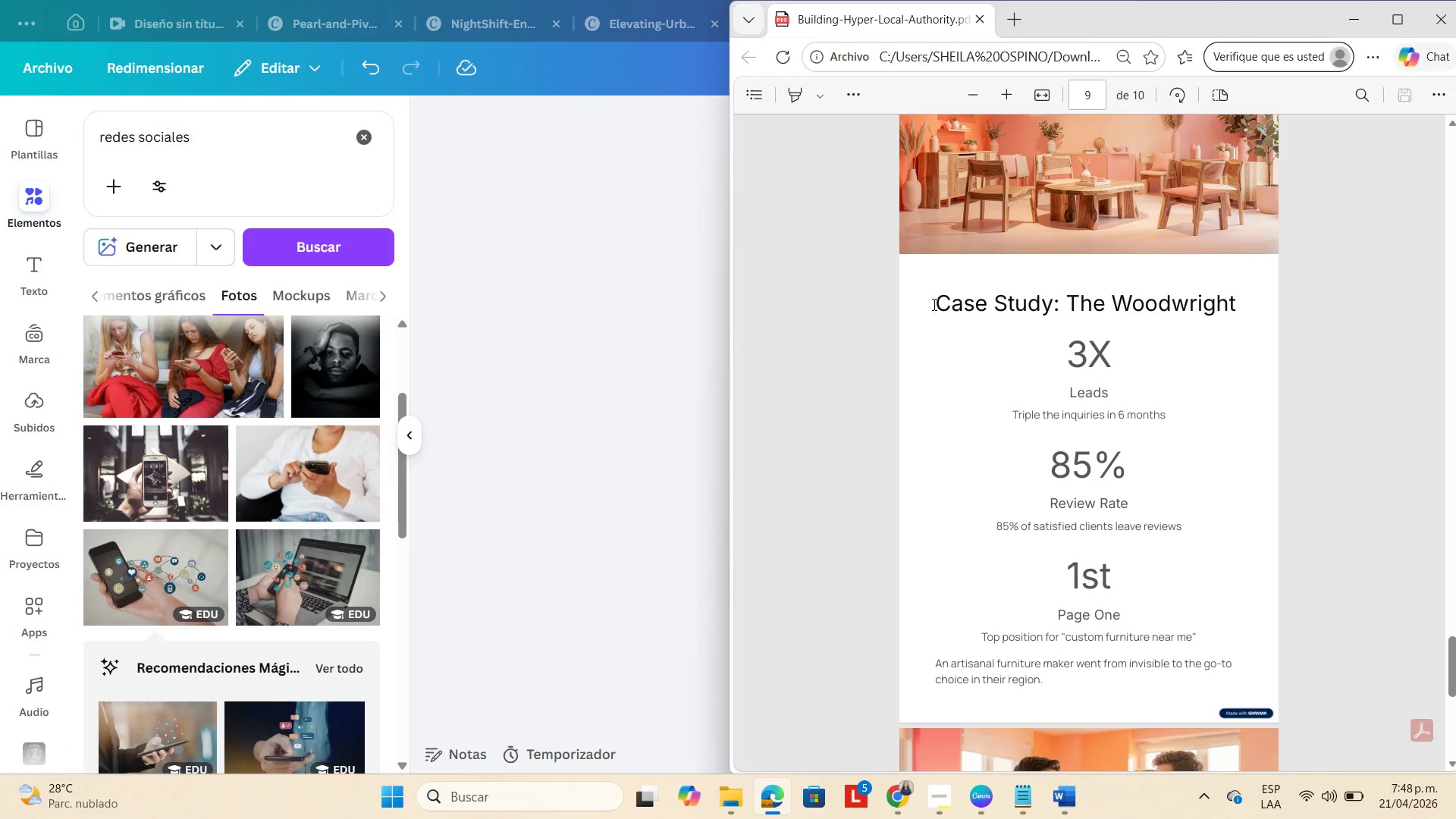 
left_click_drag(start_coordinate=[937, 303], to_coordinate=[1062, 679])
 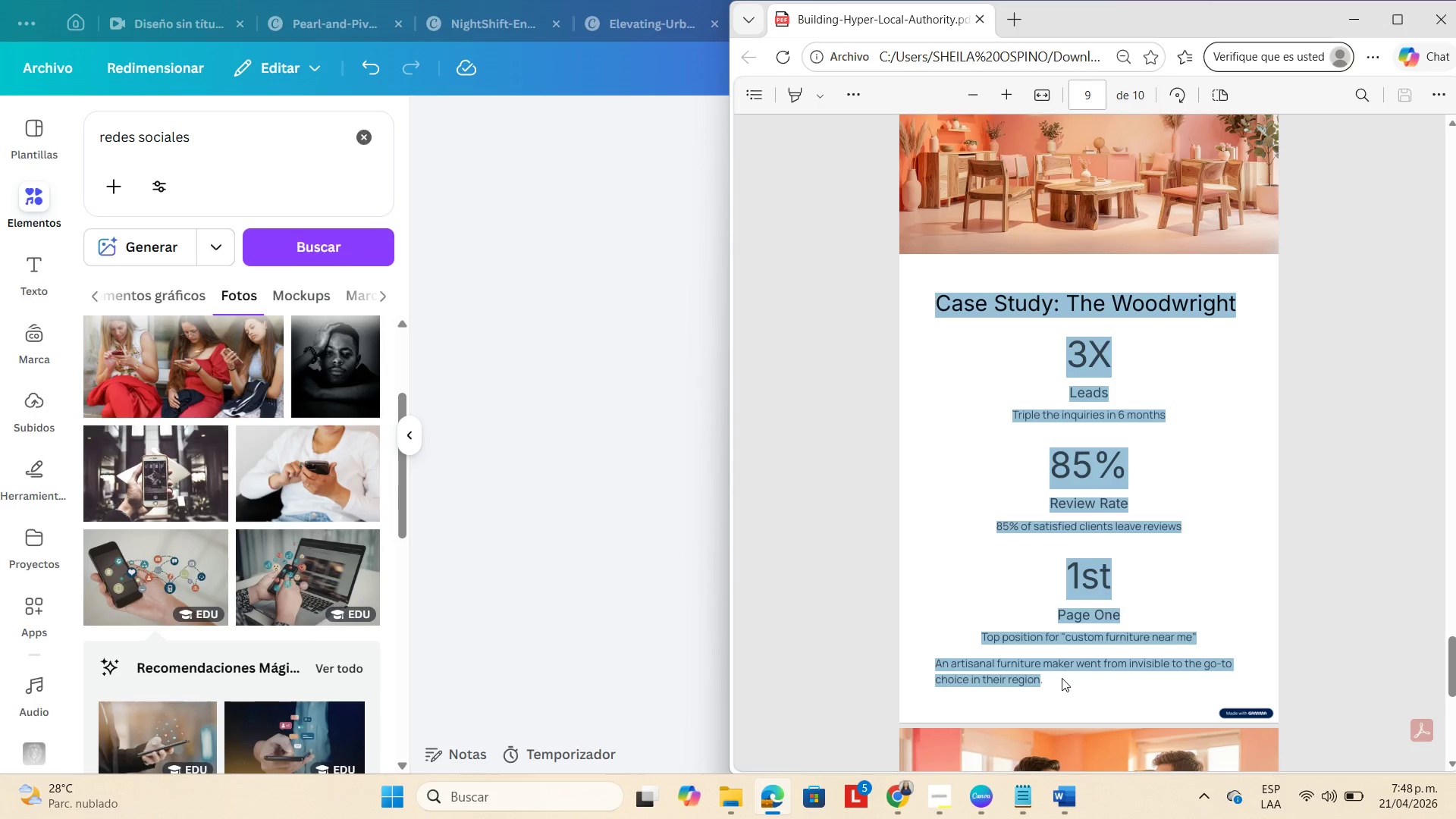 
key(Control+ControlLeft)
 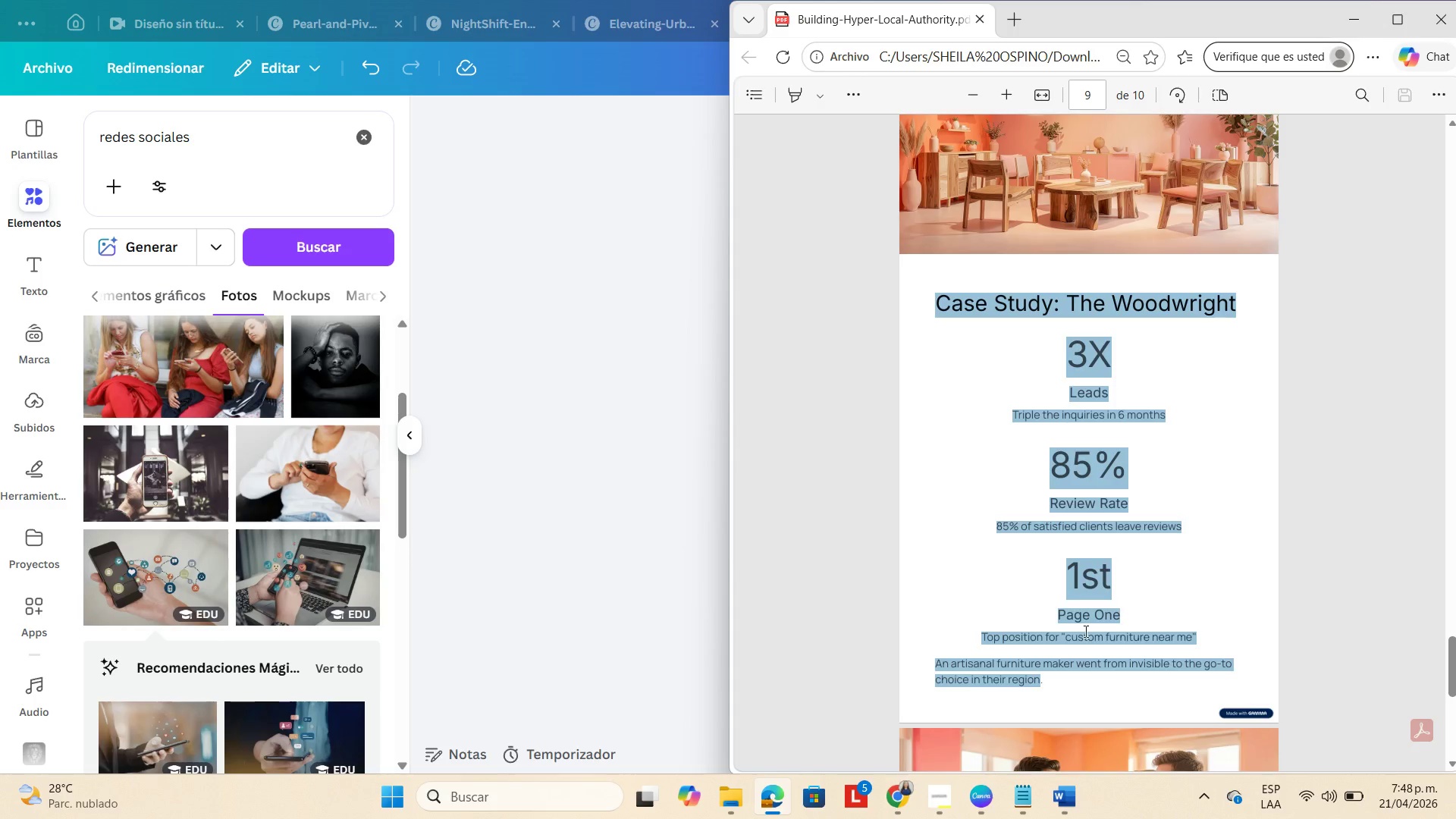 
key(Control+C)
 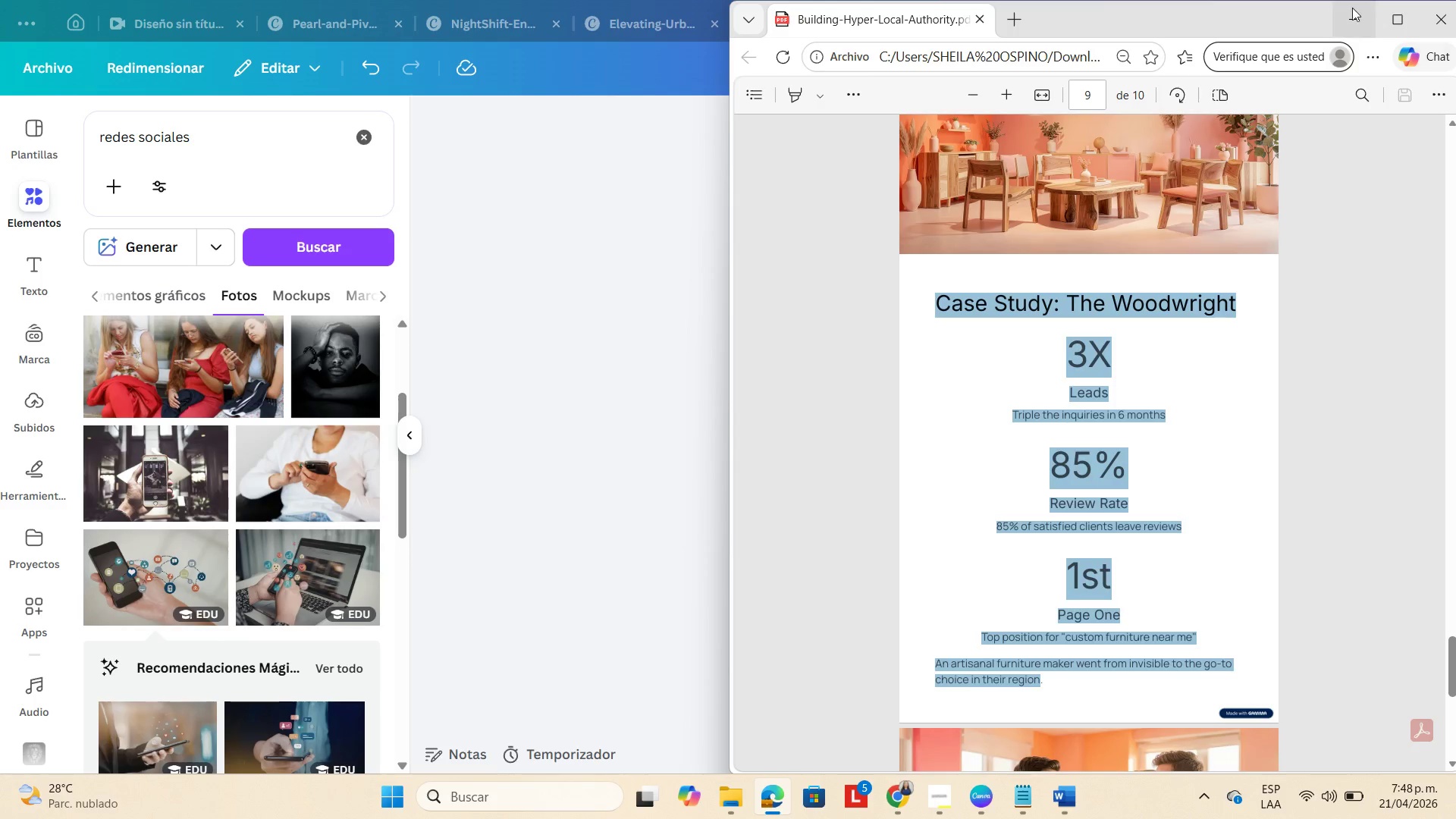 
left_click([1350, 9])
 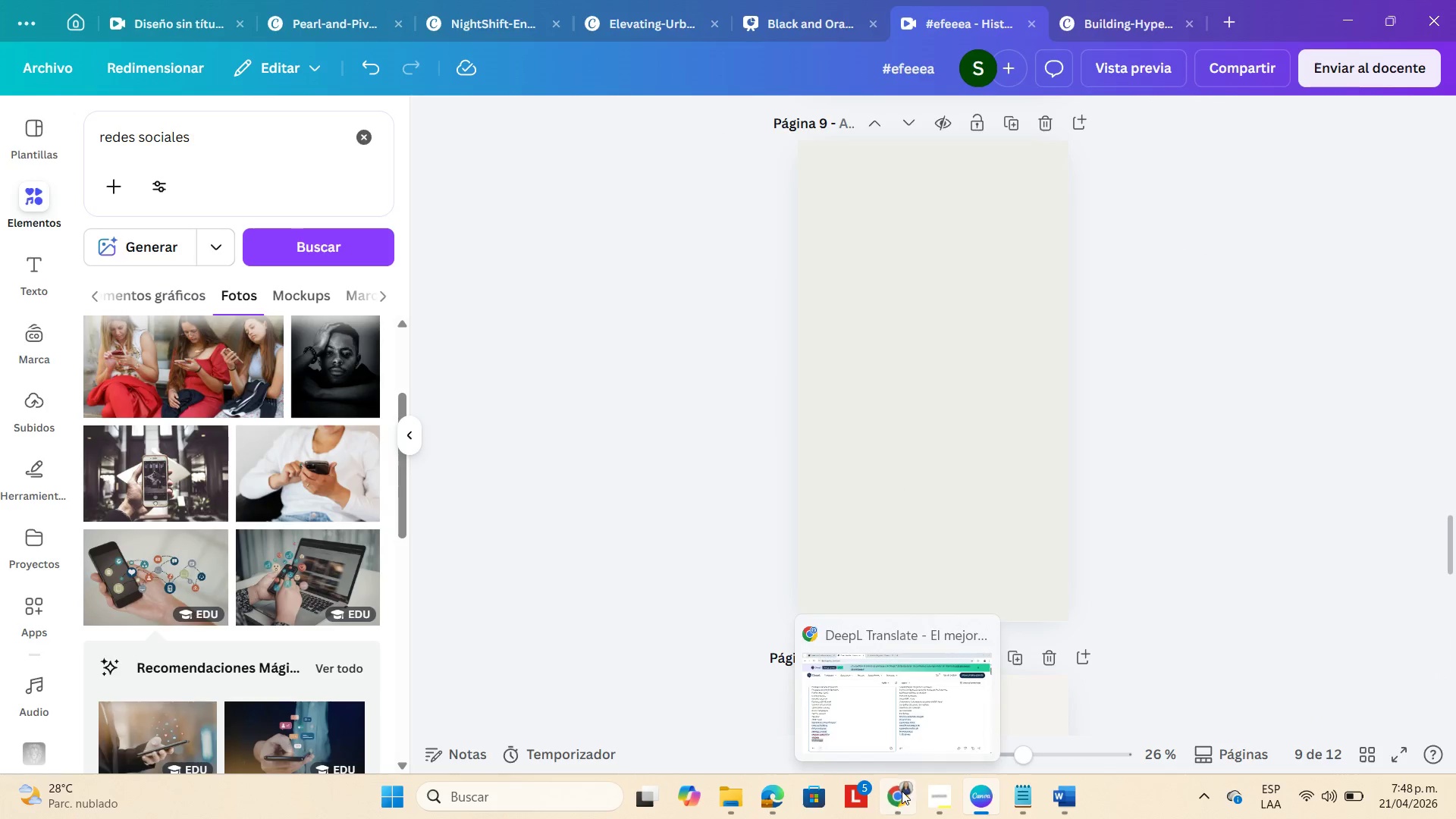 
wait(5.77)
 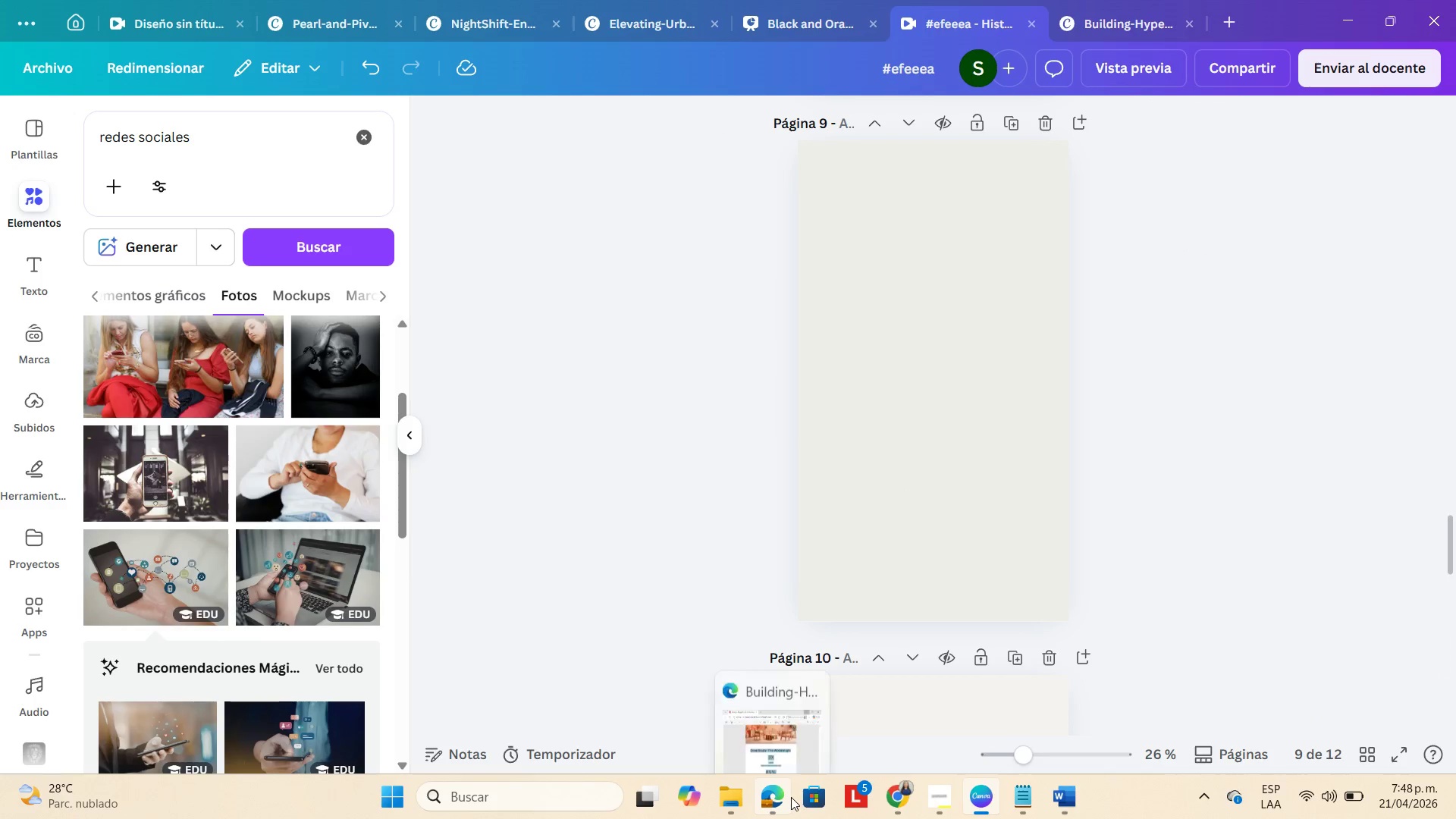 
scroll: coordinate [655, 376], scroll_direction: up, amount: 3.0
 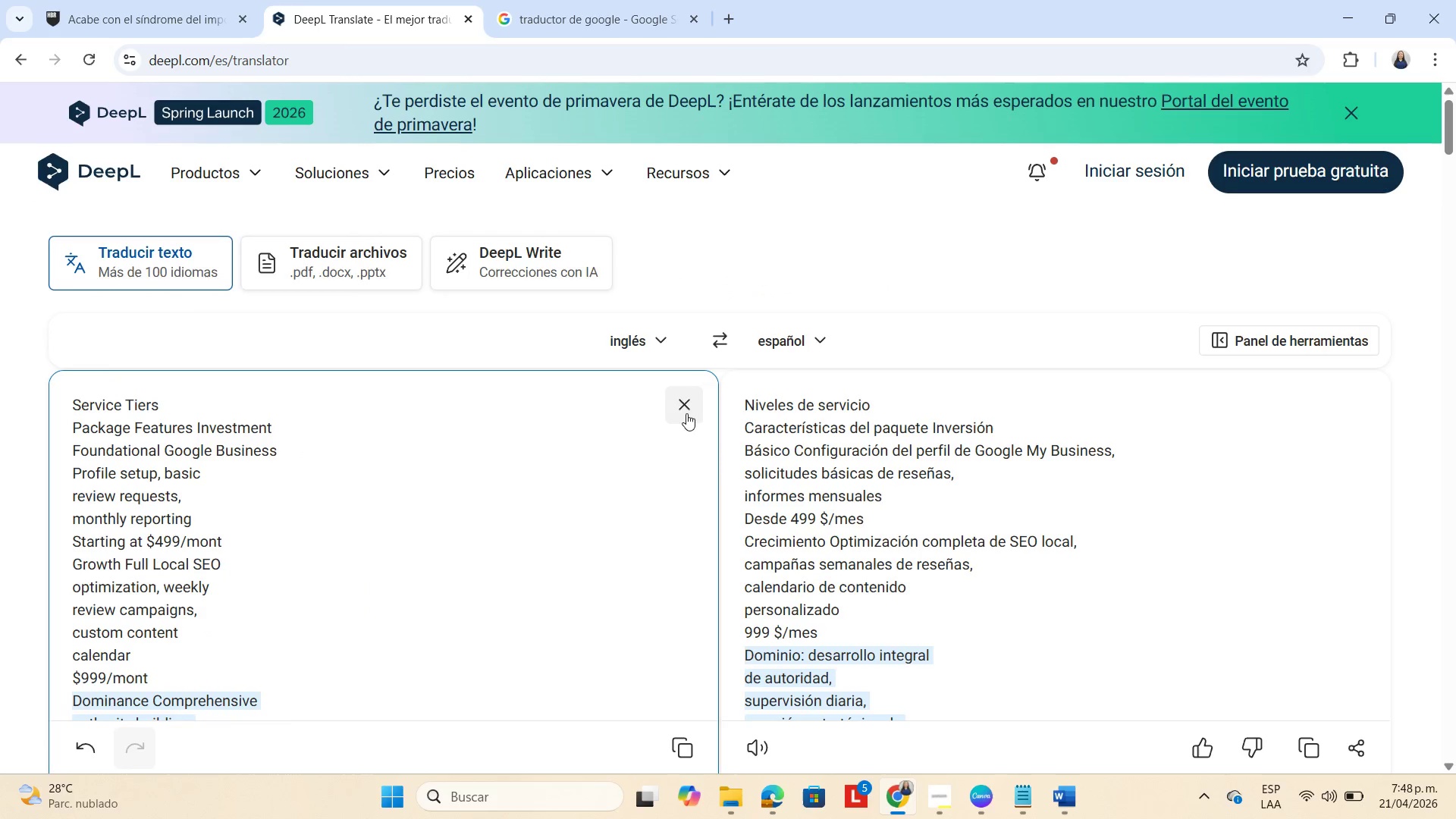 
left_click([690, 413])
 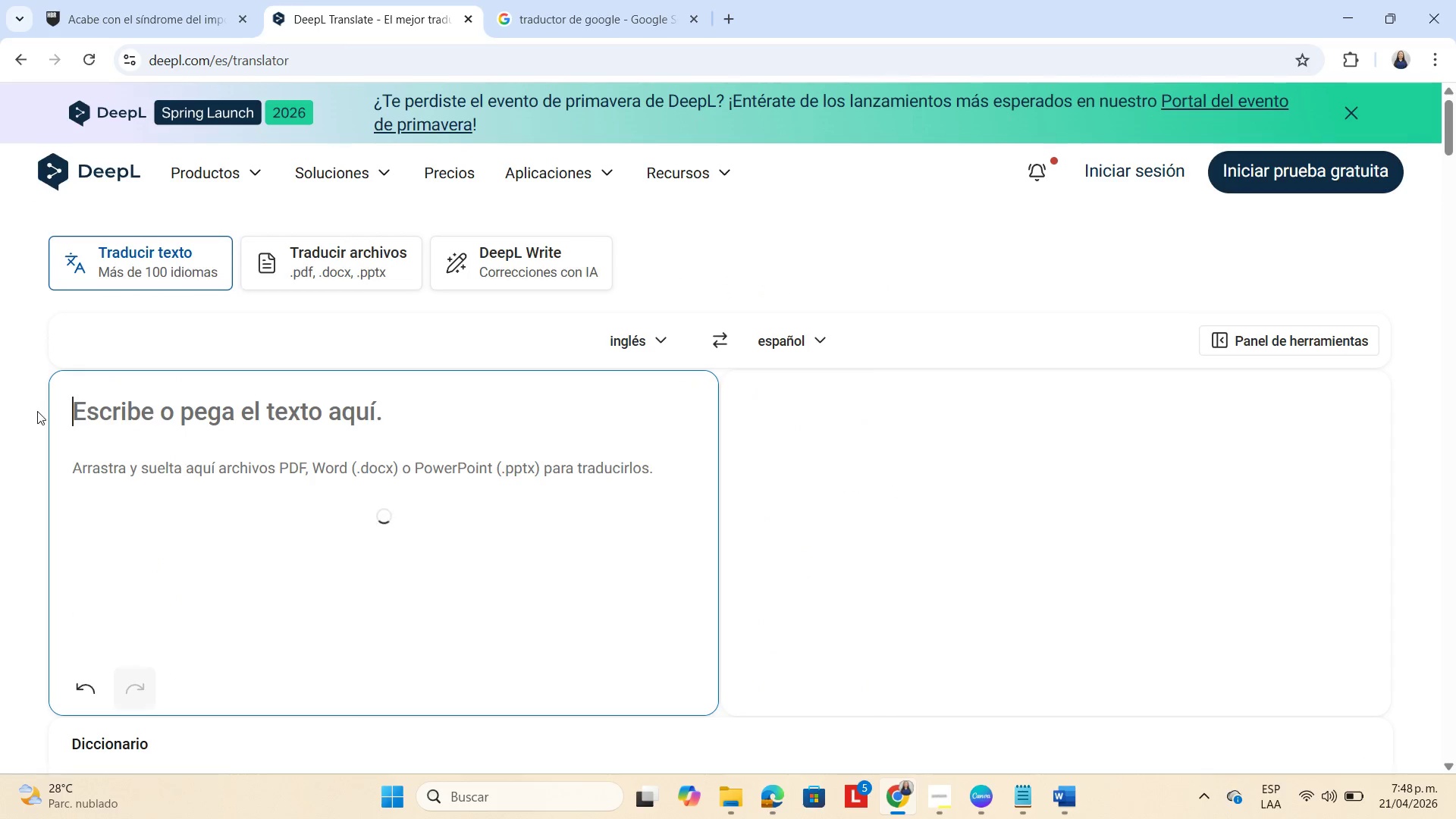 
key(Control+V)
 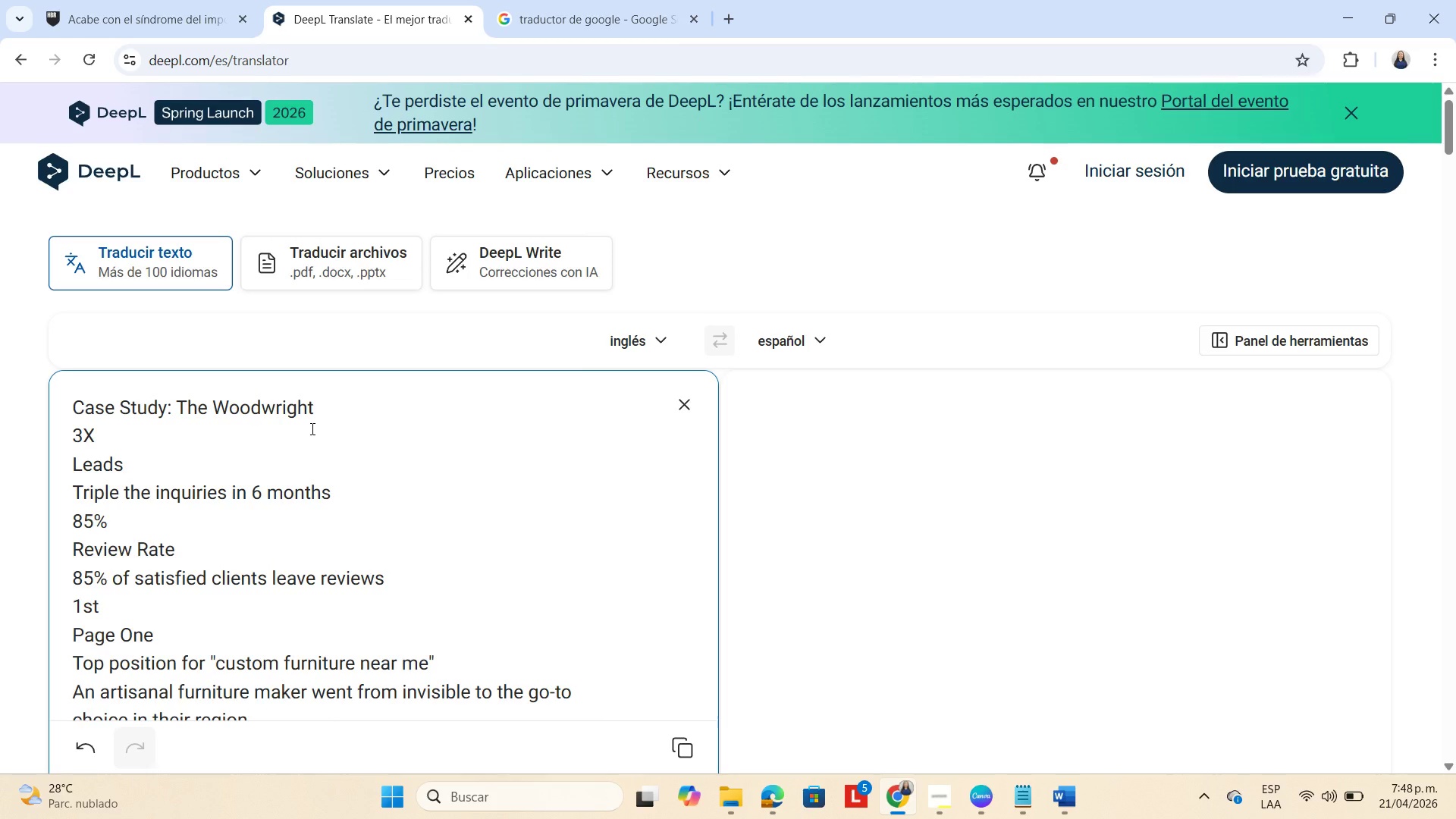 
scroll: coordinate [318, 422], scroll_direction: down, amount: 2.0
 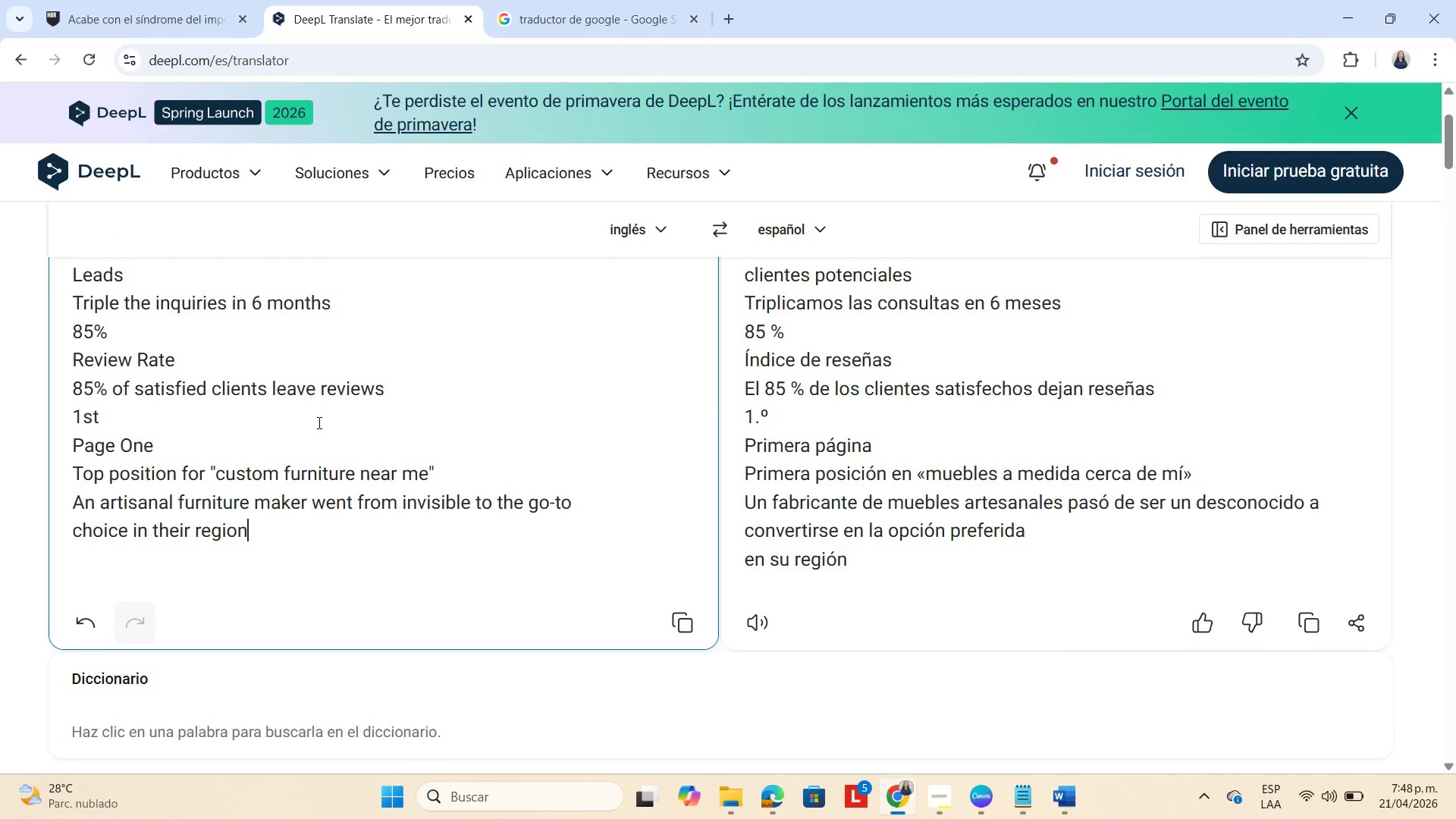 
scroll: coordinate [318, 422], scroll_direction: up, amount: 2.0
 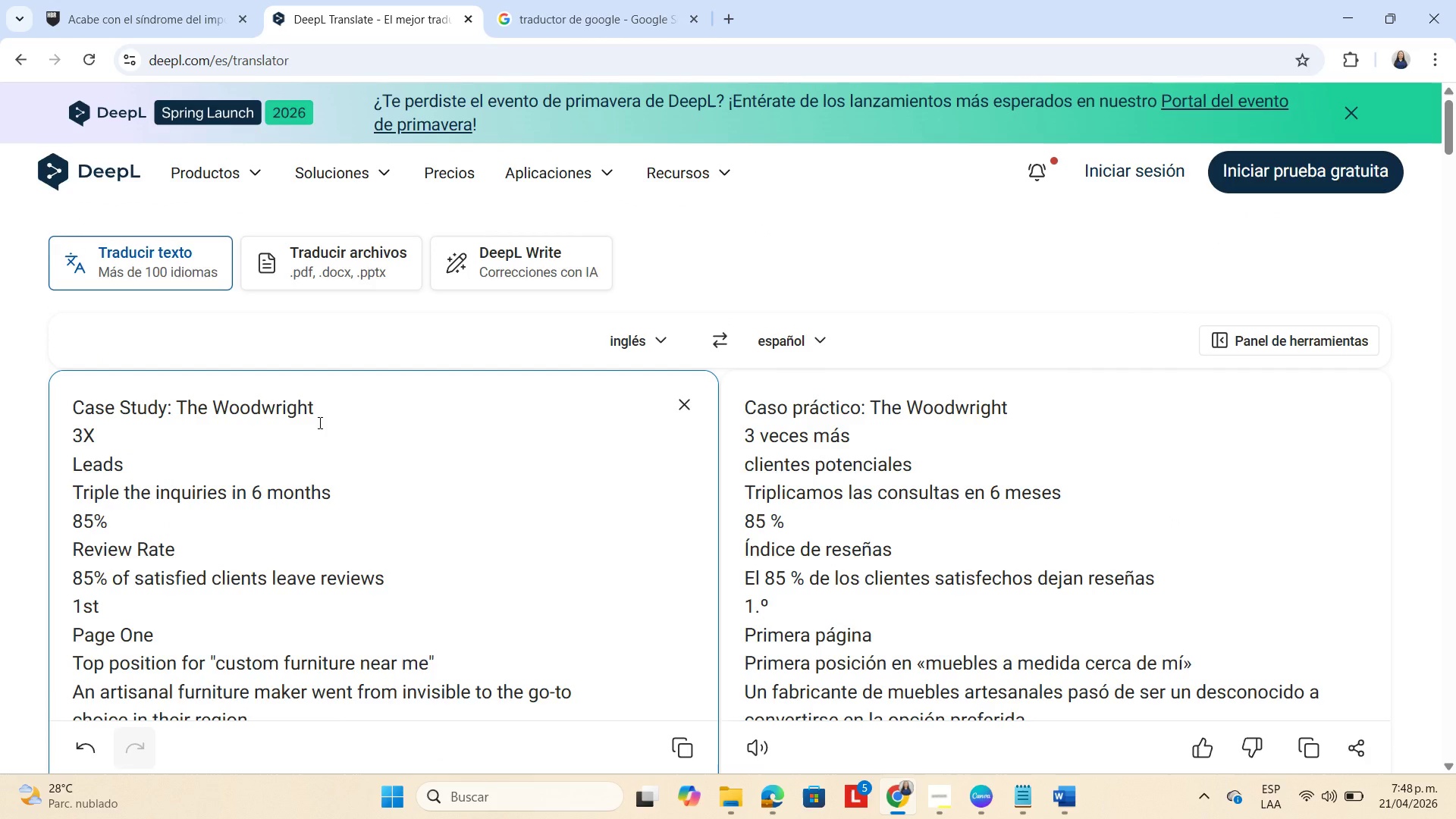 
wait(11.19)
 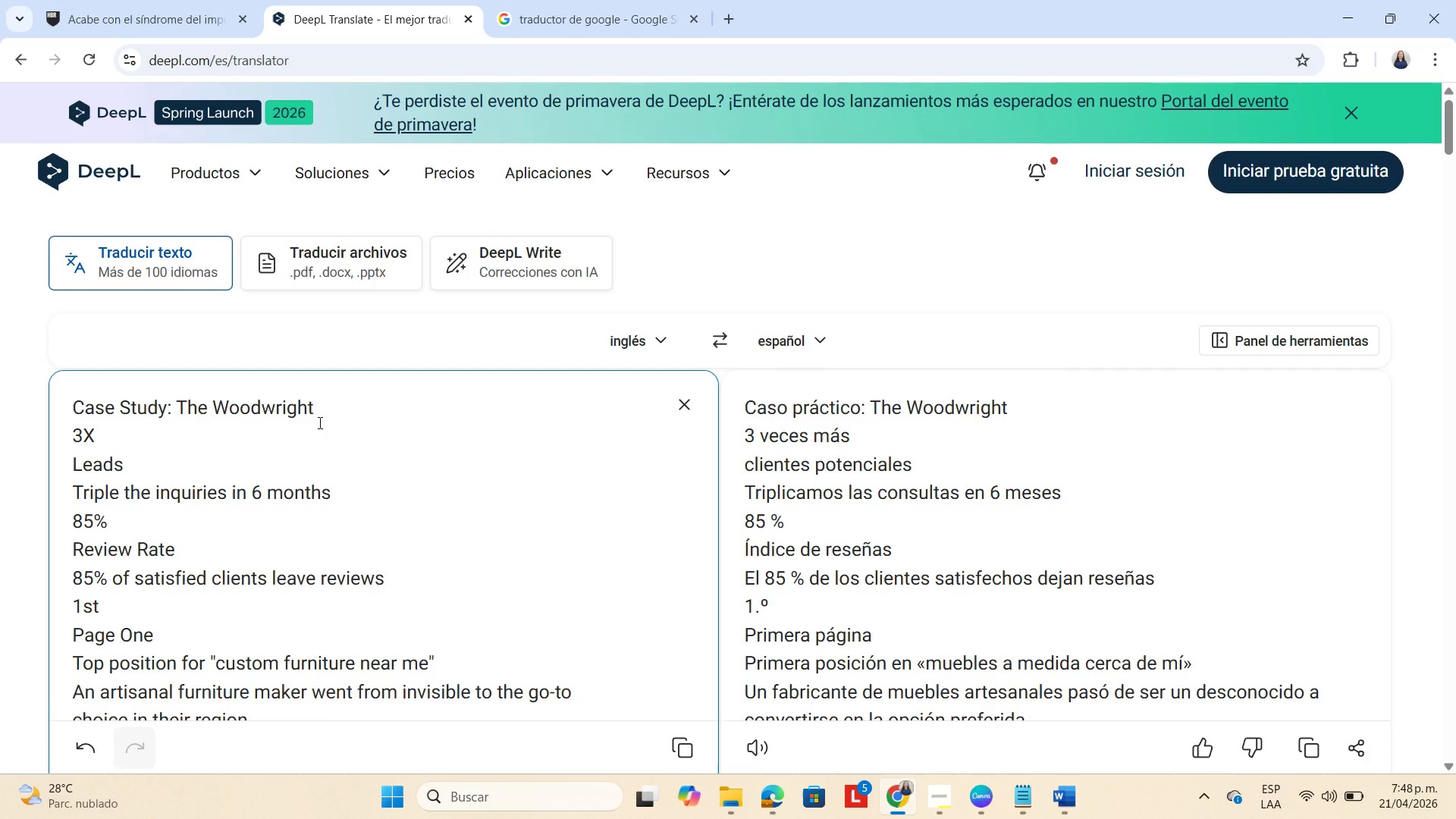 
left_click_drag(start_coordinate=[177, 401], to_coordinate=[337, 423])
 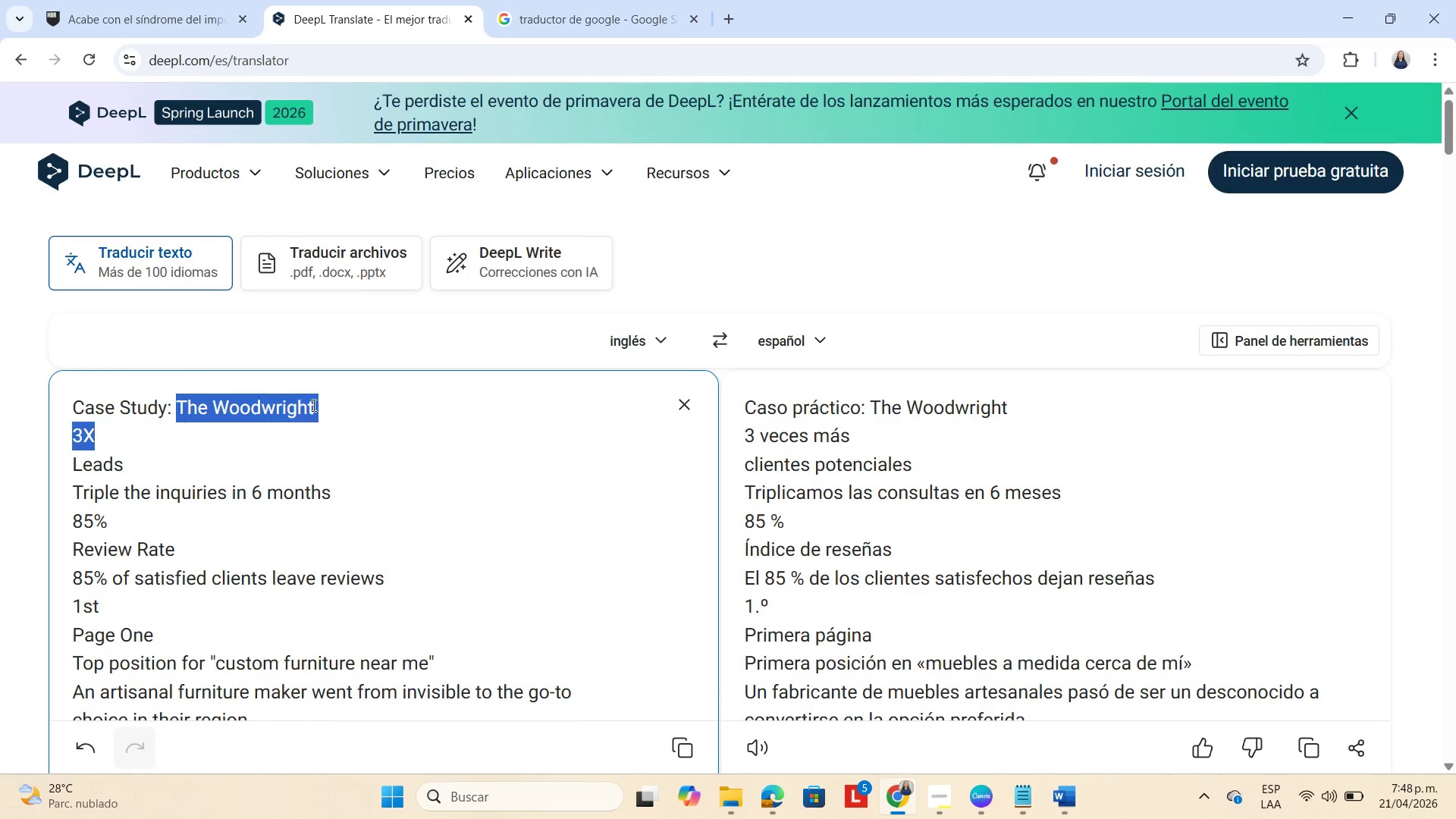 
left_click([311, 405])
 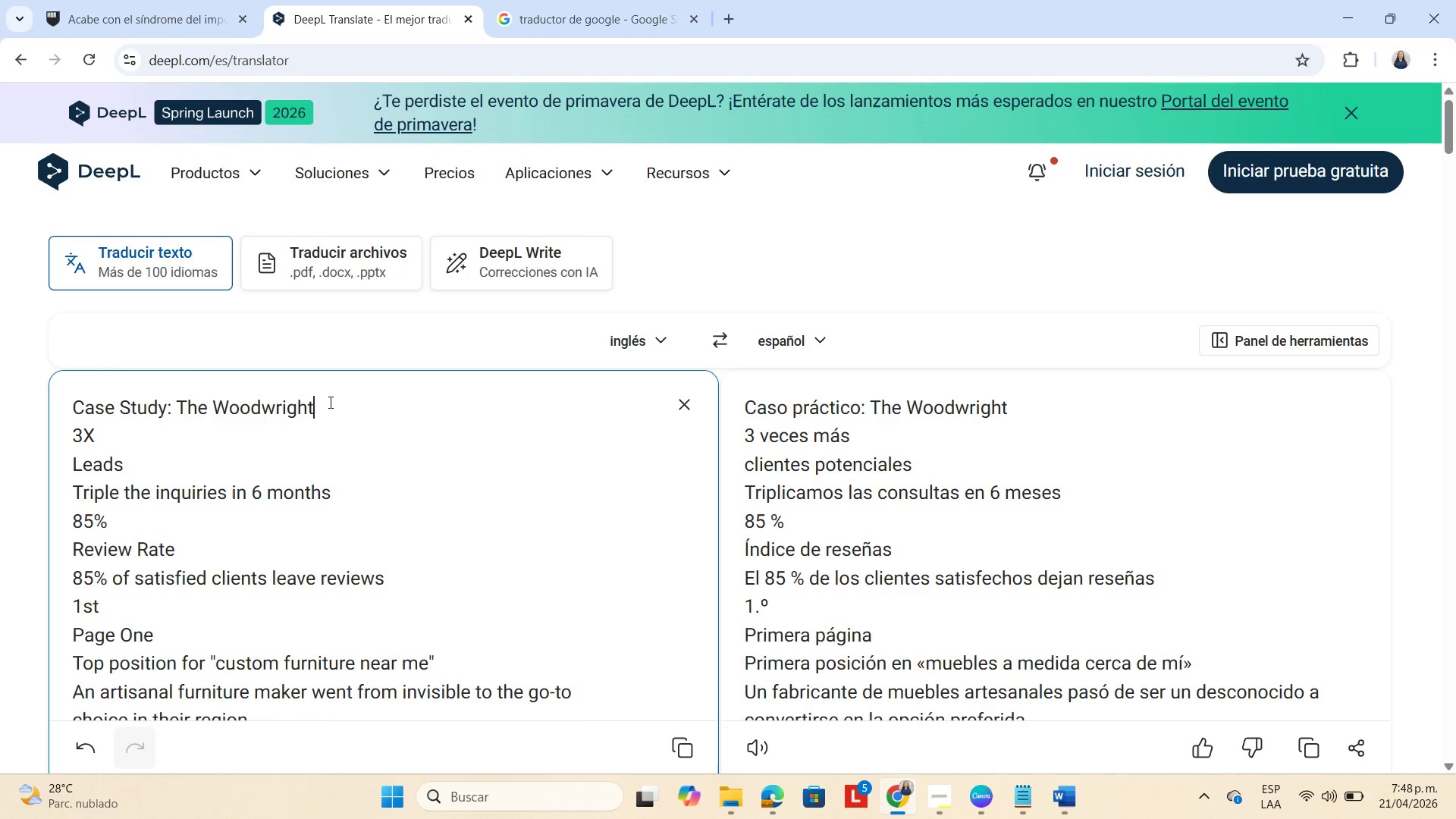 
left_click_drag(start_coordinate=[329, 402], to_coordinate=[175, 397])
 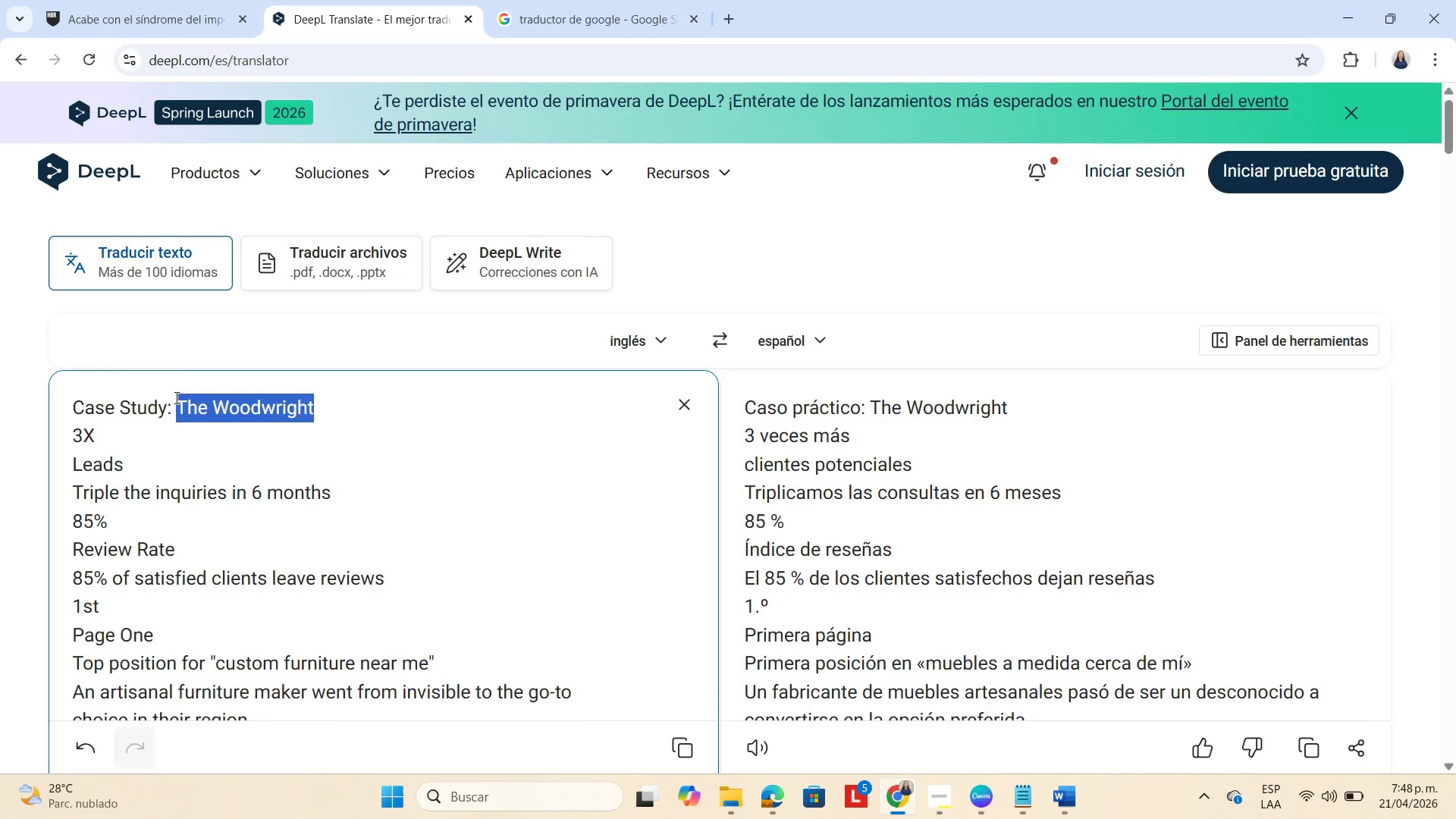 
key(Control+ControlLeft)
 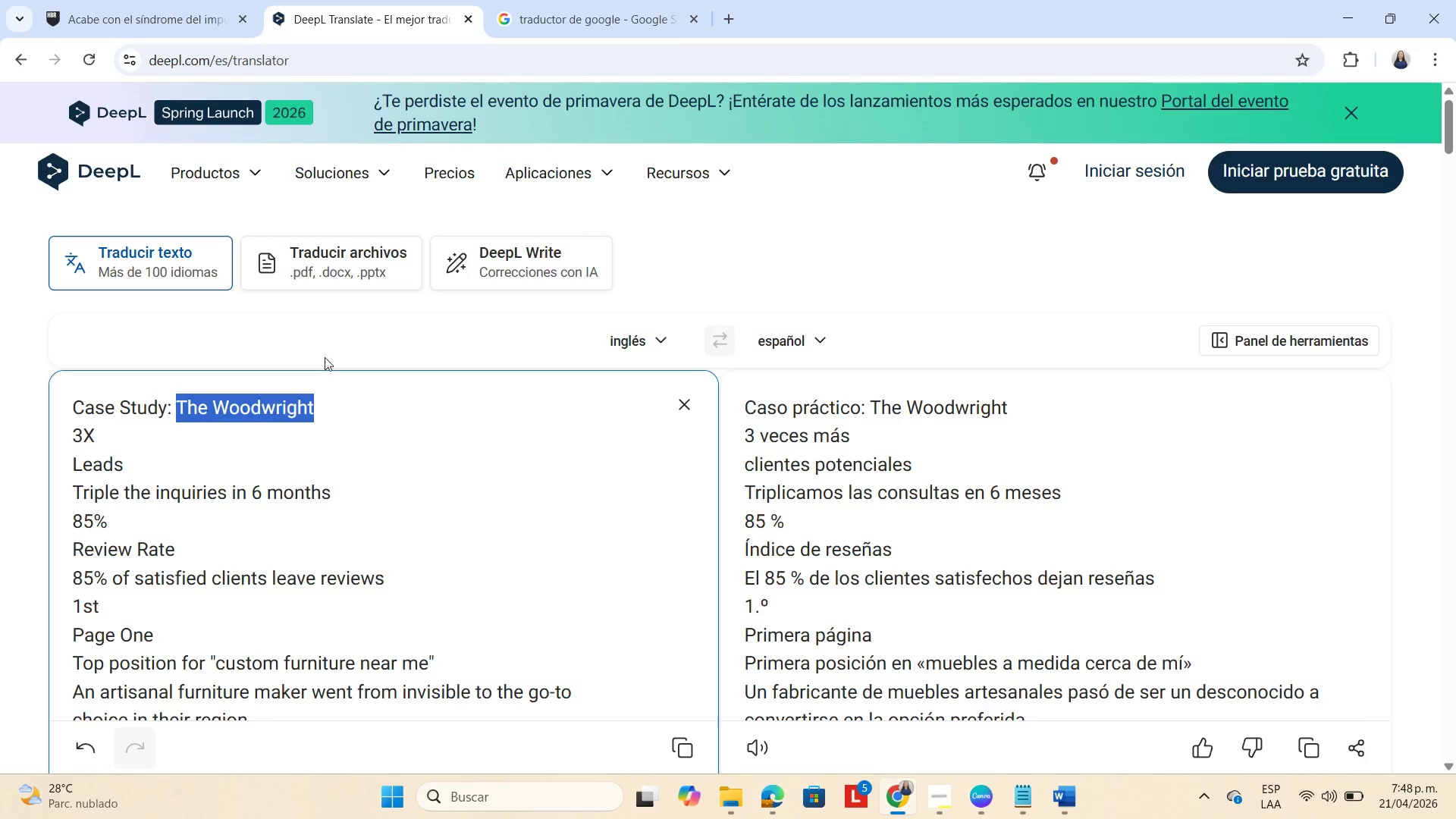 
key(Control+C)
 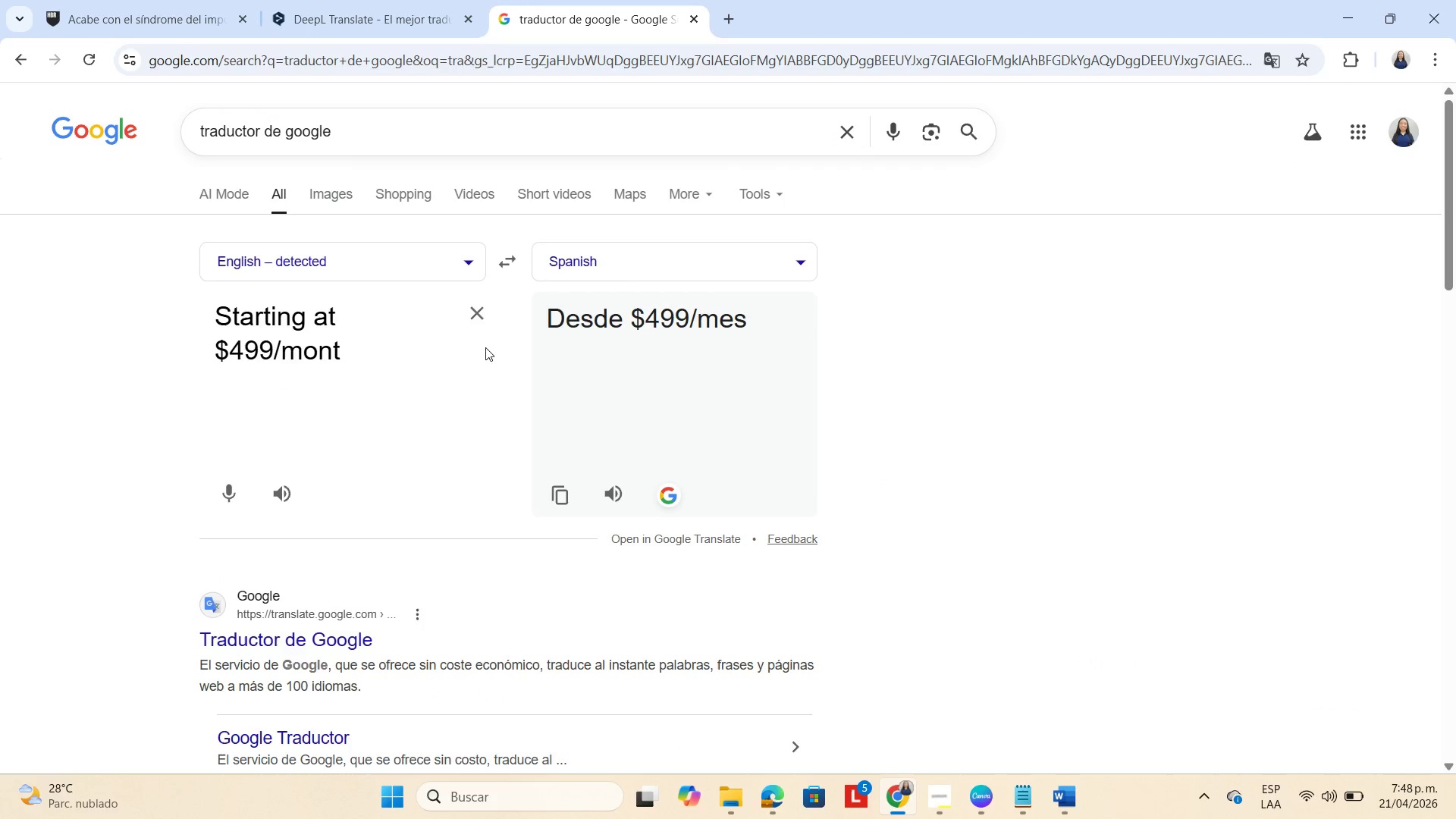 
left_click([478, 312])
 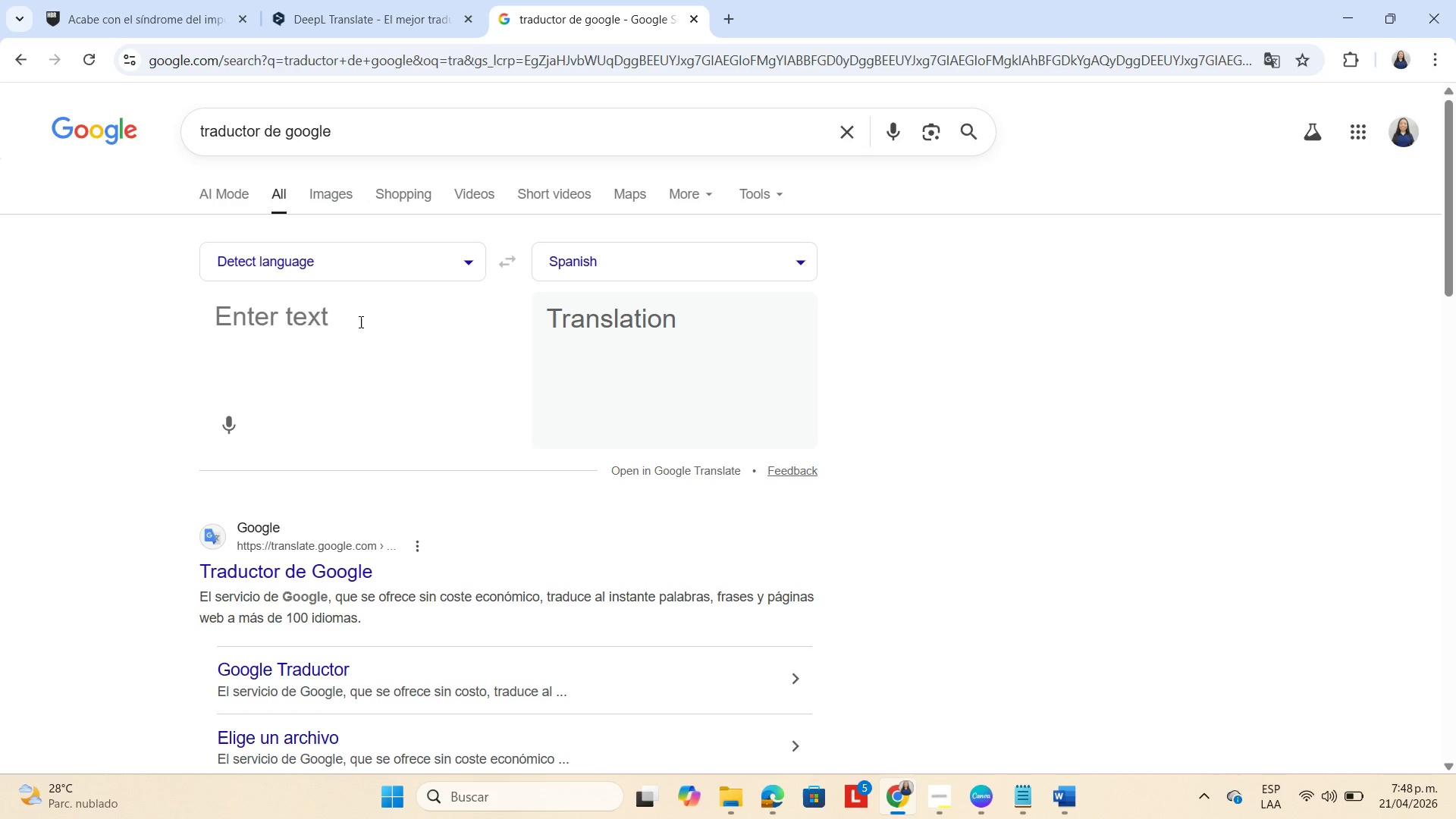 
key(Control+V)
 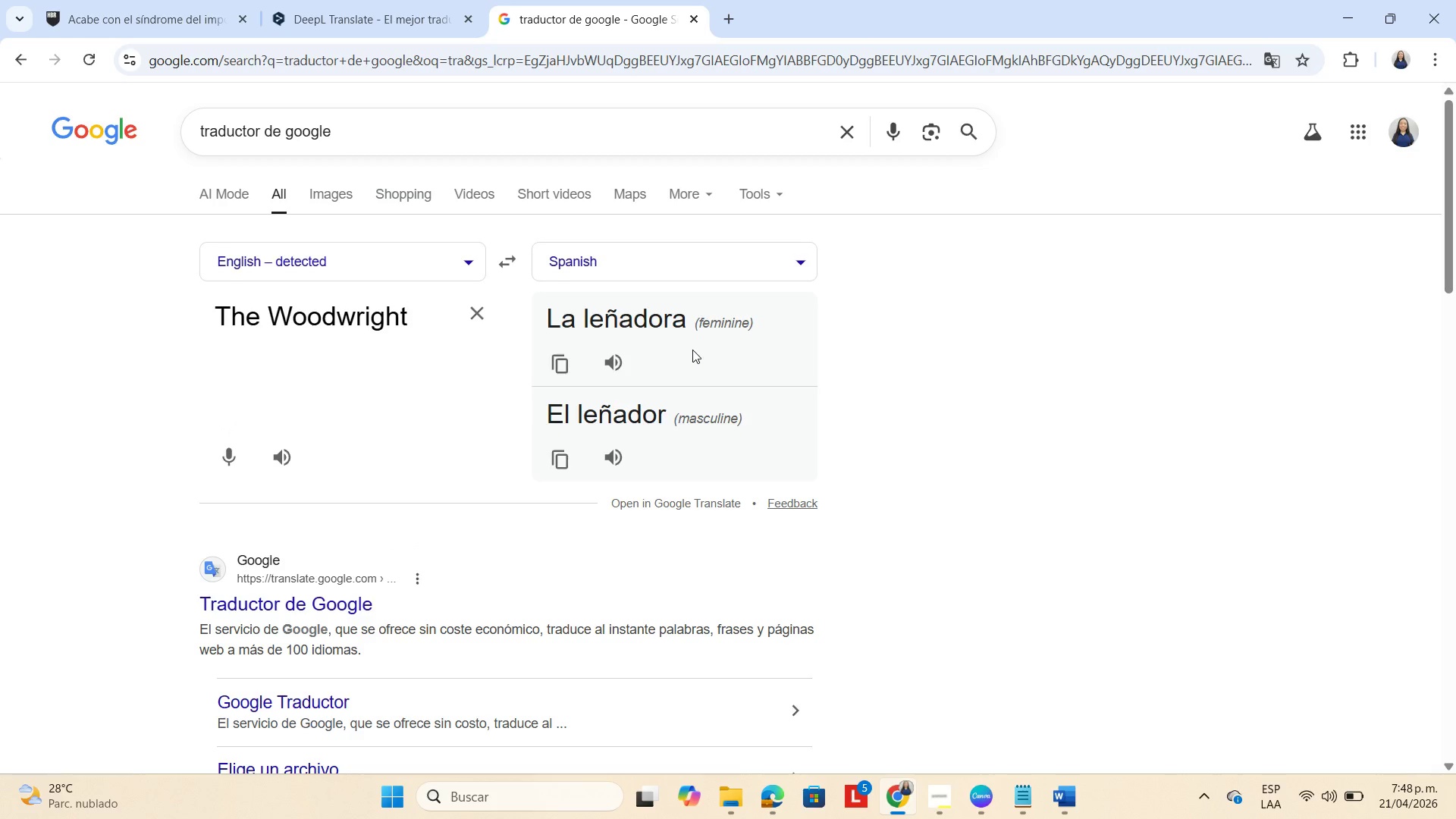 
left_click([378, 0])
 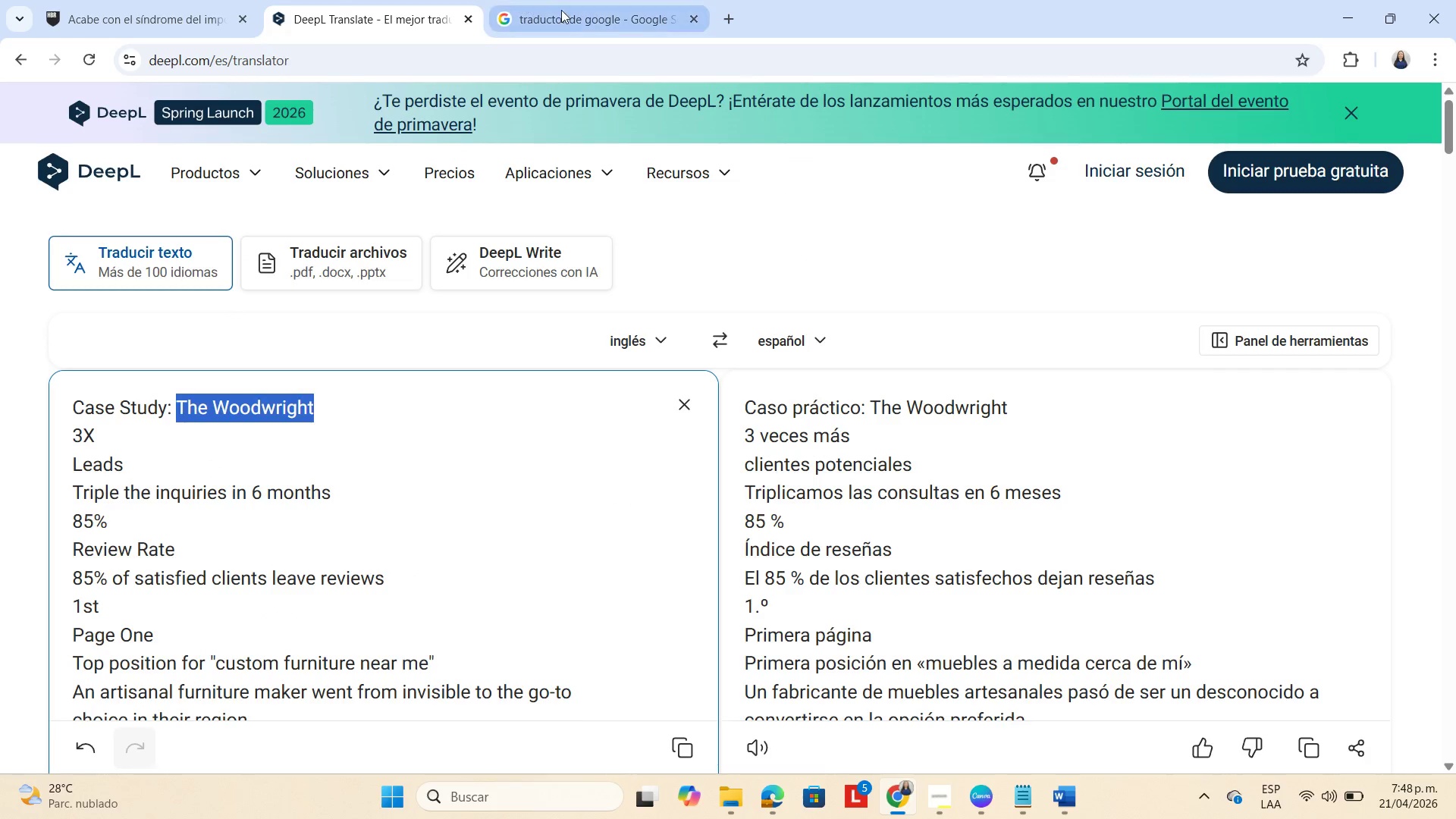 
left_click([567, 13])
 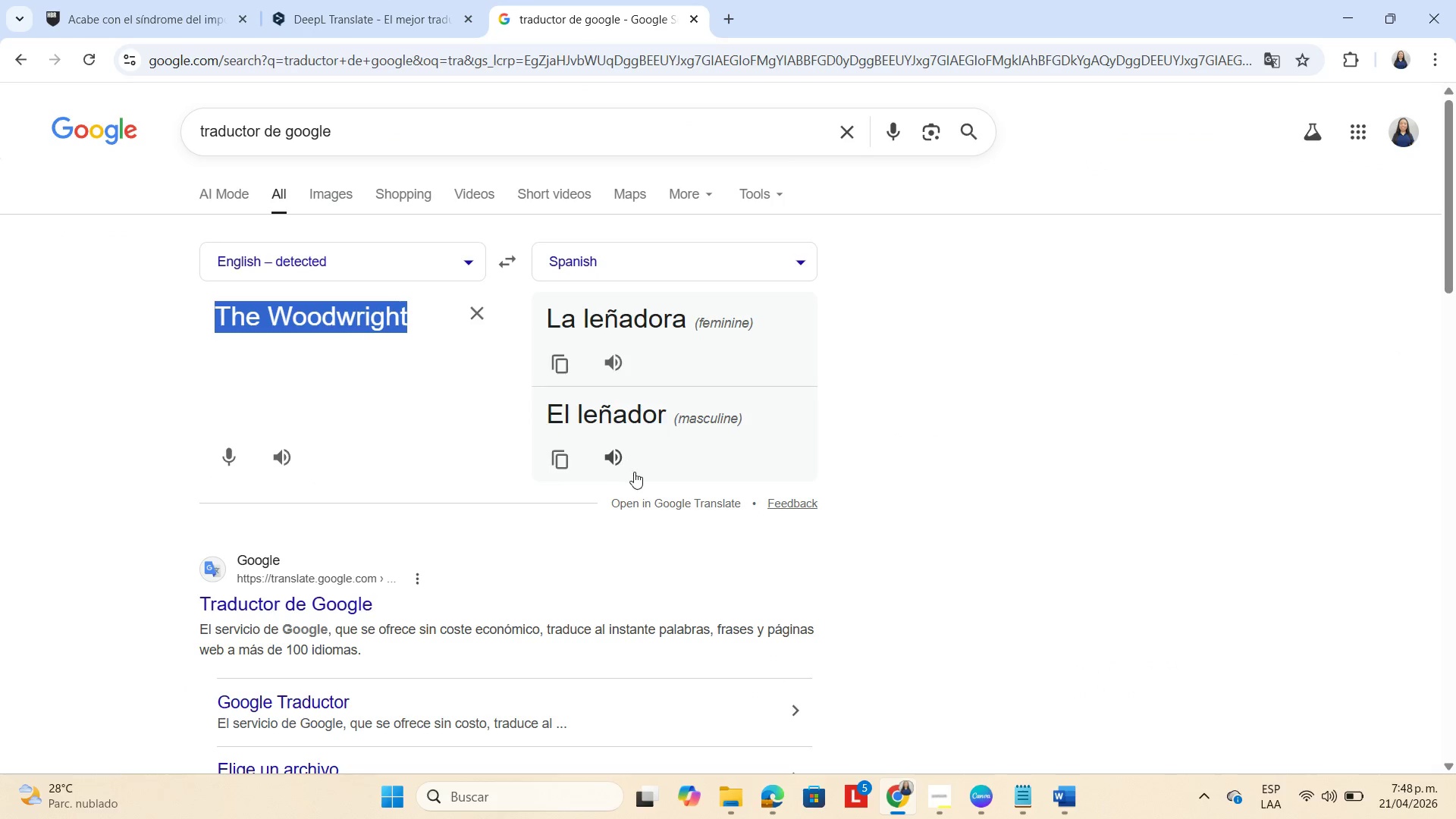 
scroll: coordinate [645, 472], scroll_direction: down, amount: 1.0
 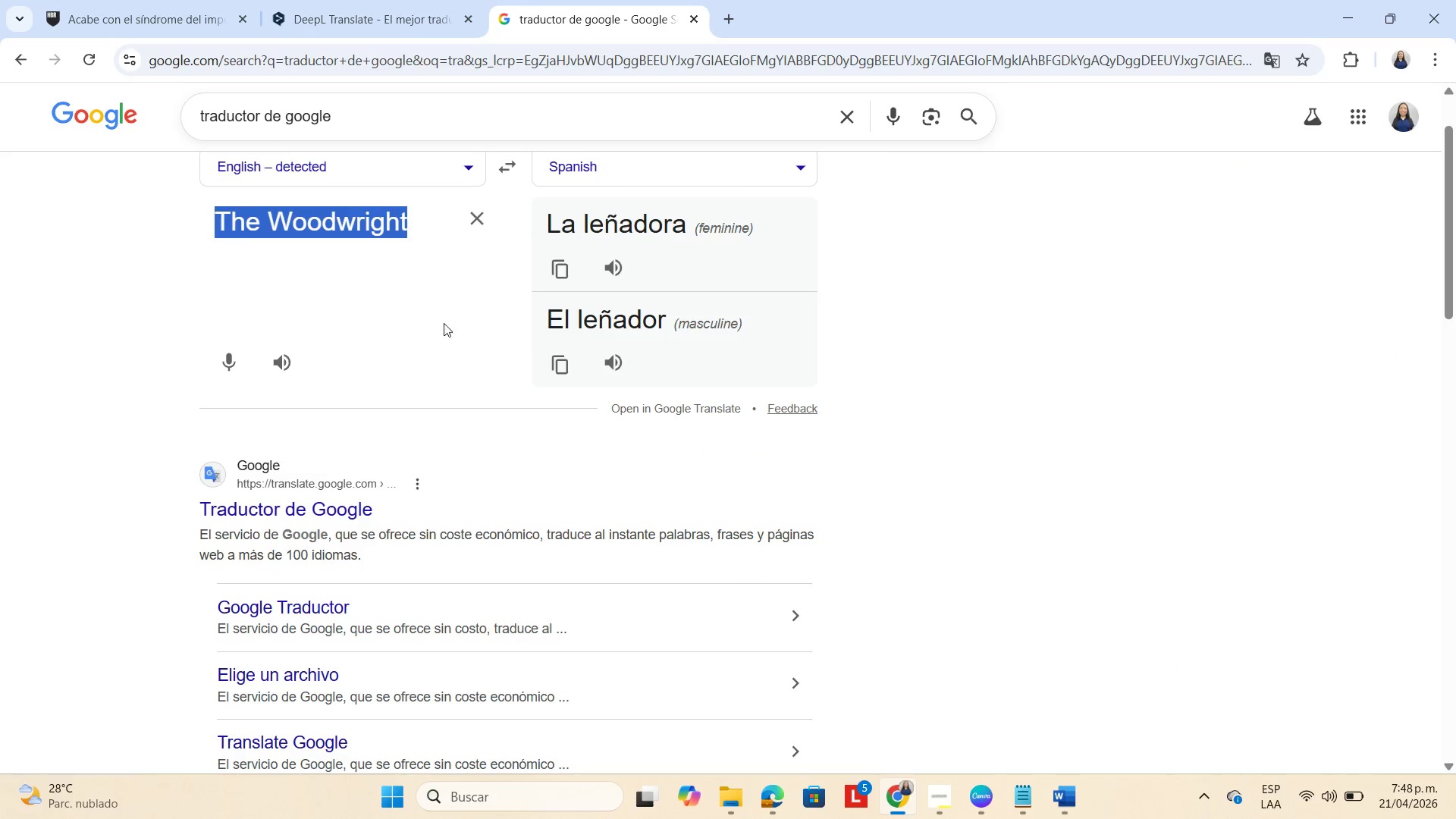 
scroll: coordinate [381, 283], scroll_direction: up, amount: 1.0
 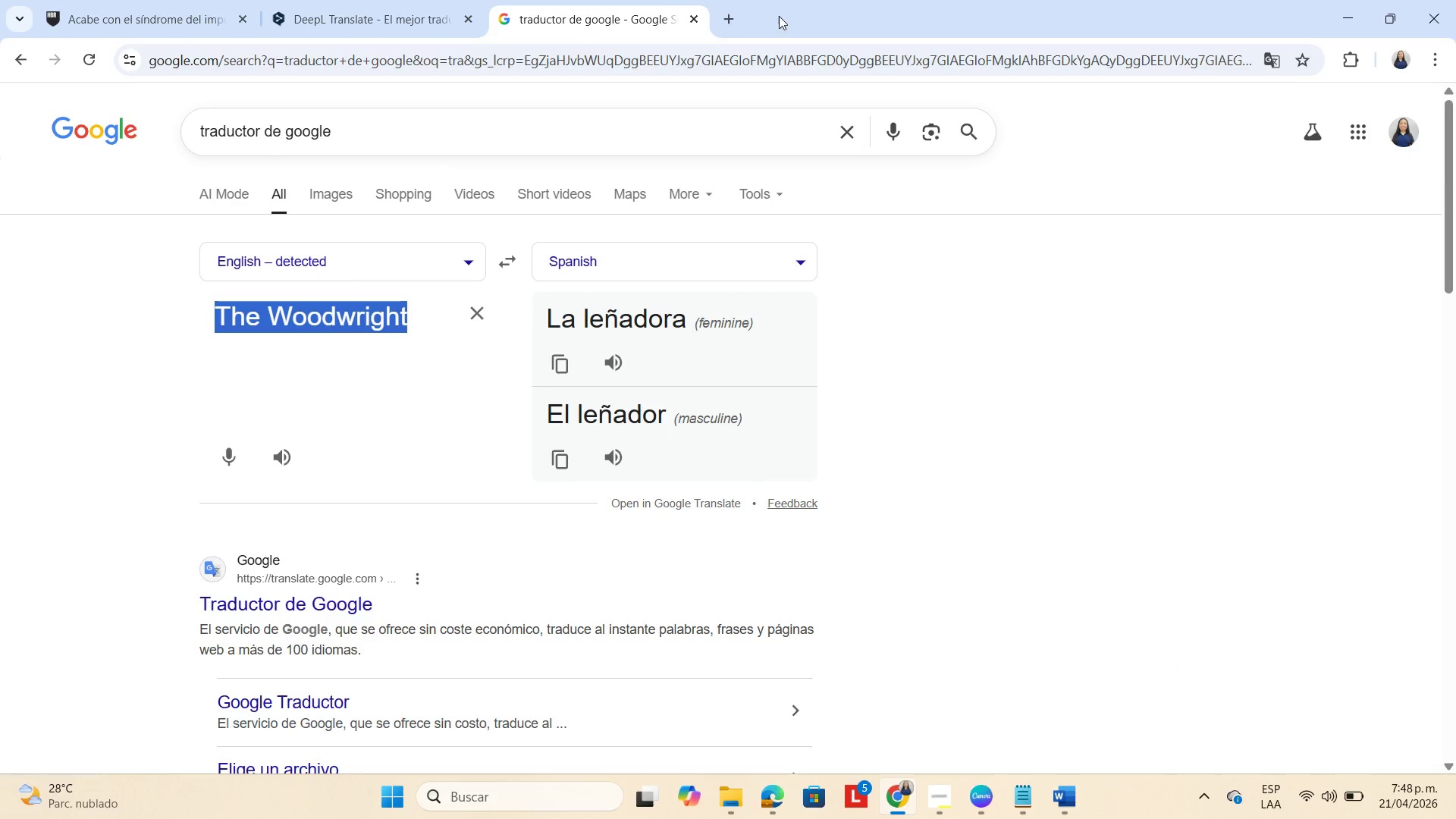 
left_click([733, 12])
 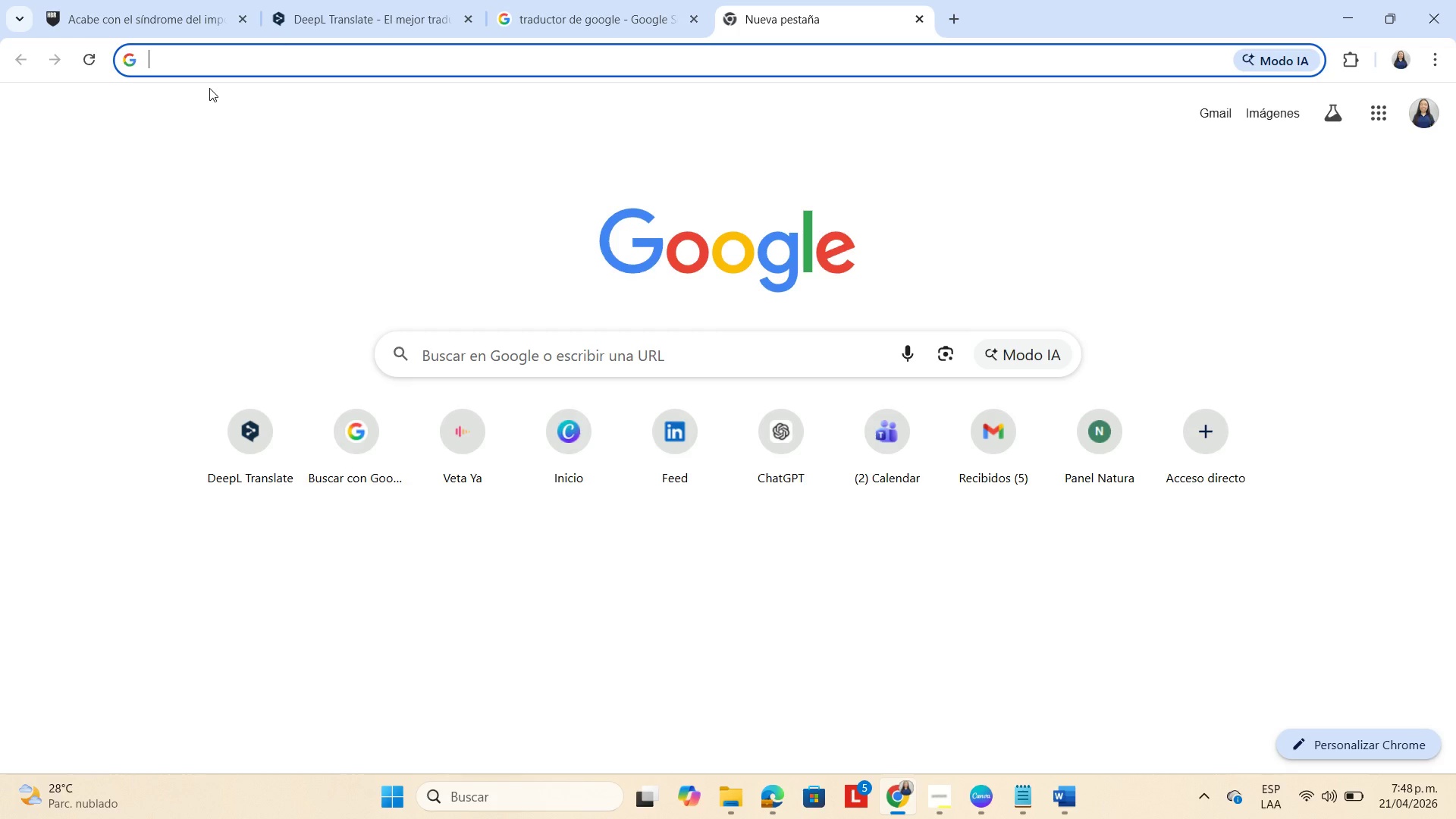 
key(Control+V)
 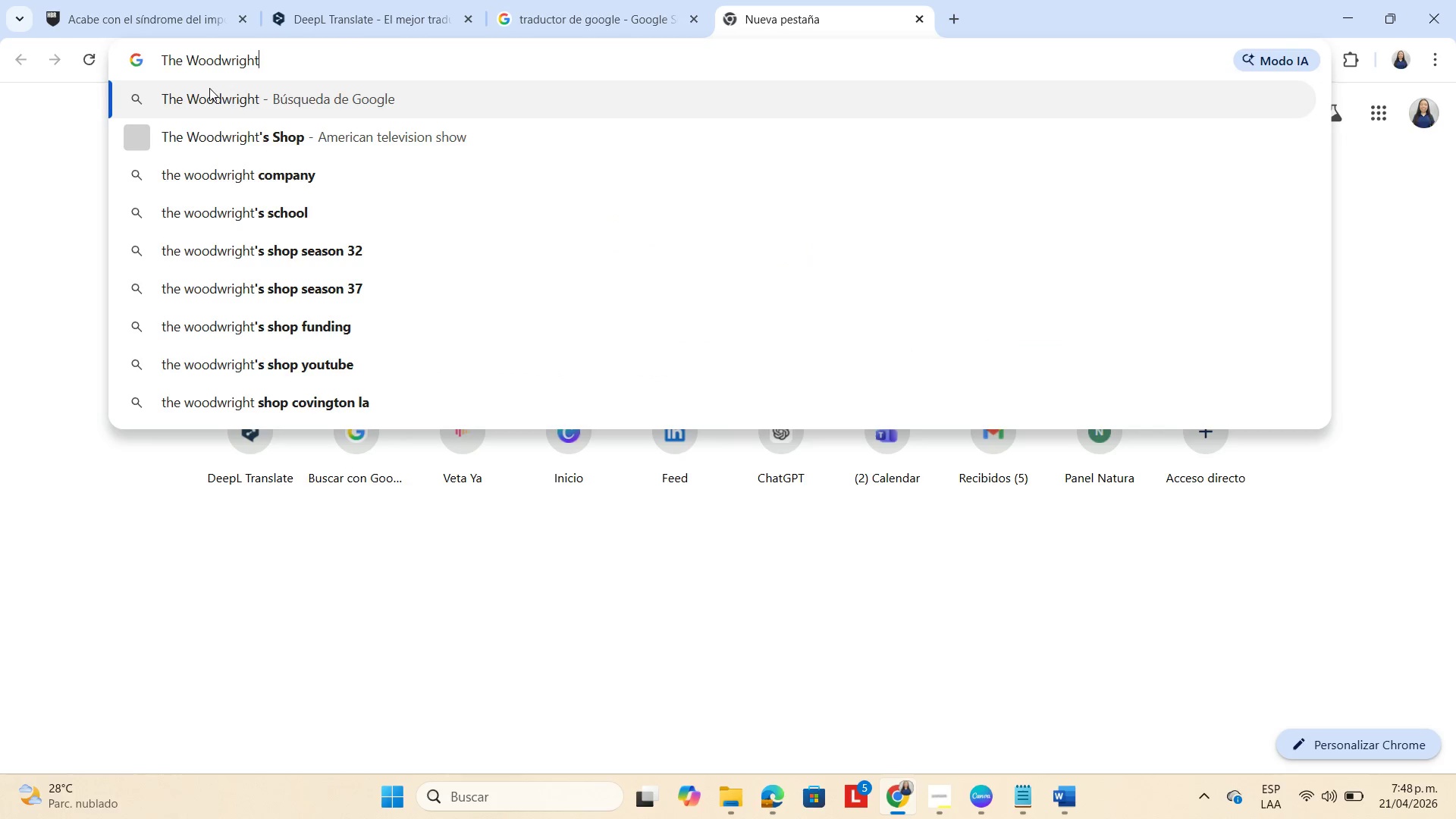 
key(Space)
 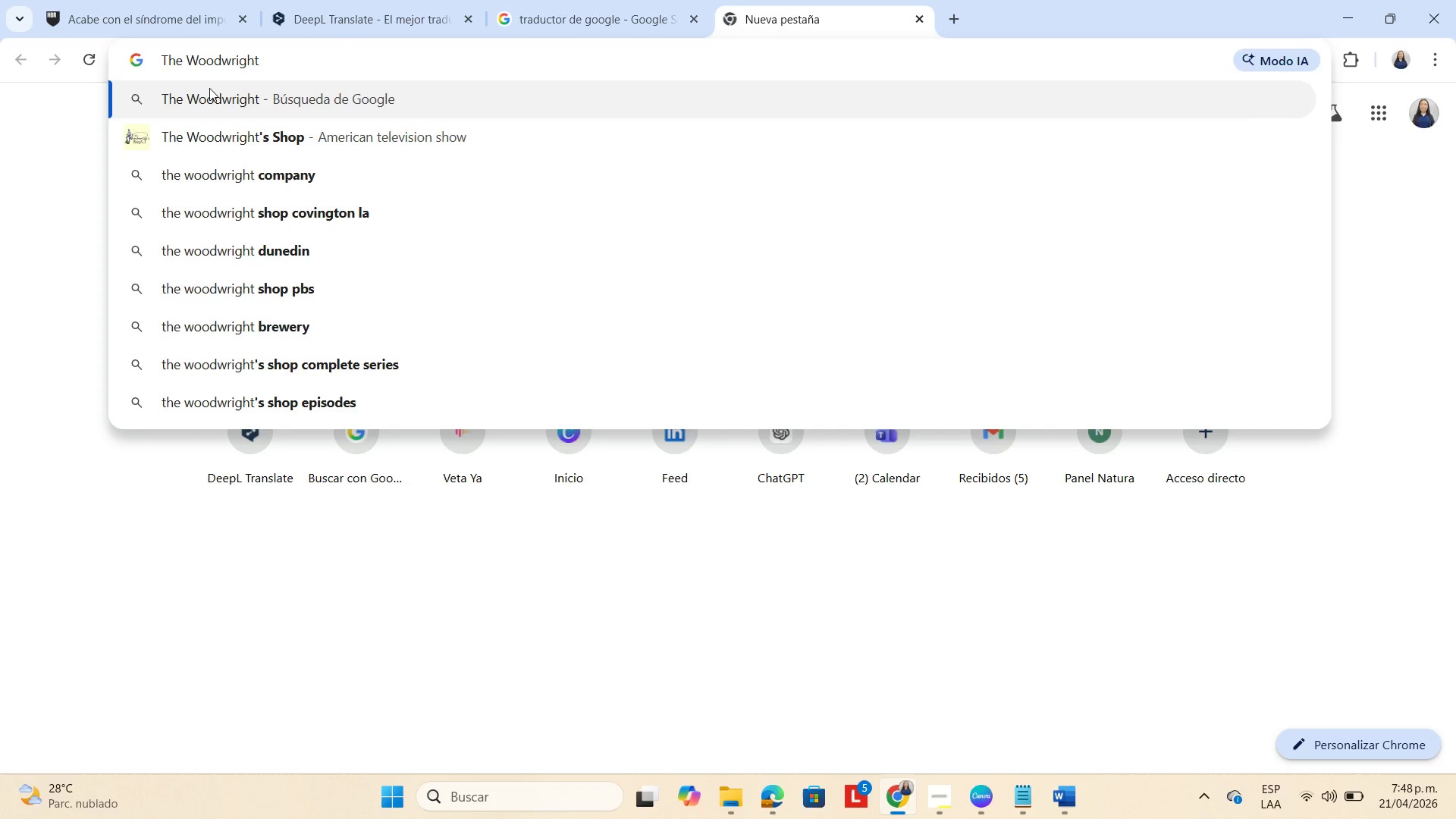 
key(Enter)
 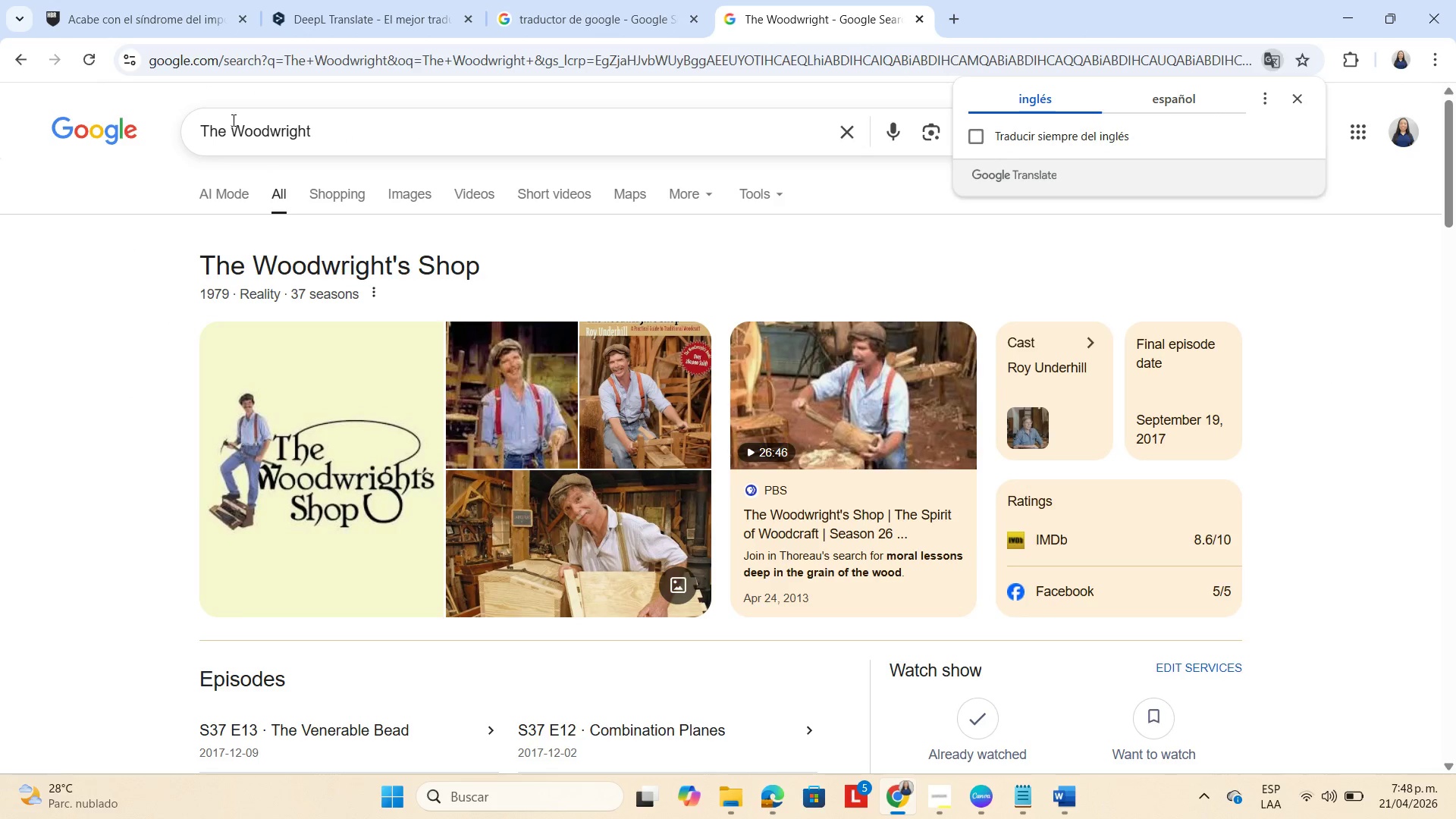 
wait(8.69)
 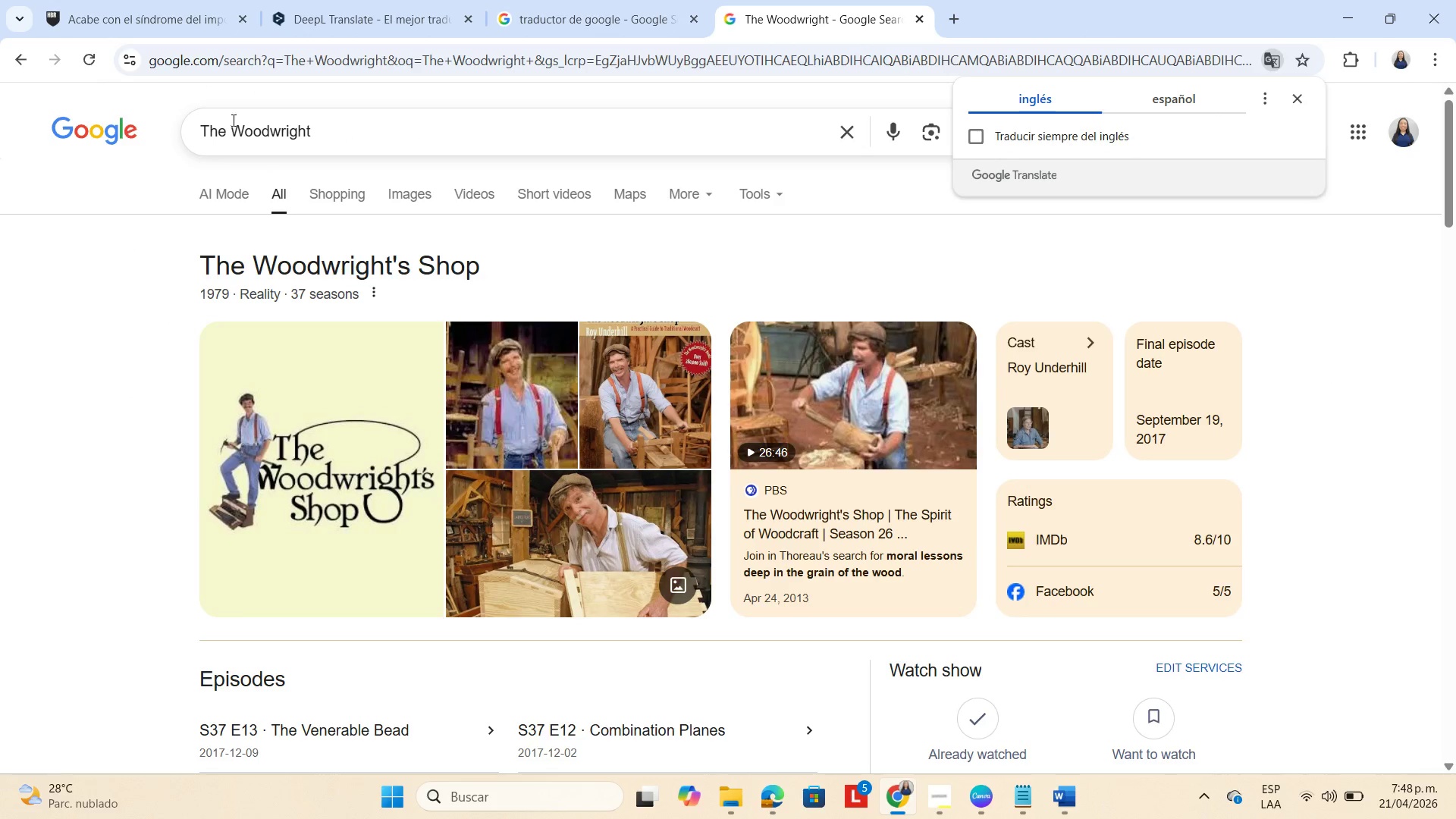 
left_click([1059, 802])
 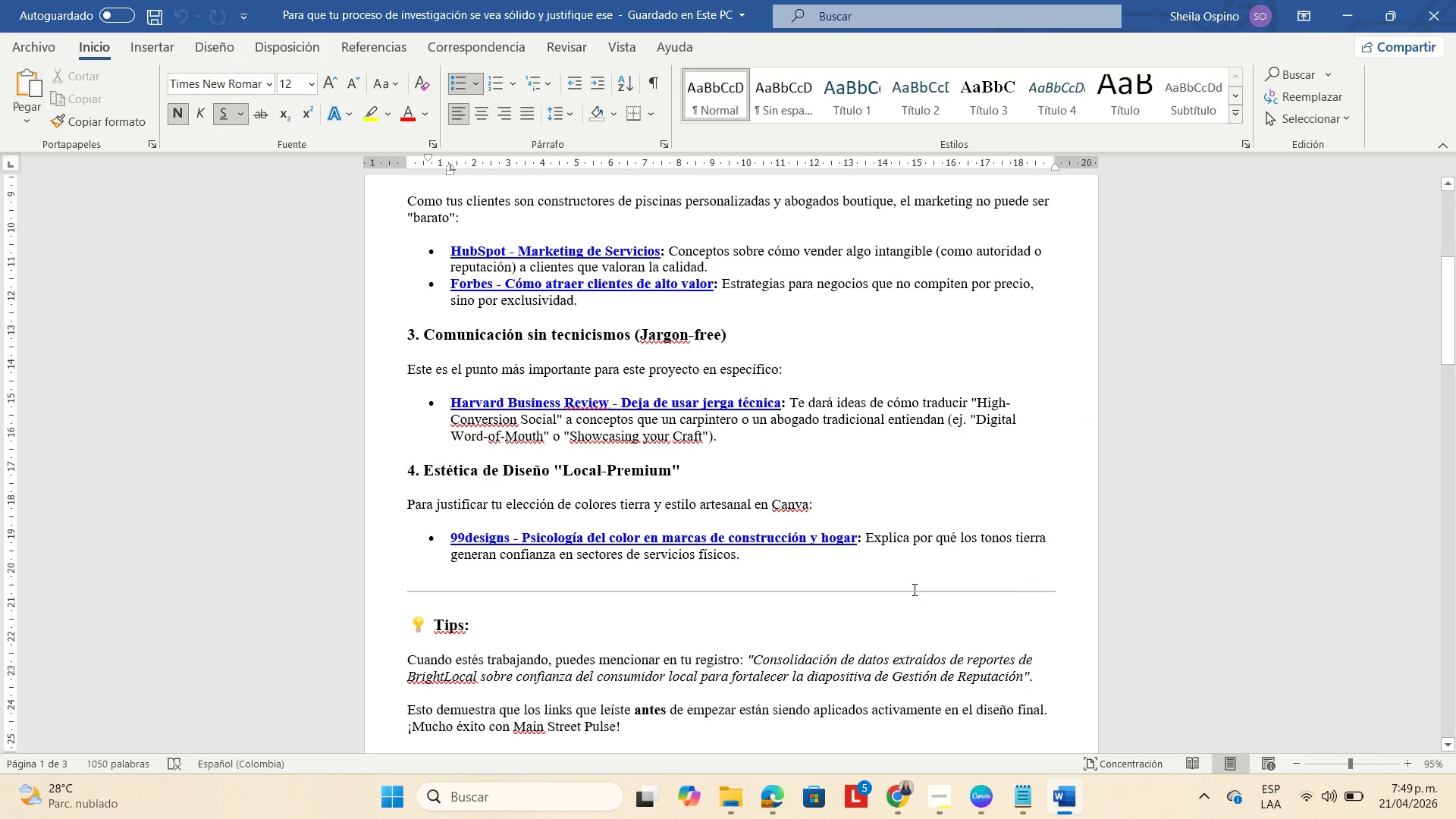 
scroll: coordinate [752, 557], scroll_direction: down, amount: 17.0
 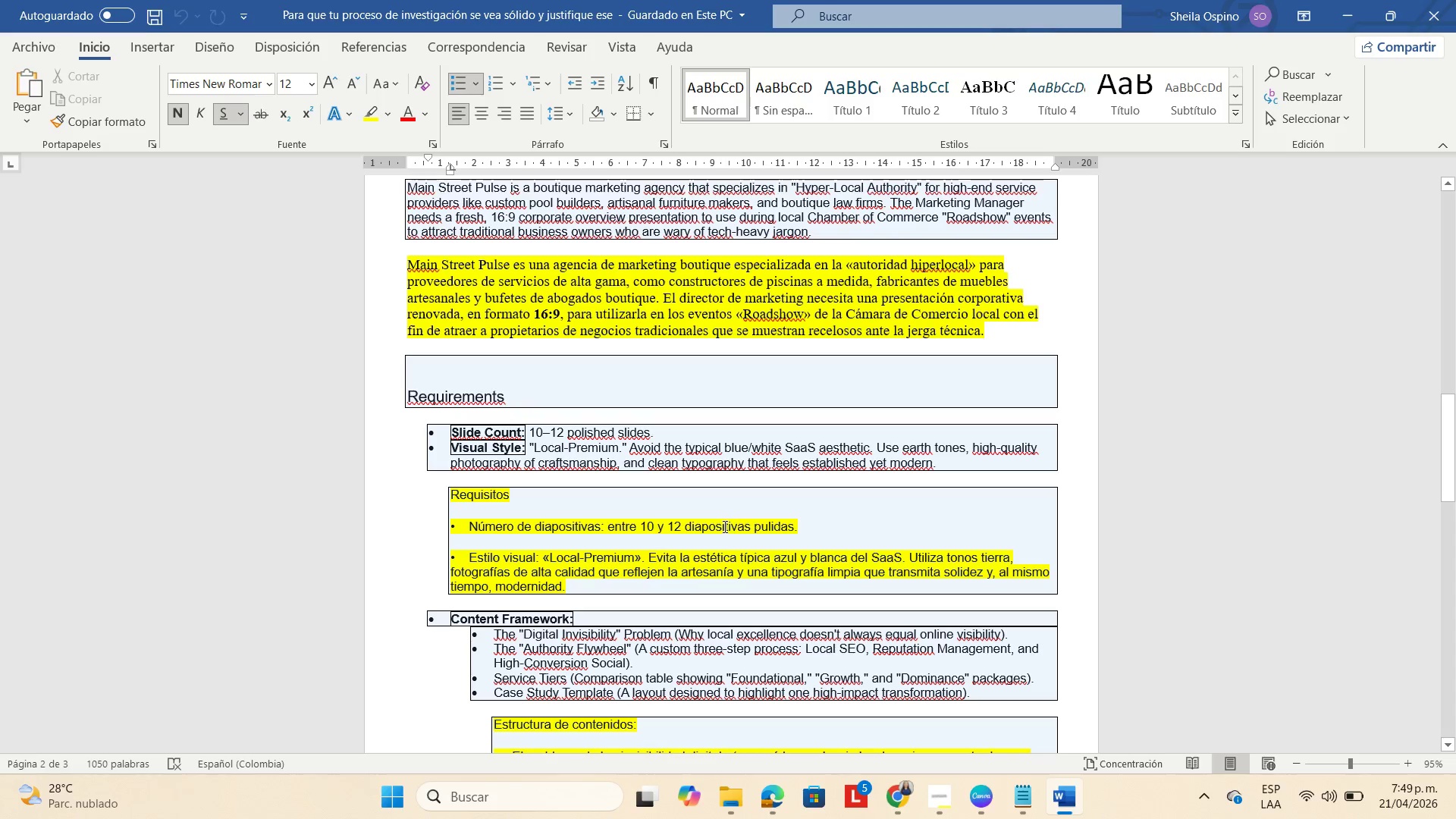 
wait(5.06)
 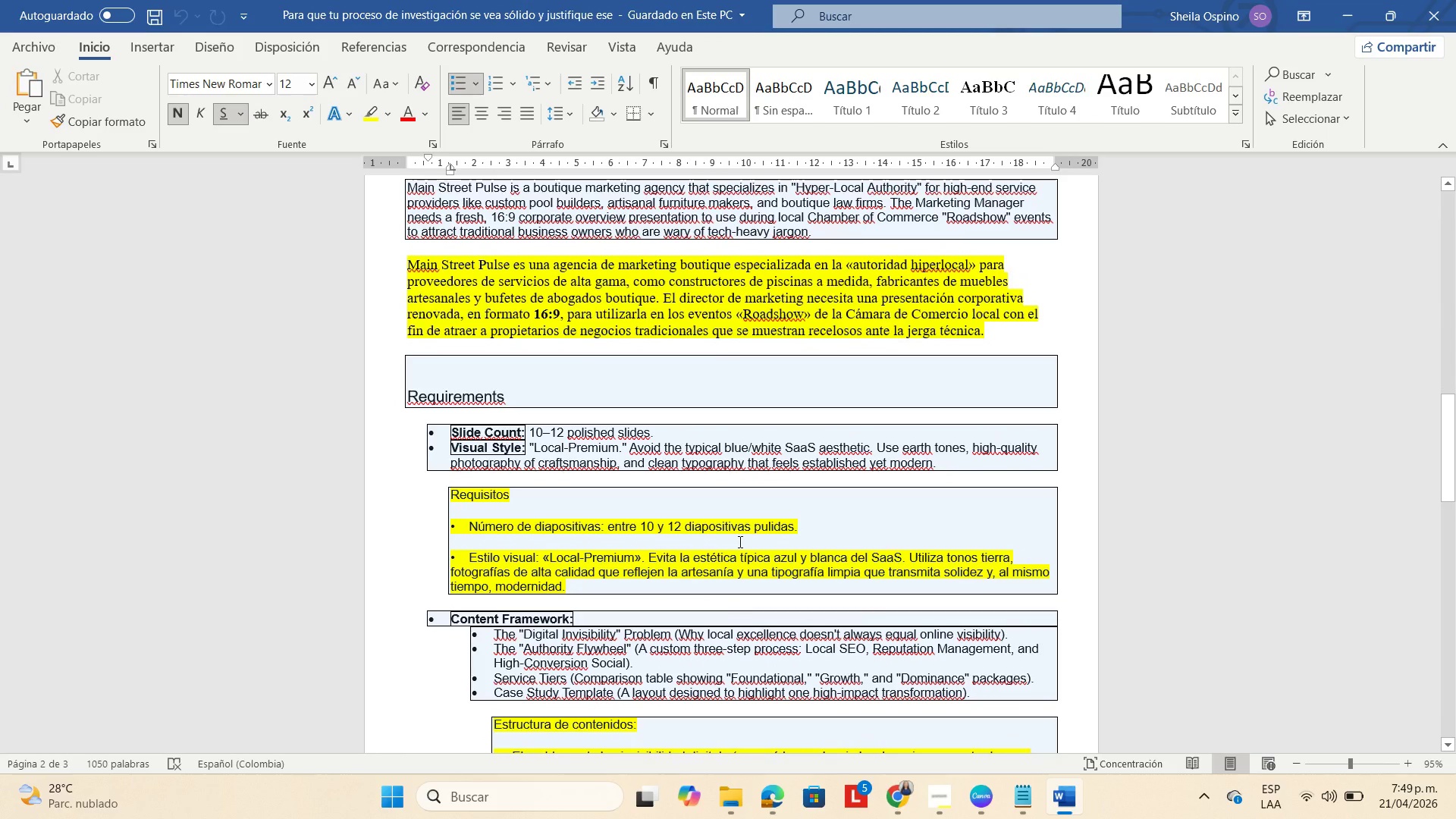 
scroll: coordinate [752, 465], scroll_direction: down, amount: 1.0
 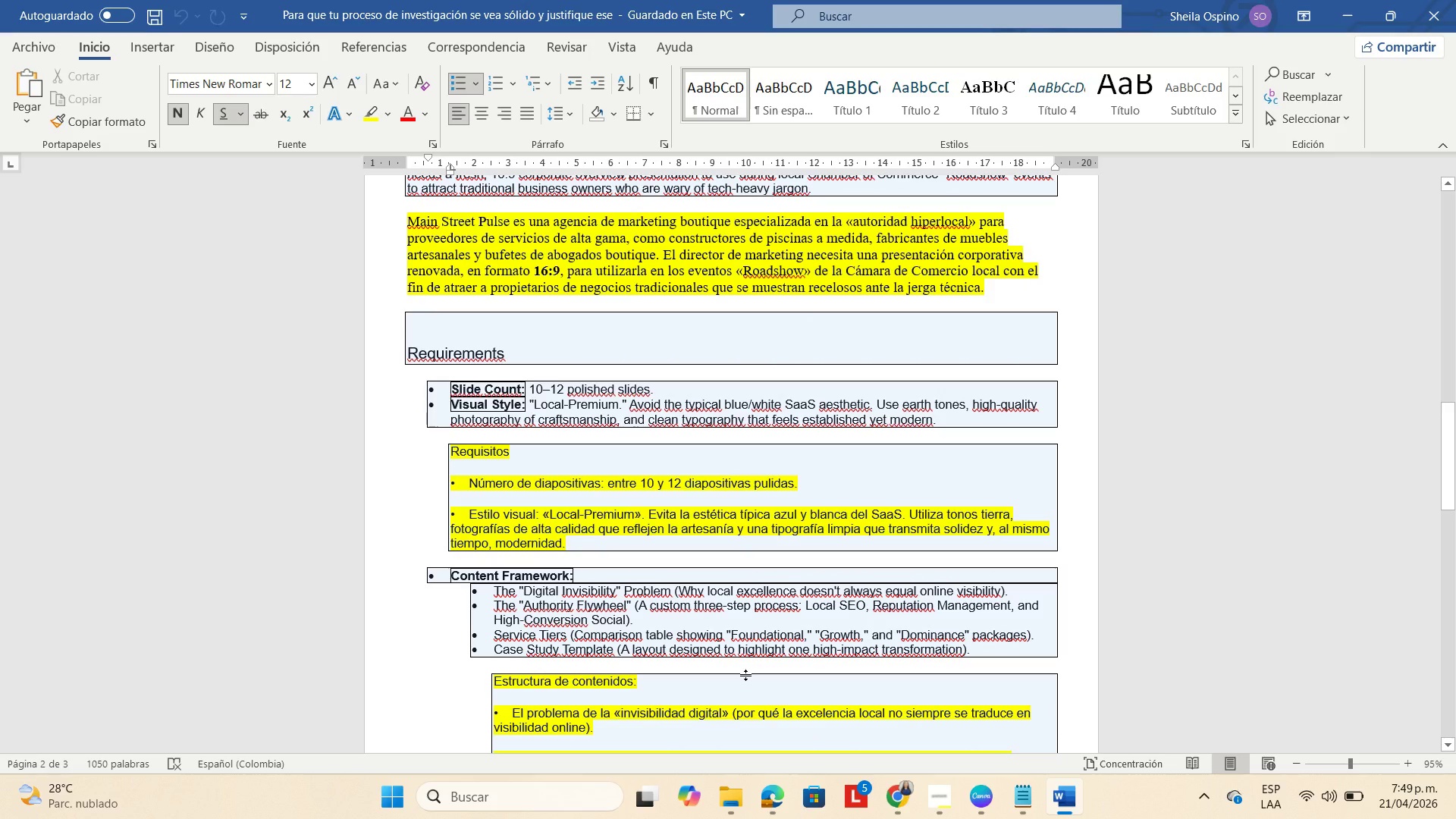 
wait(6.11)
 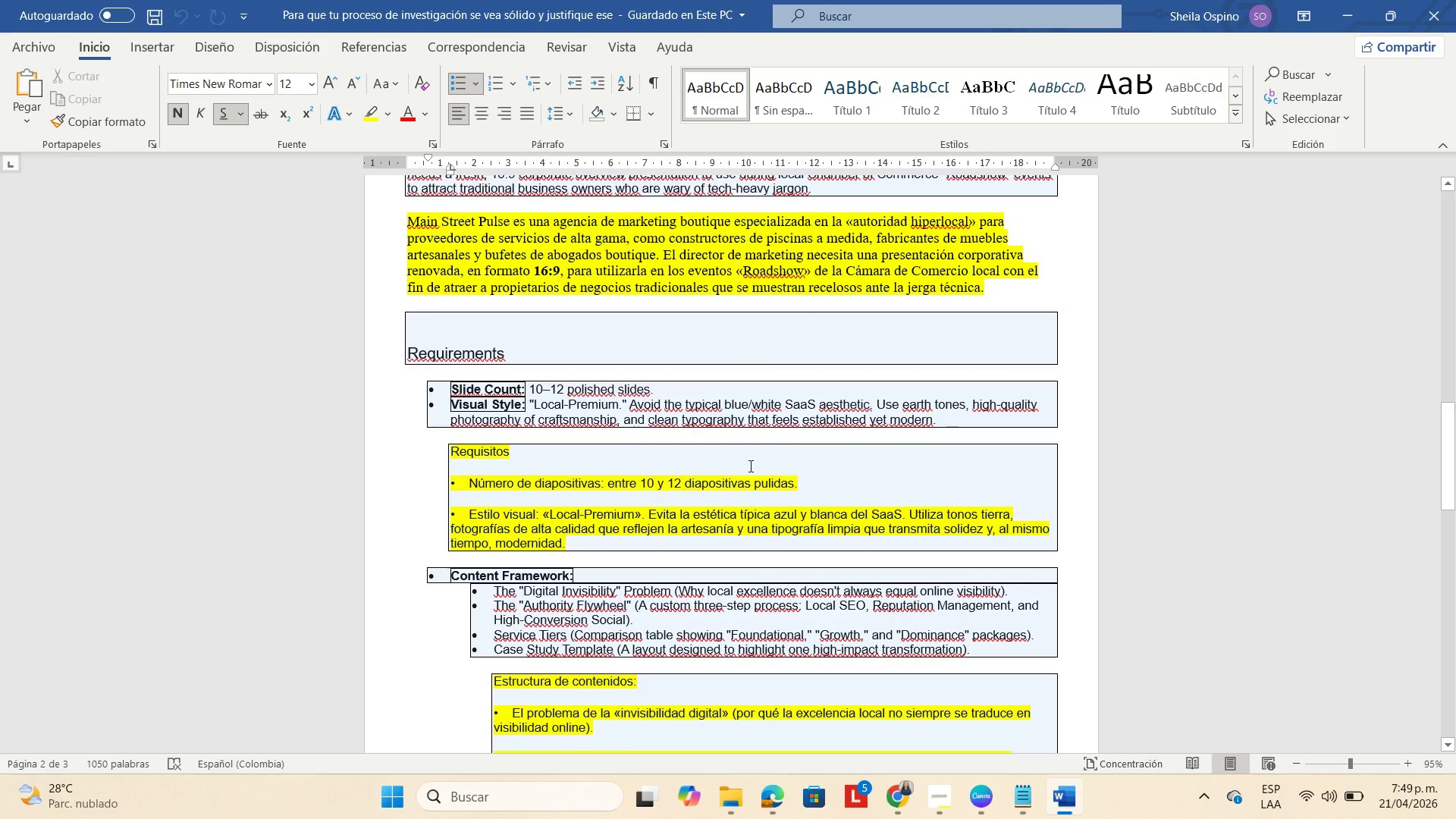 
scroll: coordinate [682, 635], scroll_direction: down, amount: 8.0
 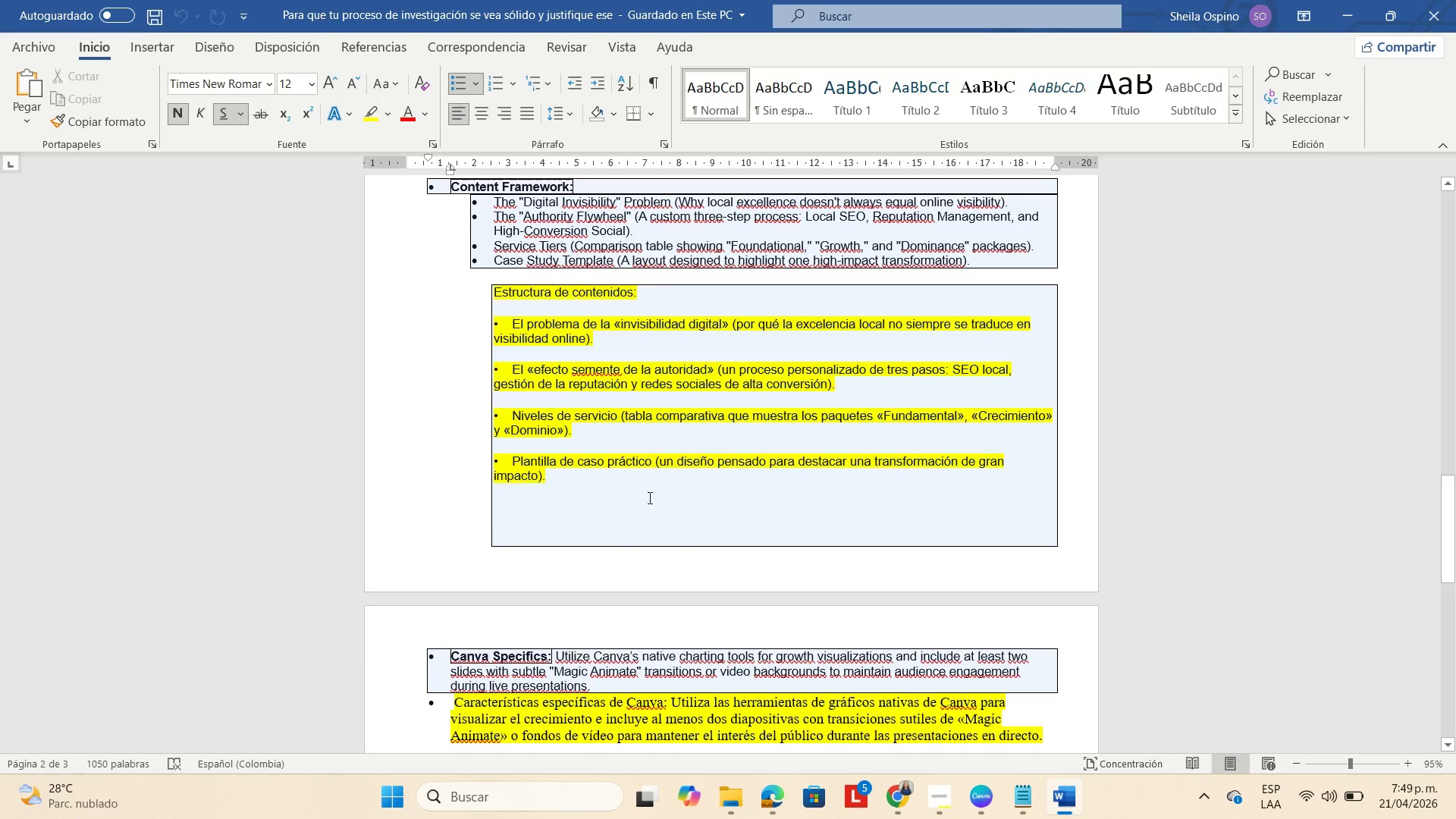 
wait(5.01)
 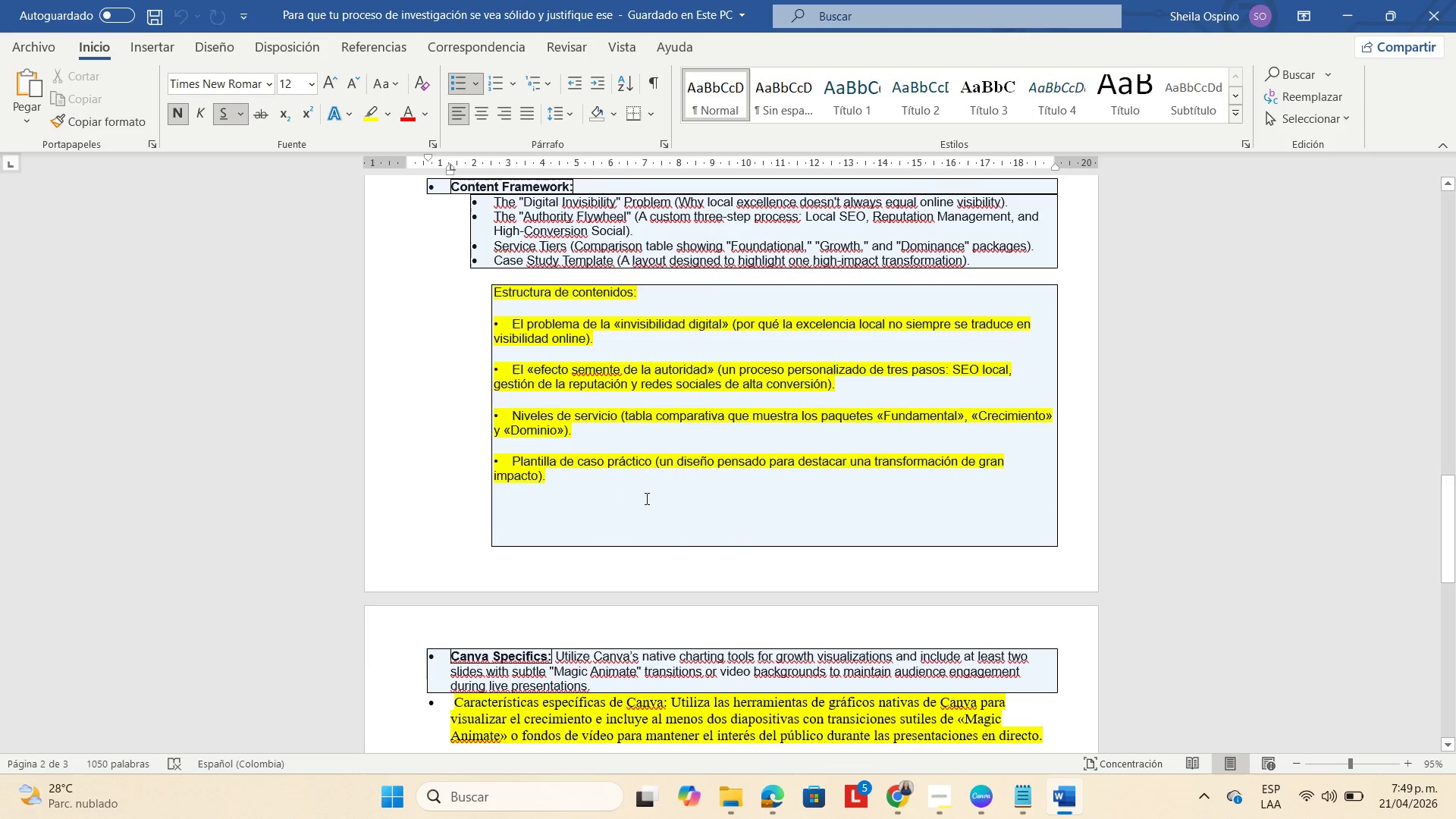 
mouse_move([739, 818])
 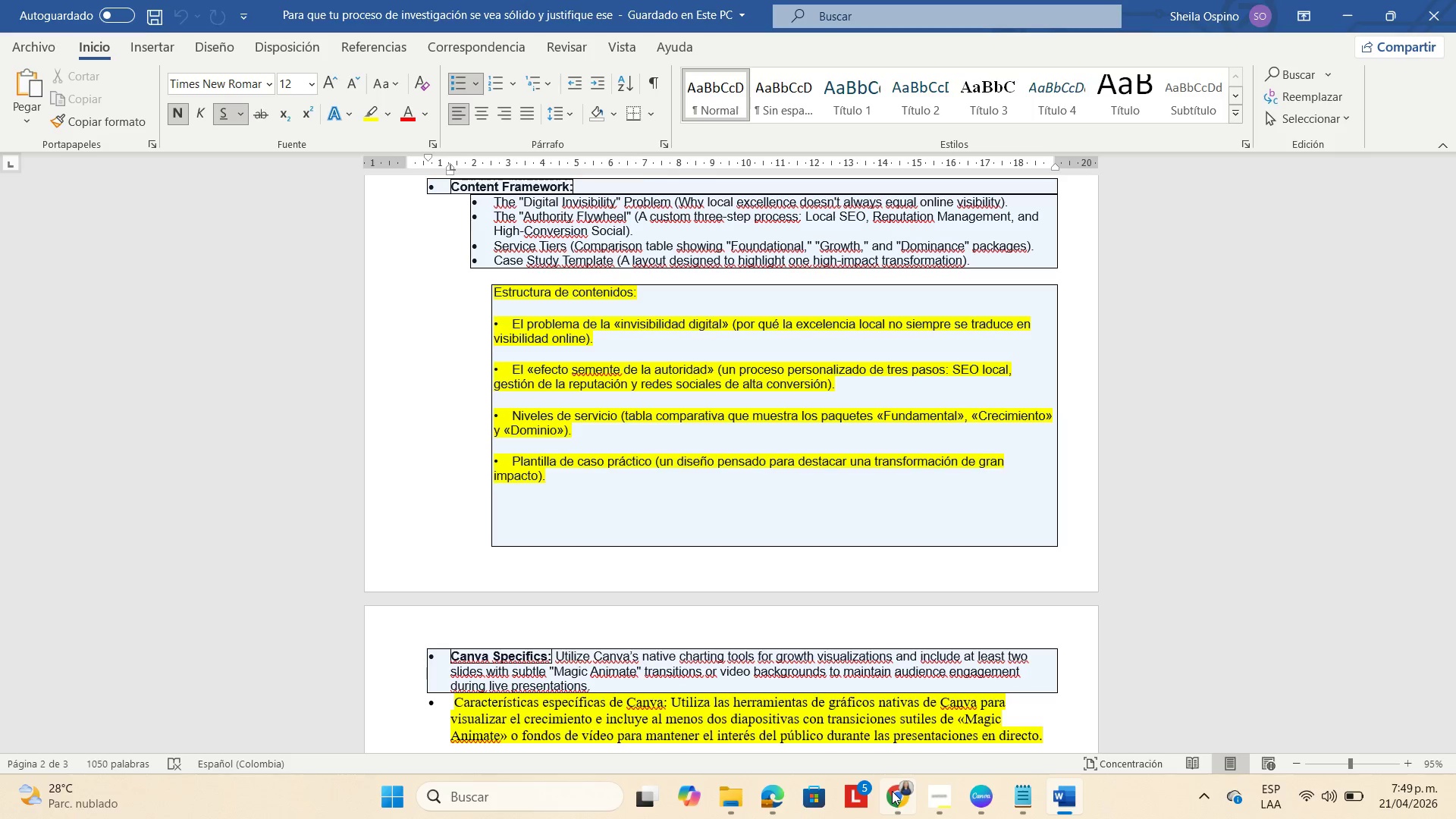 
left_click([892, 791])
 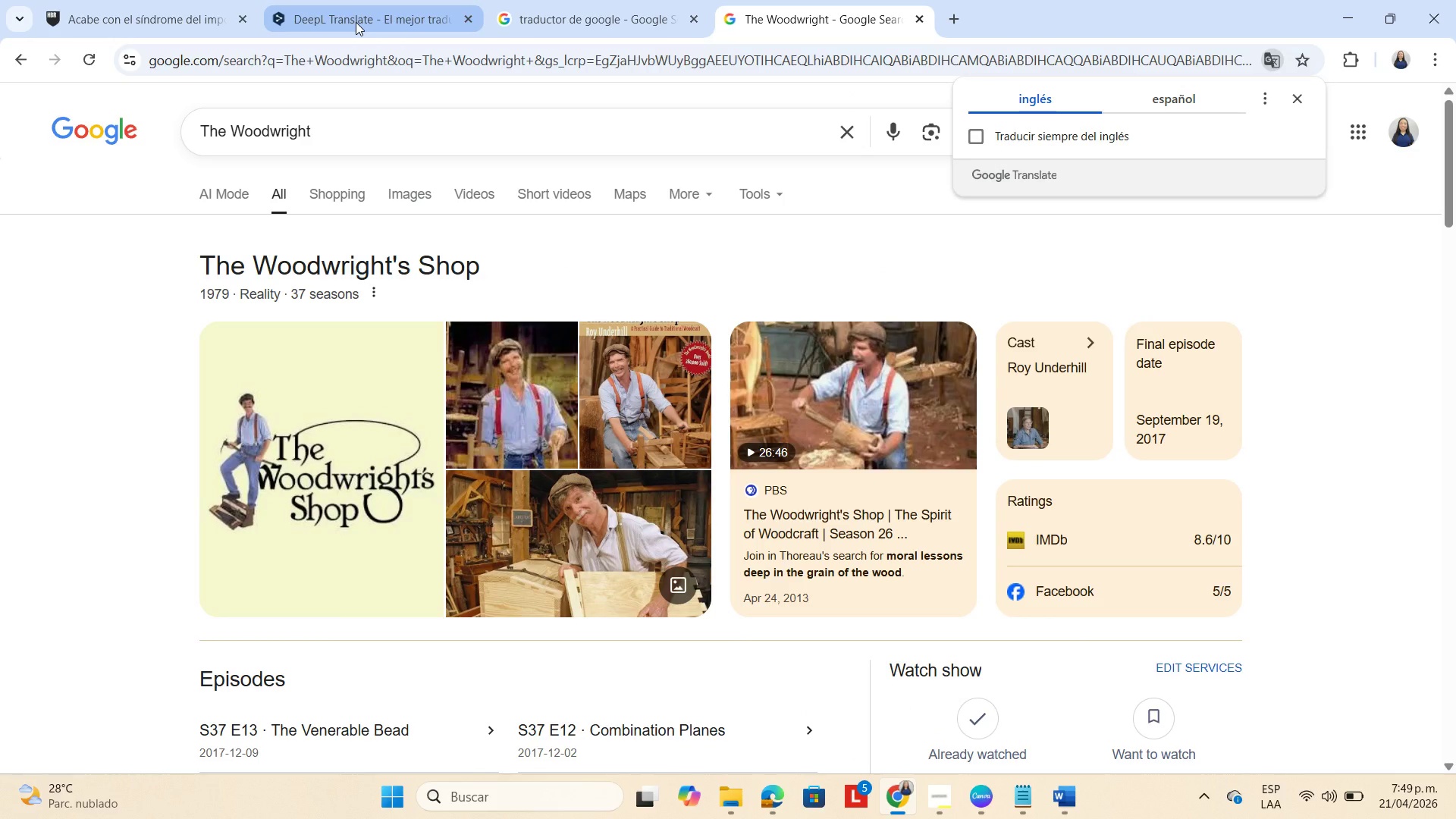 
left_click([356, 22])
 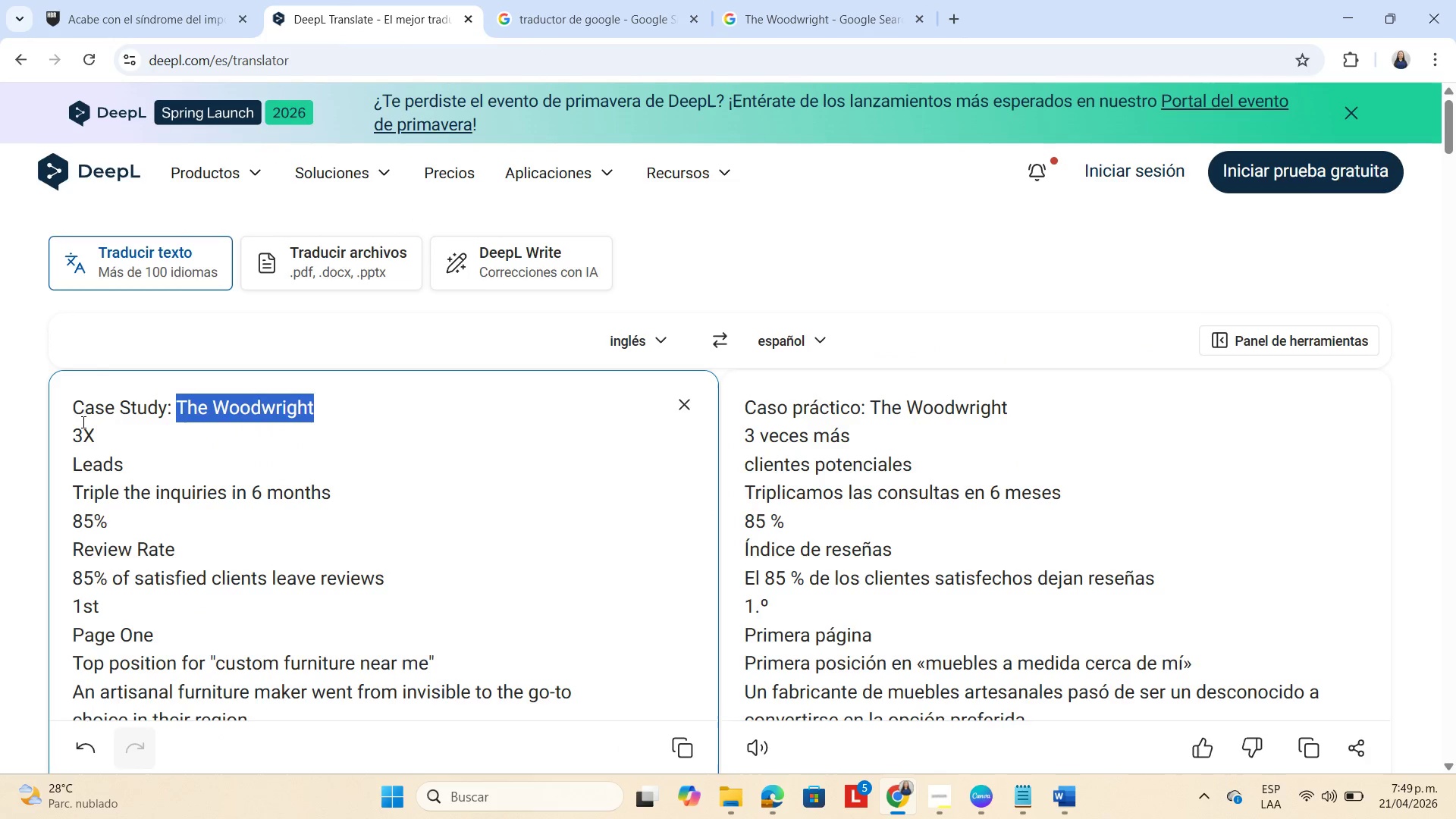 
left_click_drag(start_coordinate=[71, 409], to_coordinate=[312, 396])
 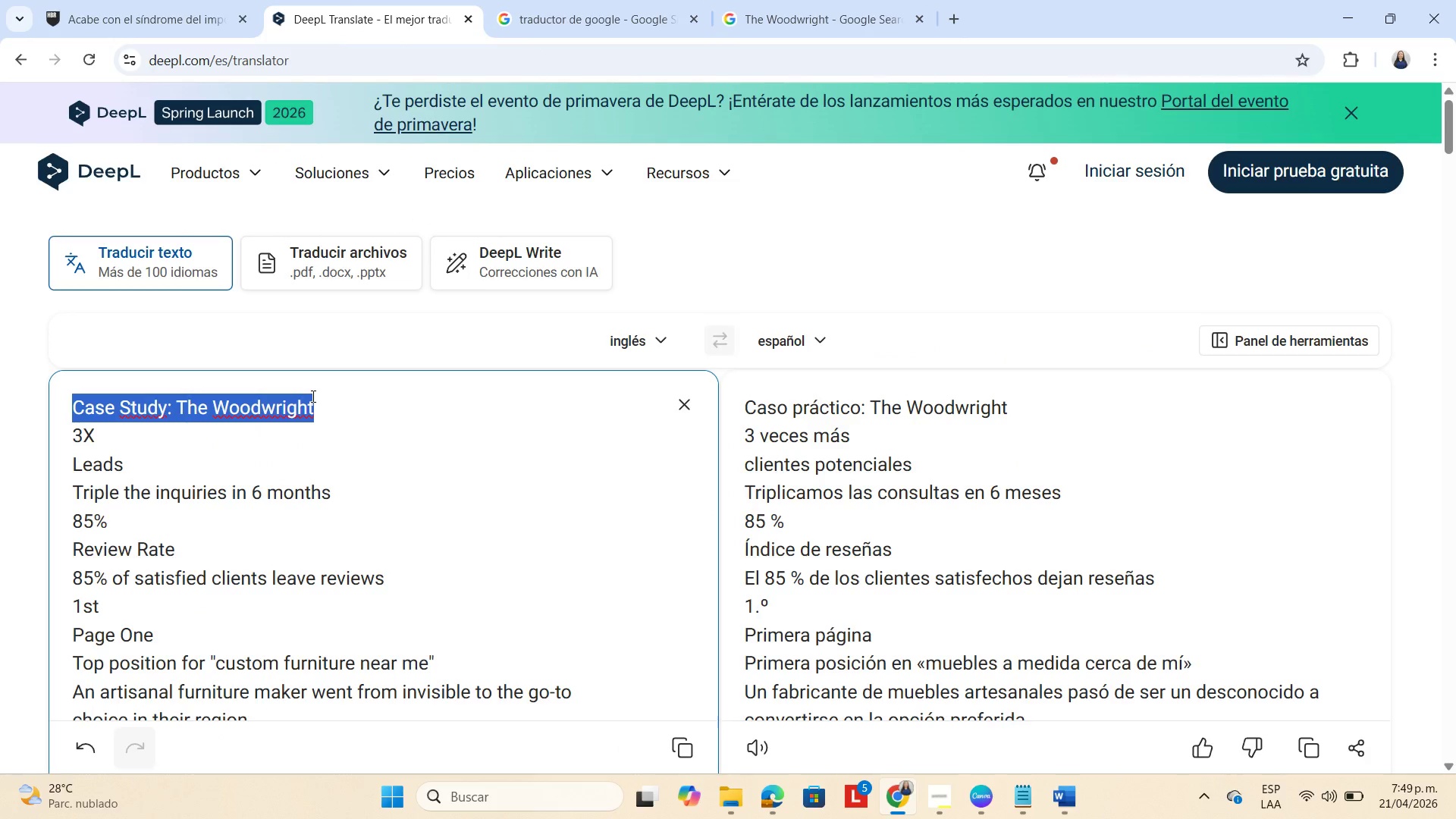 
key(Control+C)
 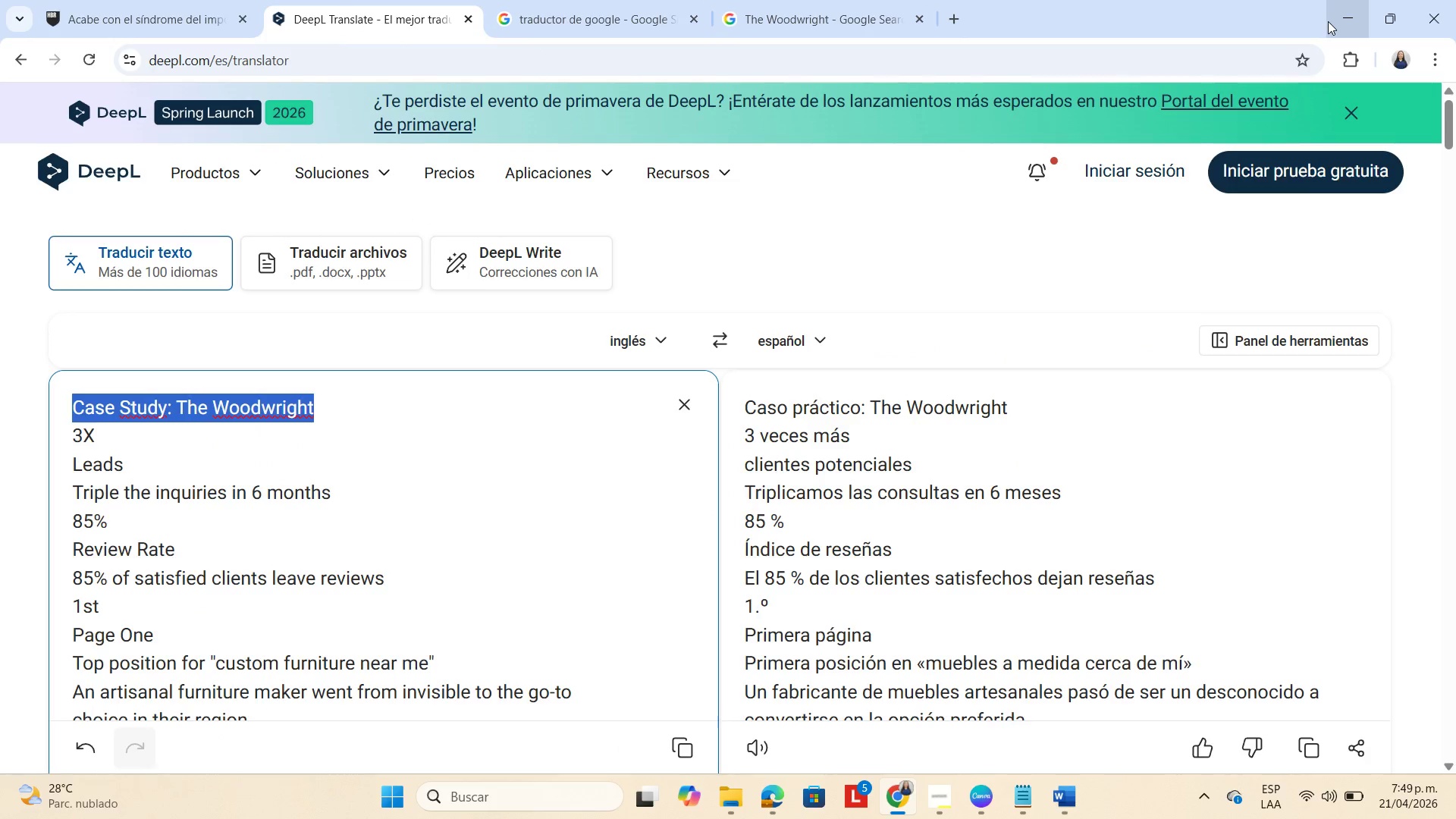 
left_click([1331, 19])
 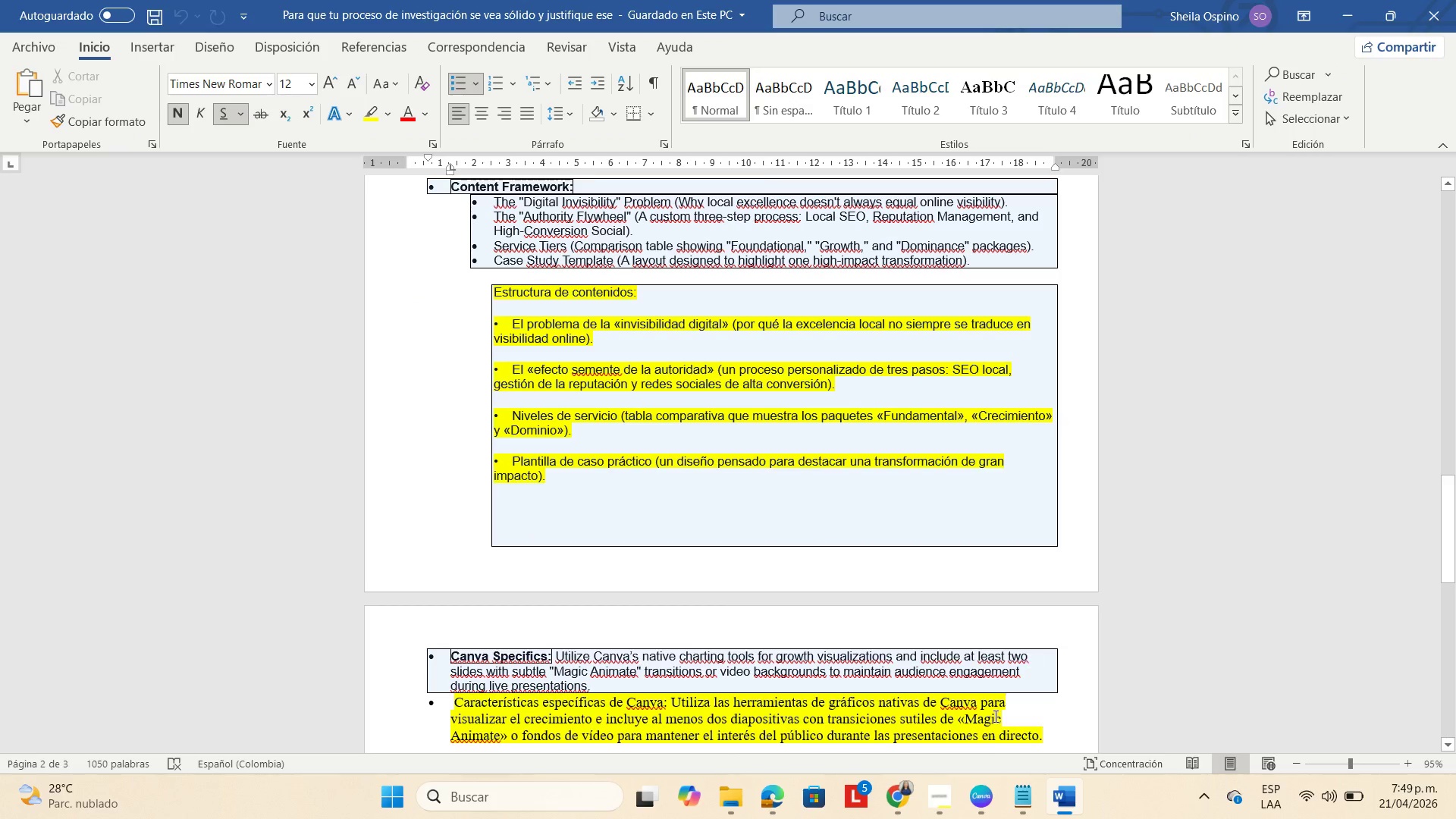 
left_click([985, 793])
 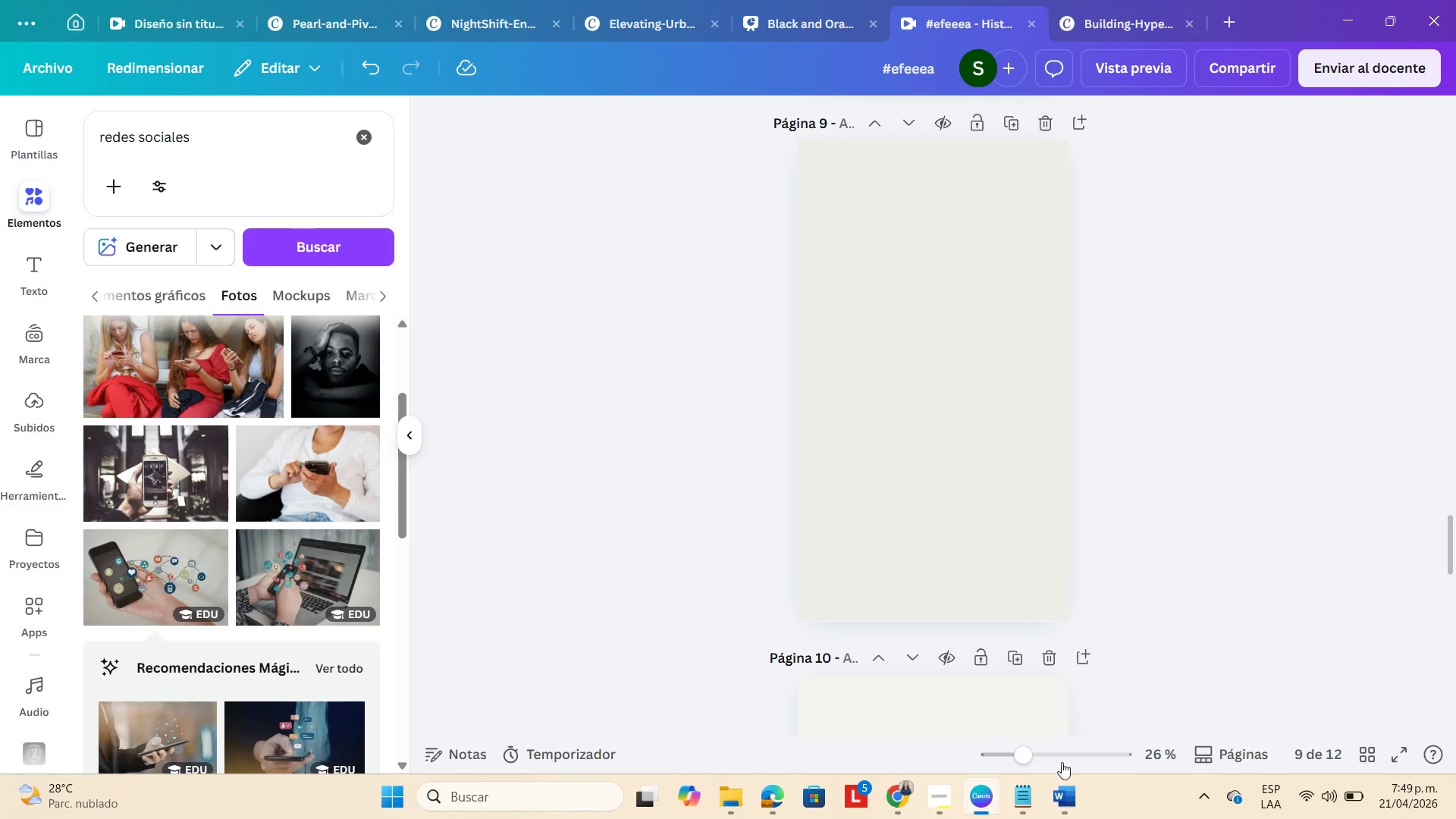 
left_click([1356, 754])
 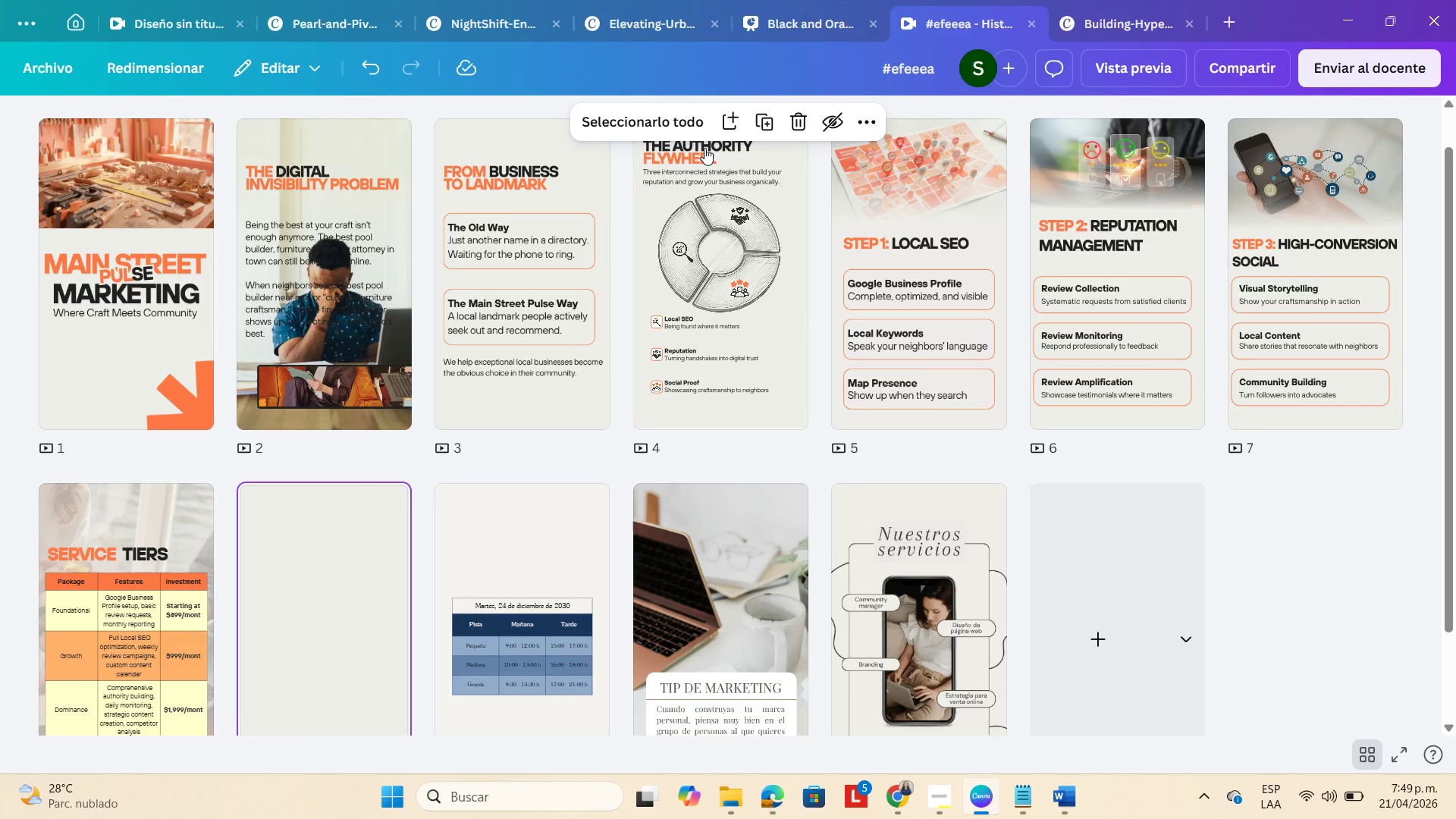 
left_click([505, 179])
 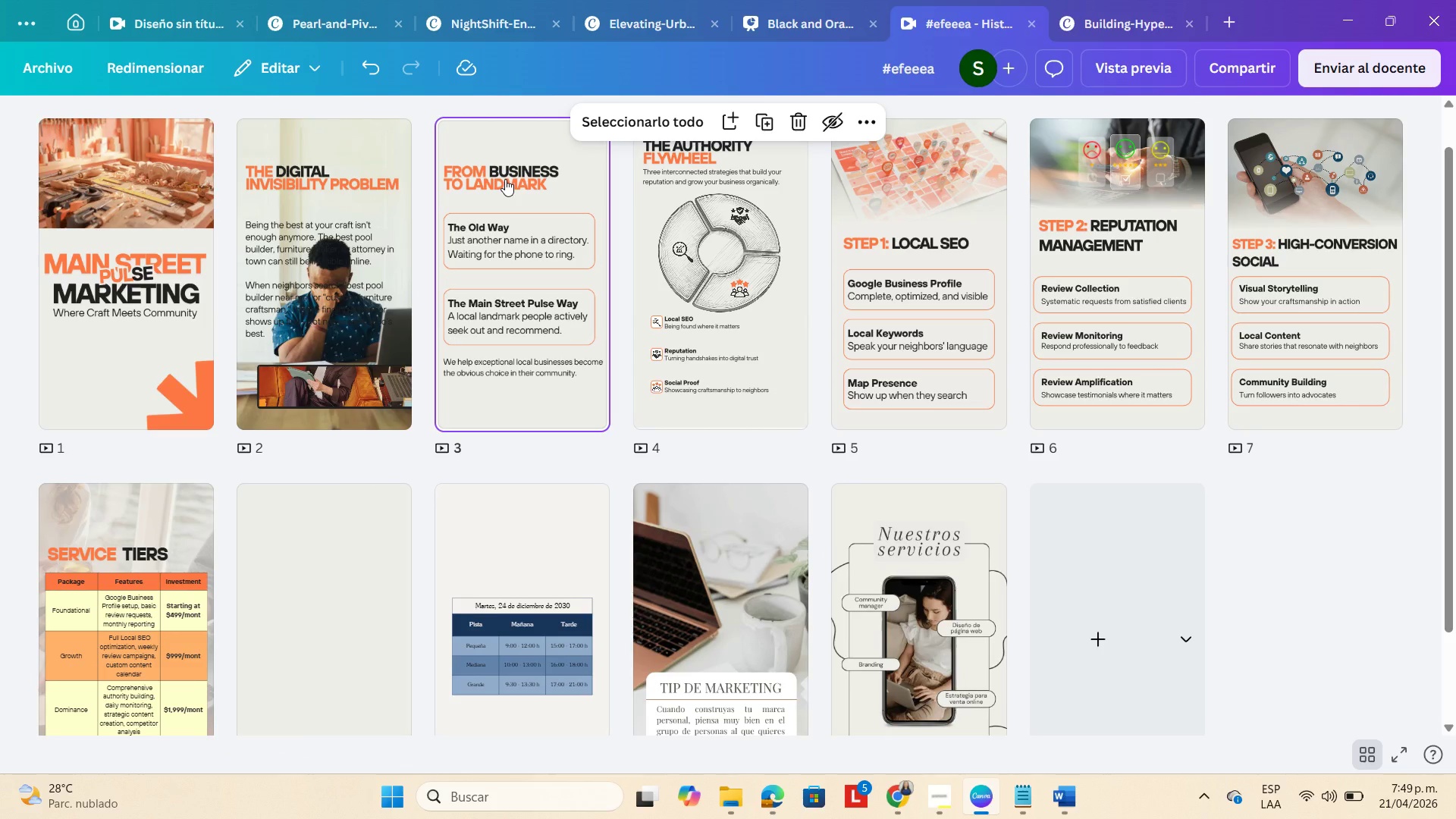 
double_click([505, 179])
 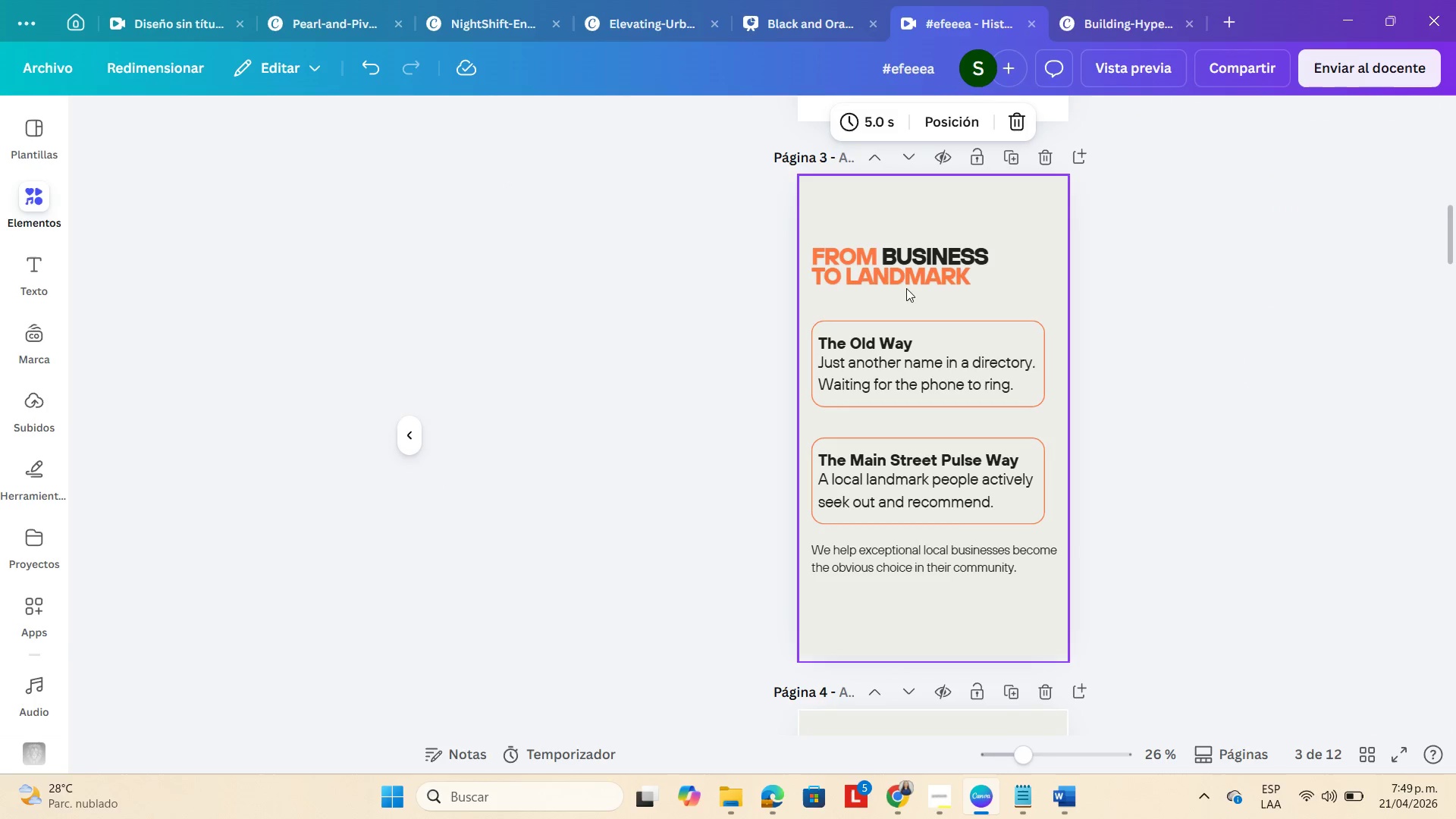 
left_click([905, 276])
 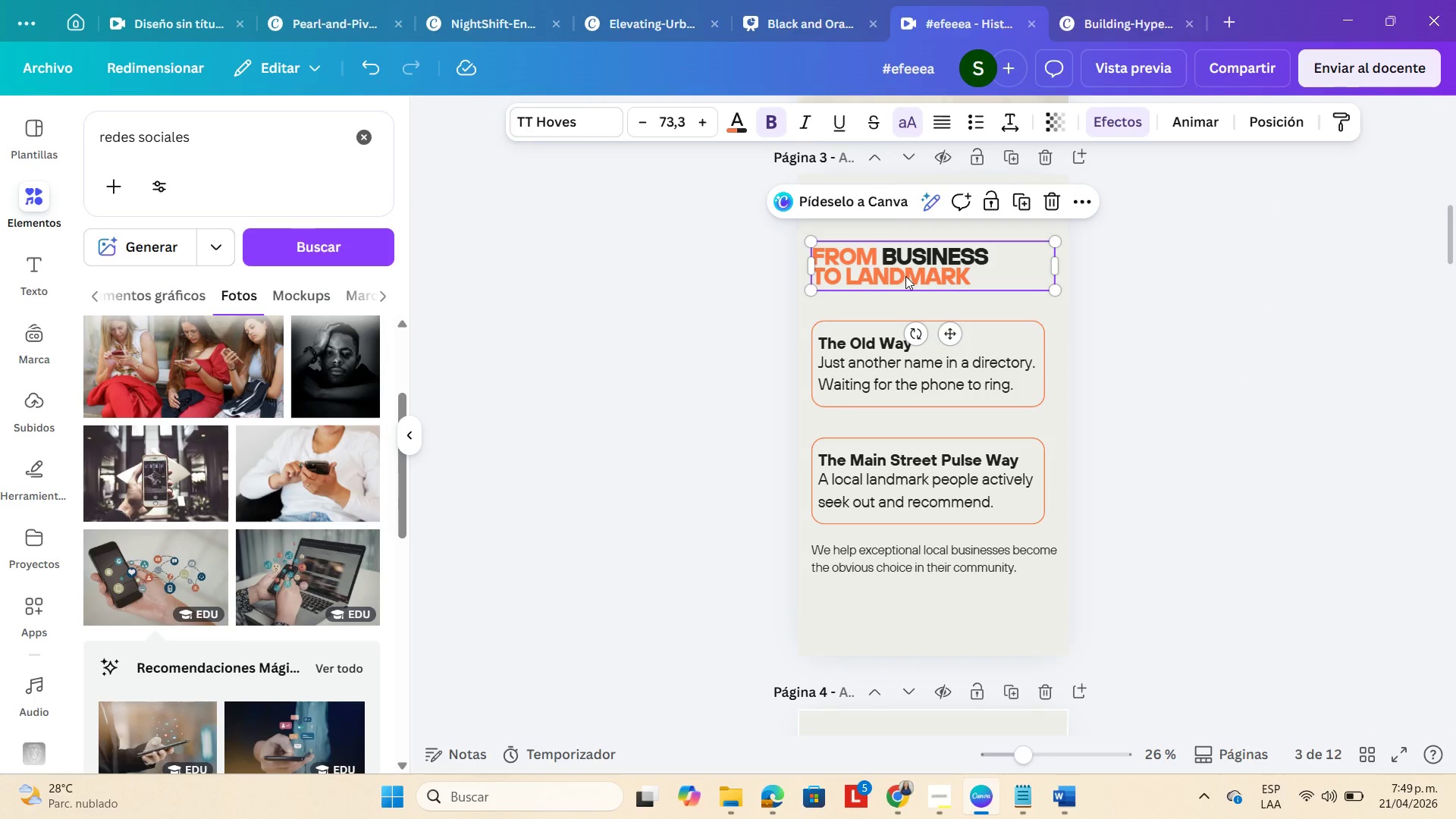 
key(Control+C)
 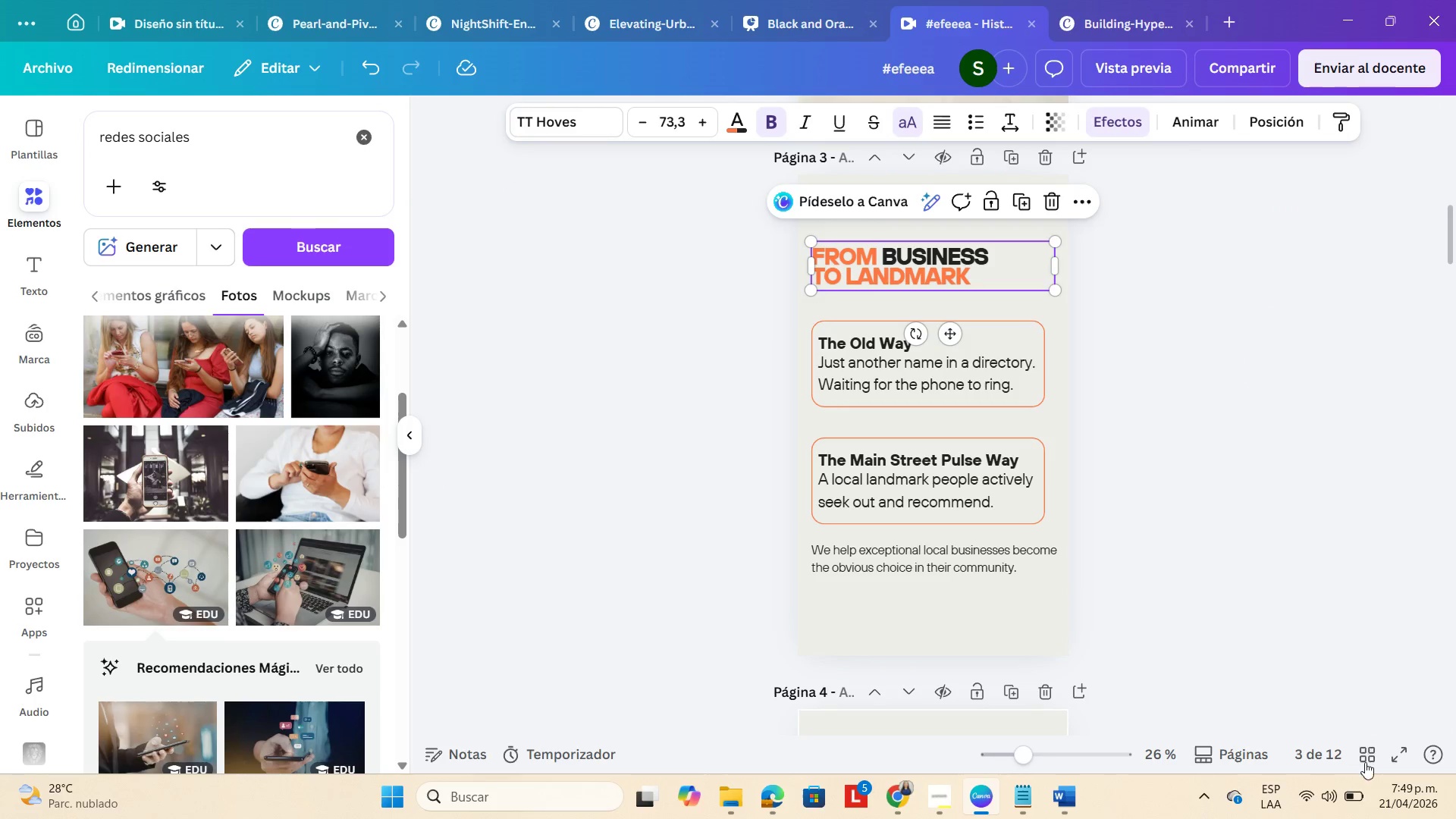 
left_click([1363, 764])
 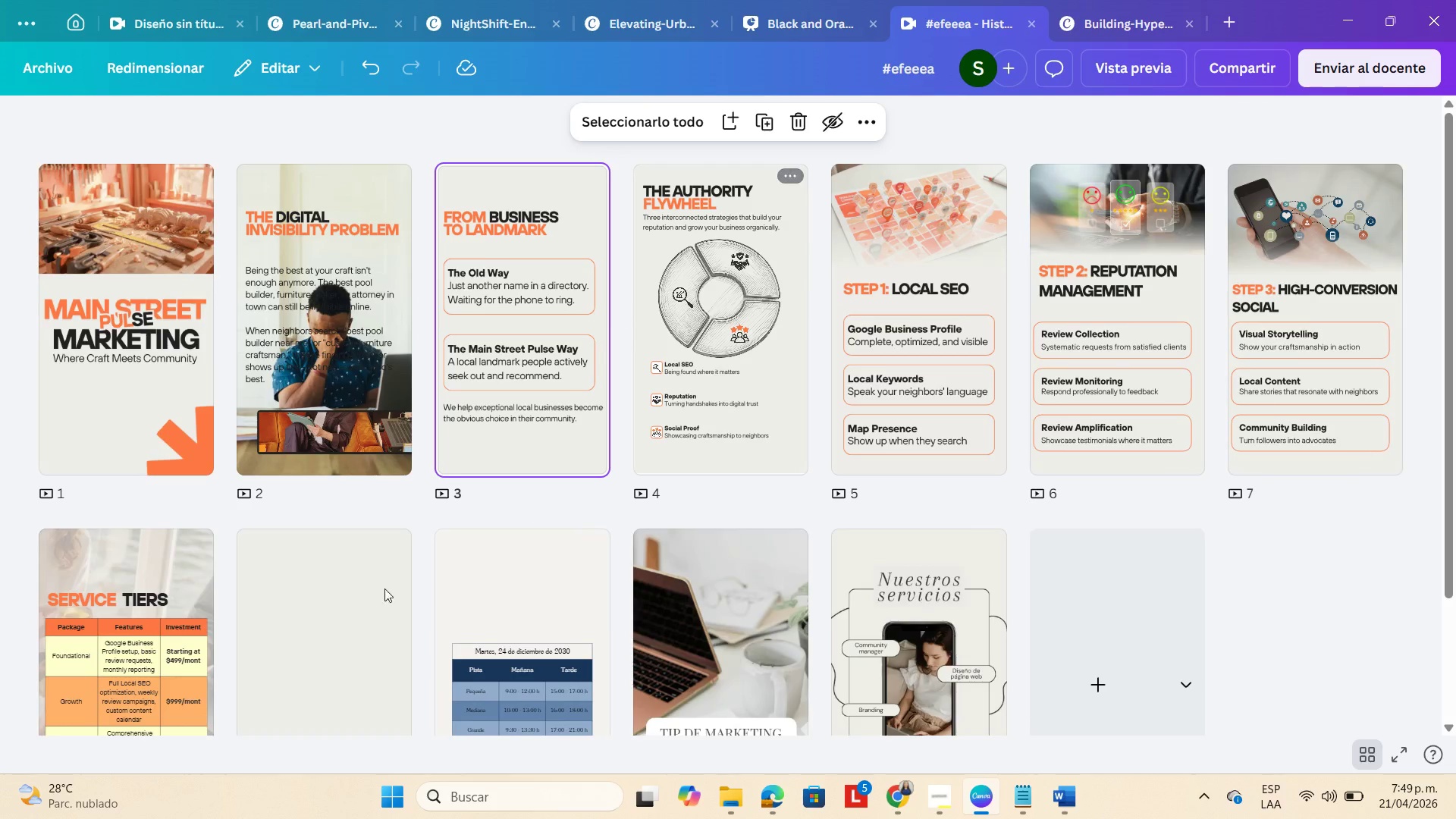 
double_click([352, 611])
 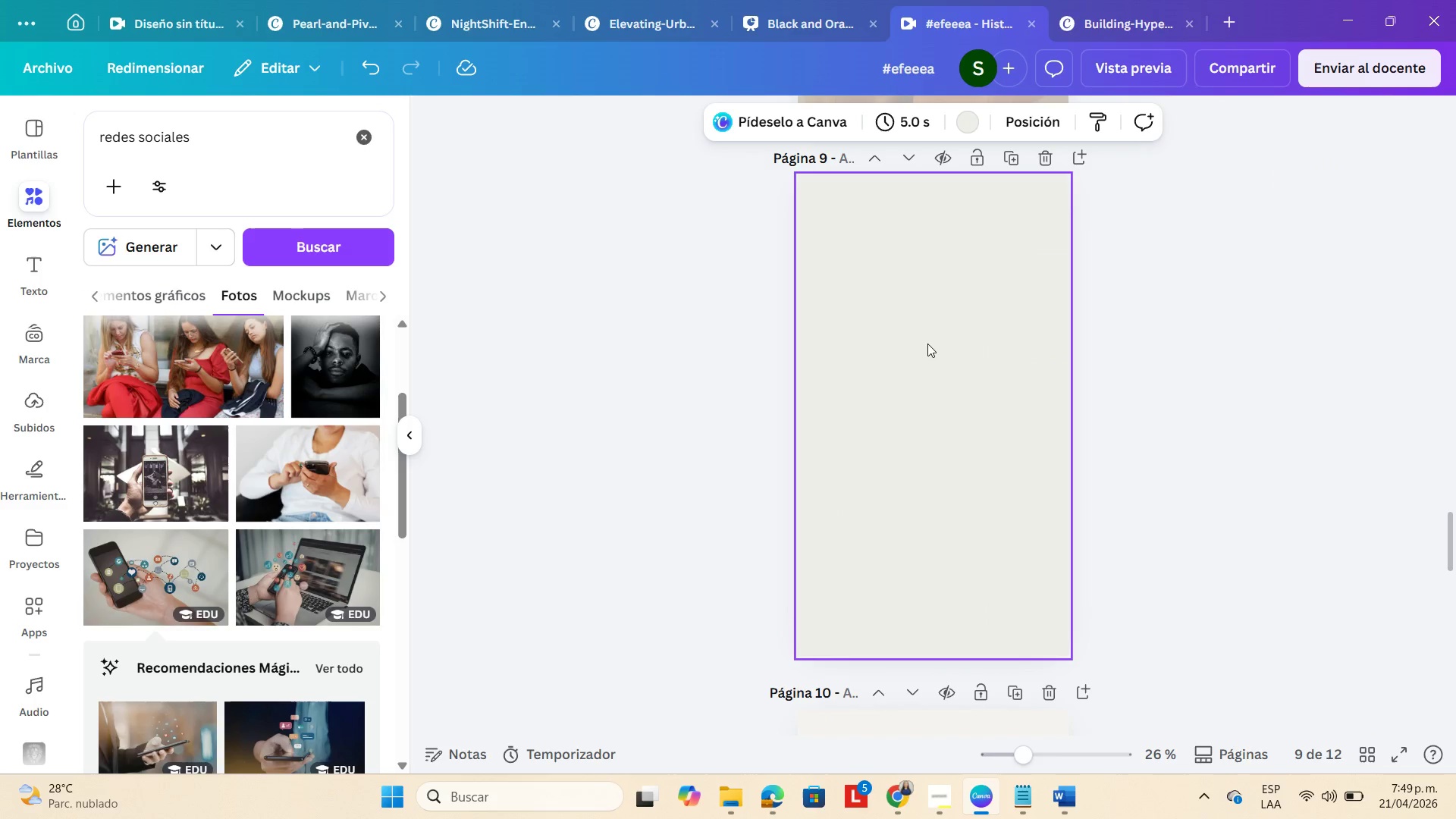 
key(Control+V)
 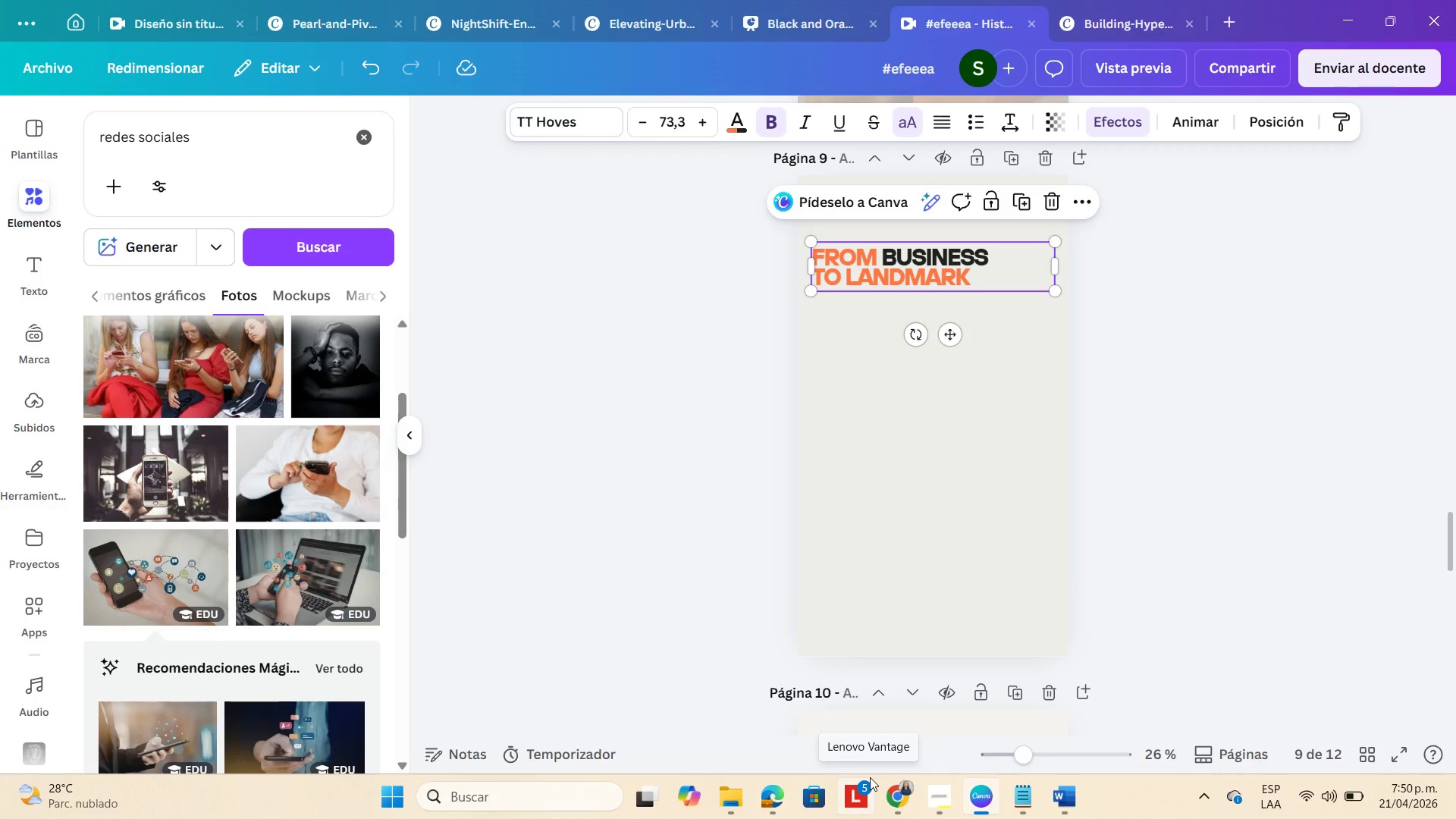 
wait(7.38)
 